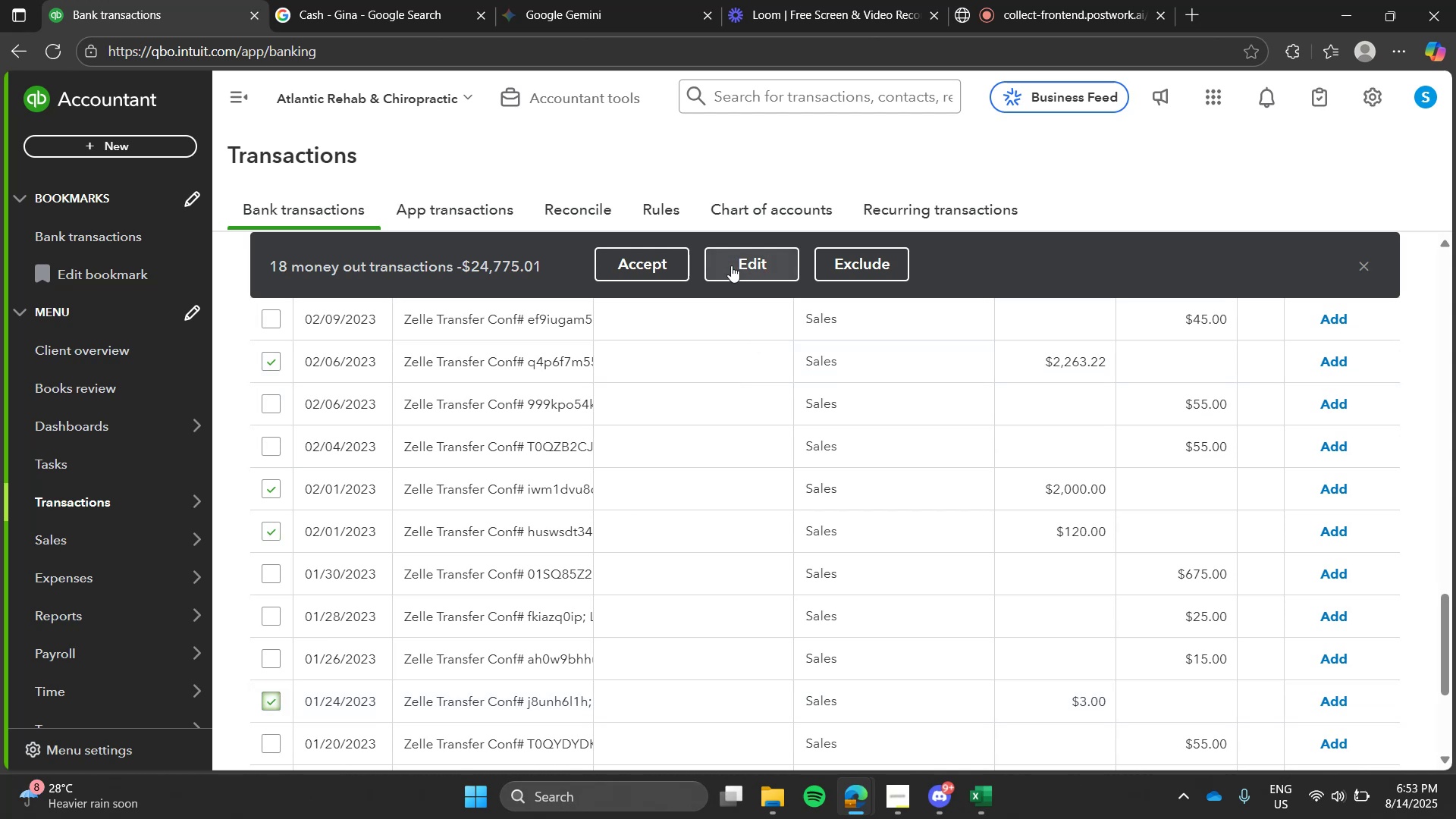 
left_click([730, 267])
 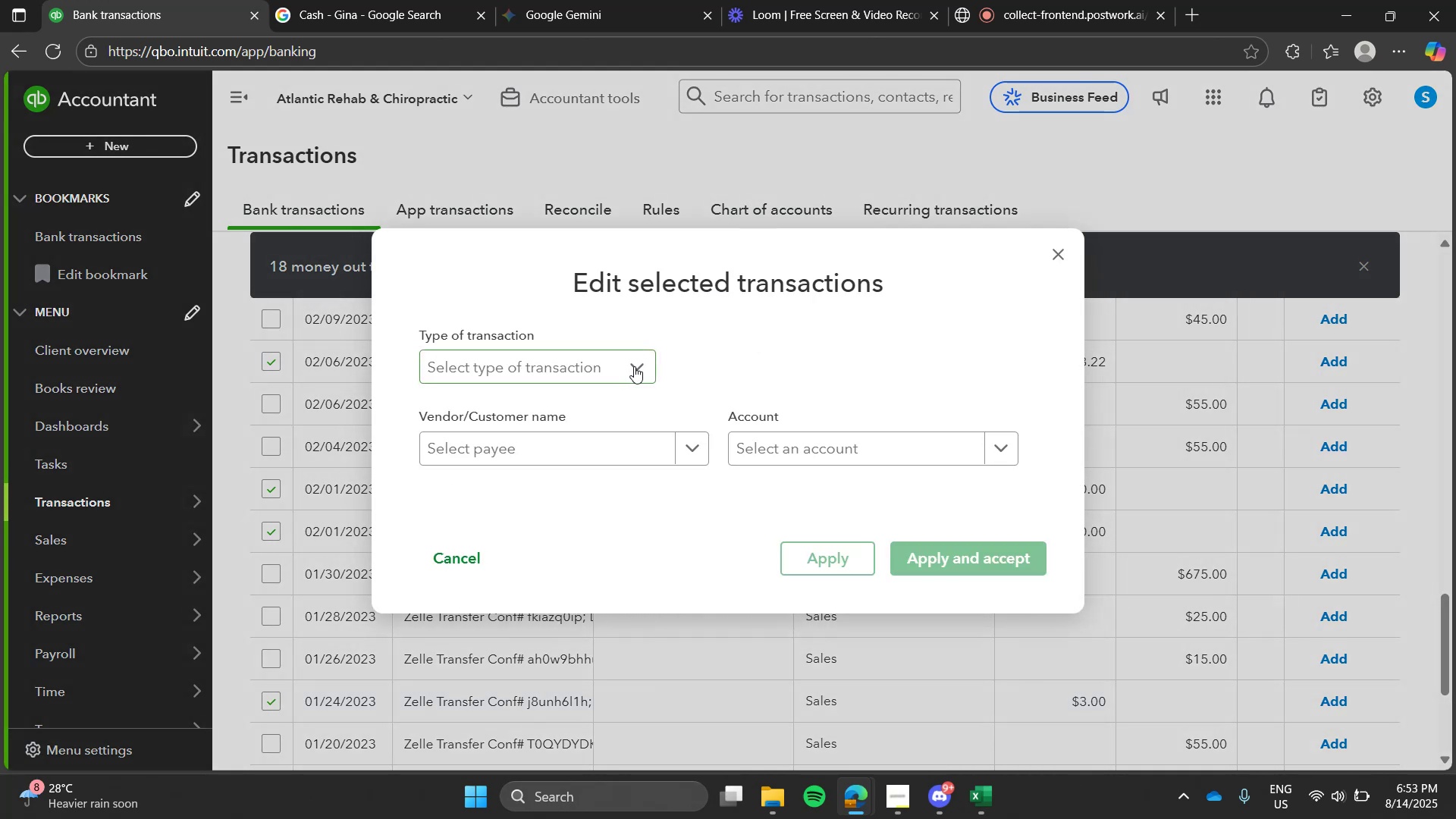 
left_click([634, 366])
 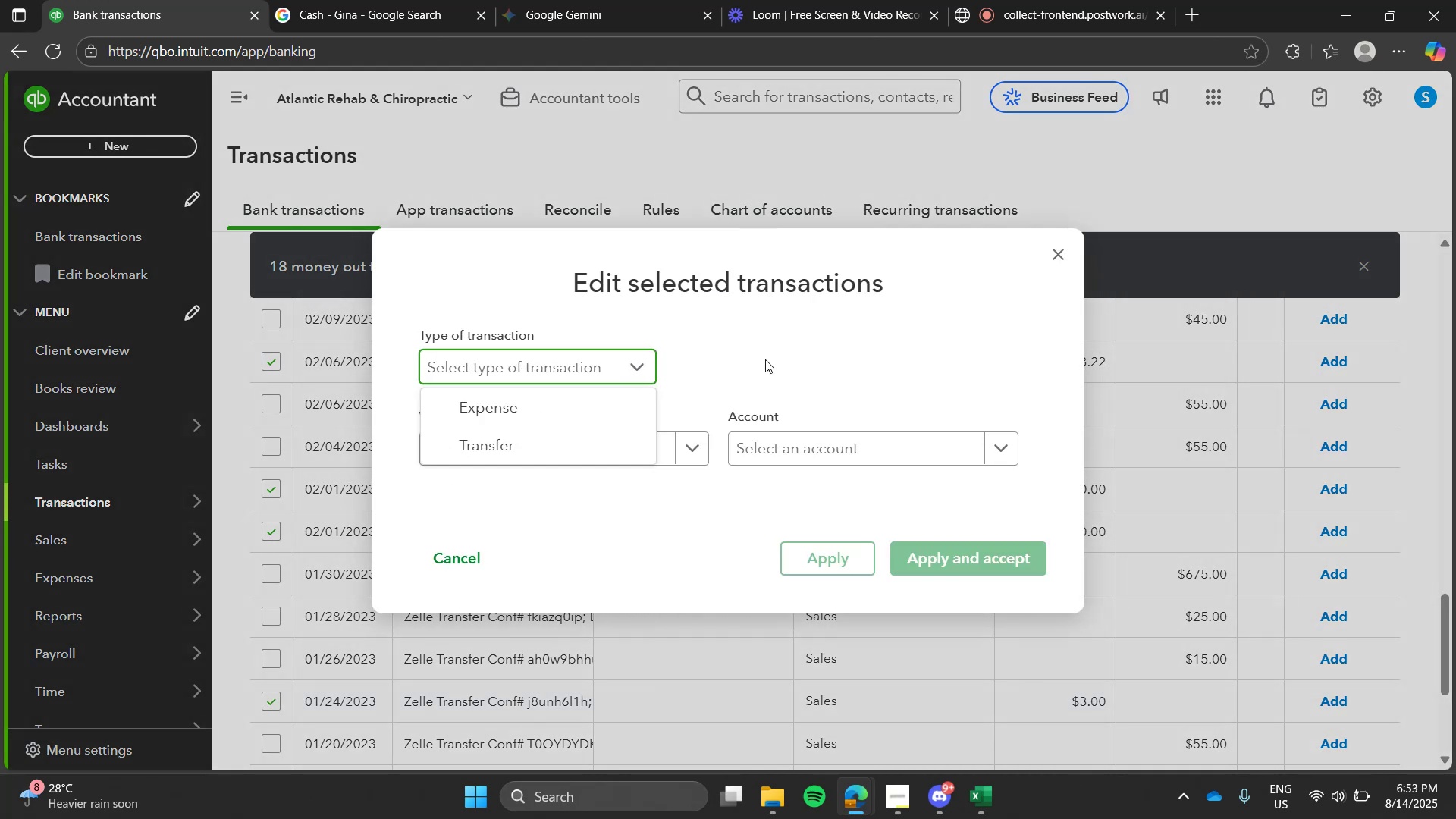 
left_click([765, 359])
 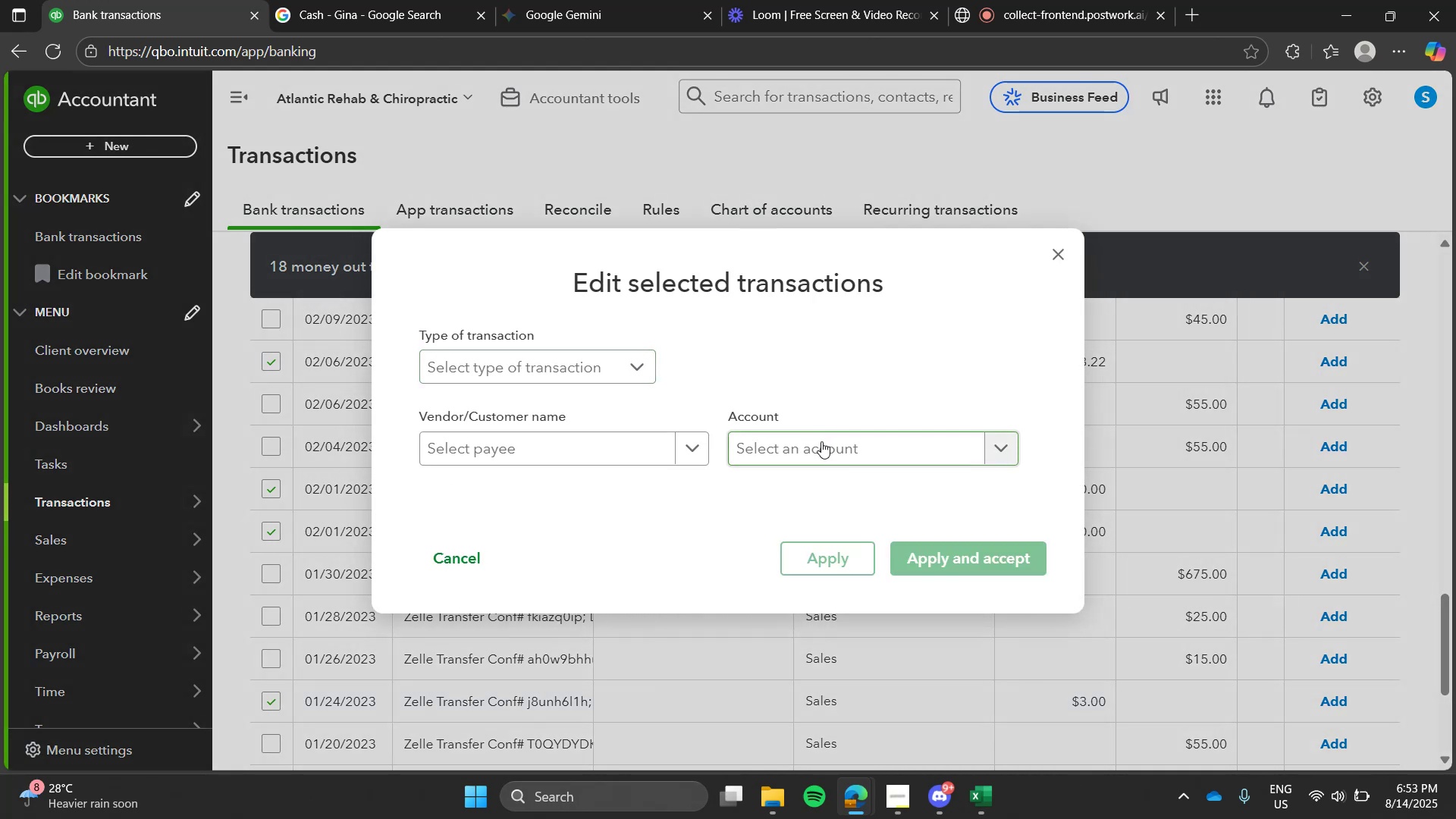 
left_click([821, 441])
 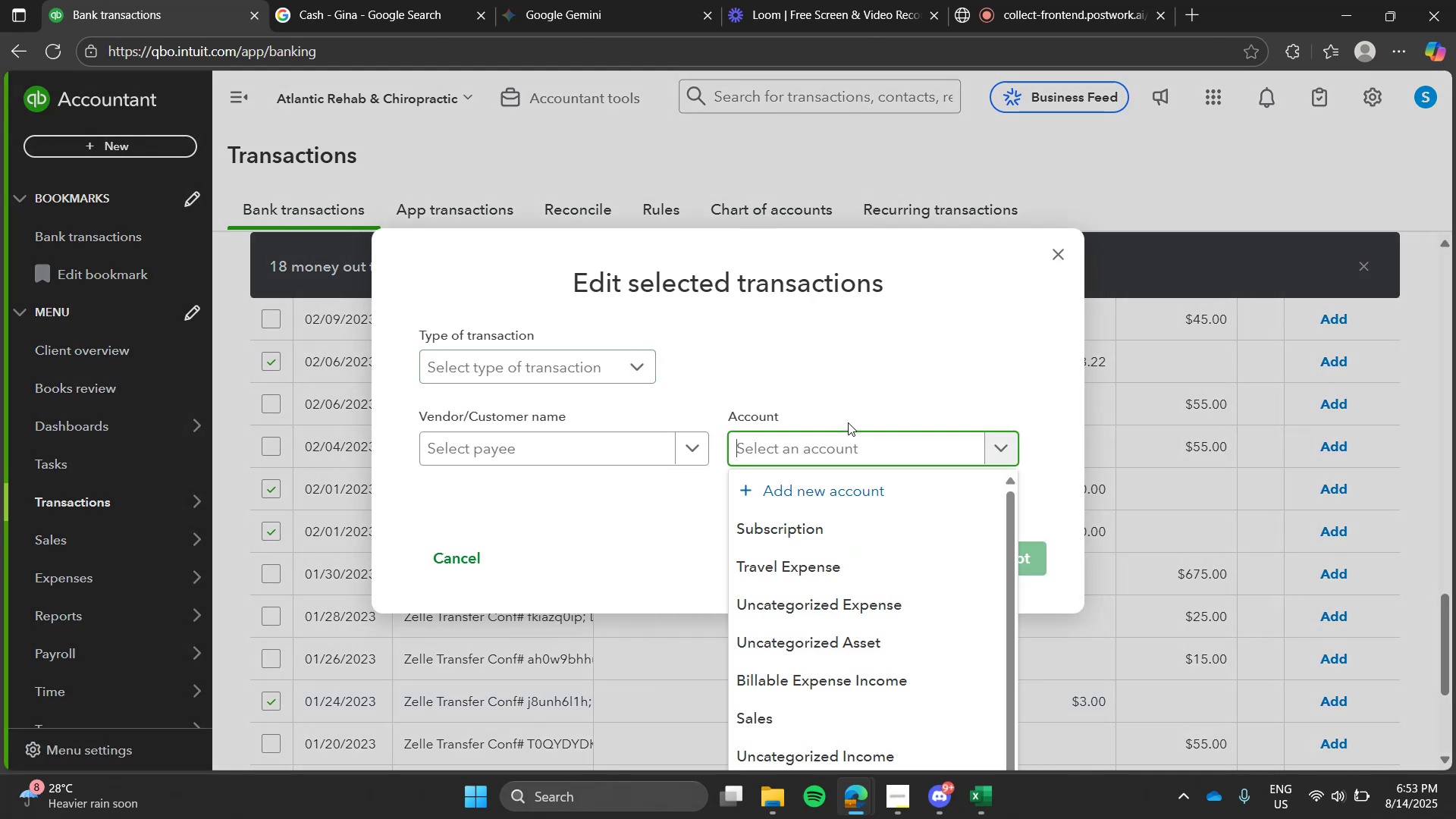 
left_click([858, 411])
 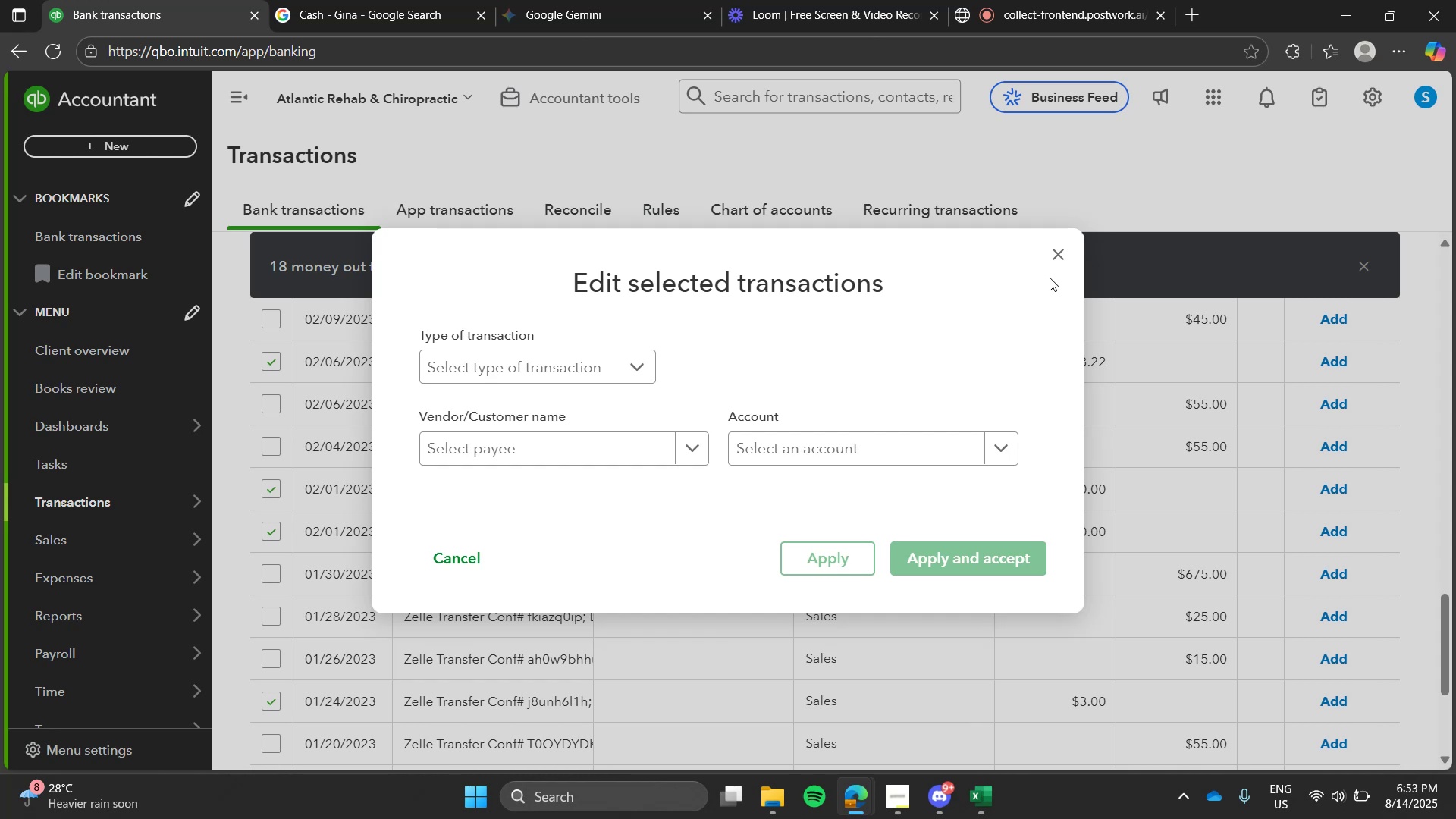 
left_click([1055, 262])
 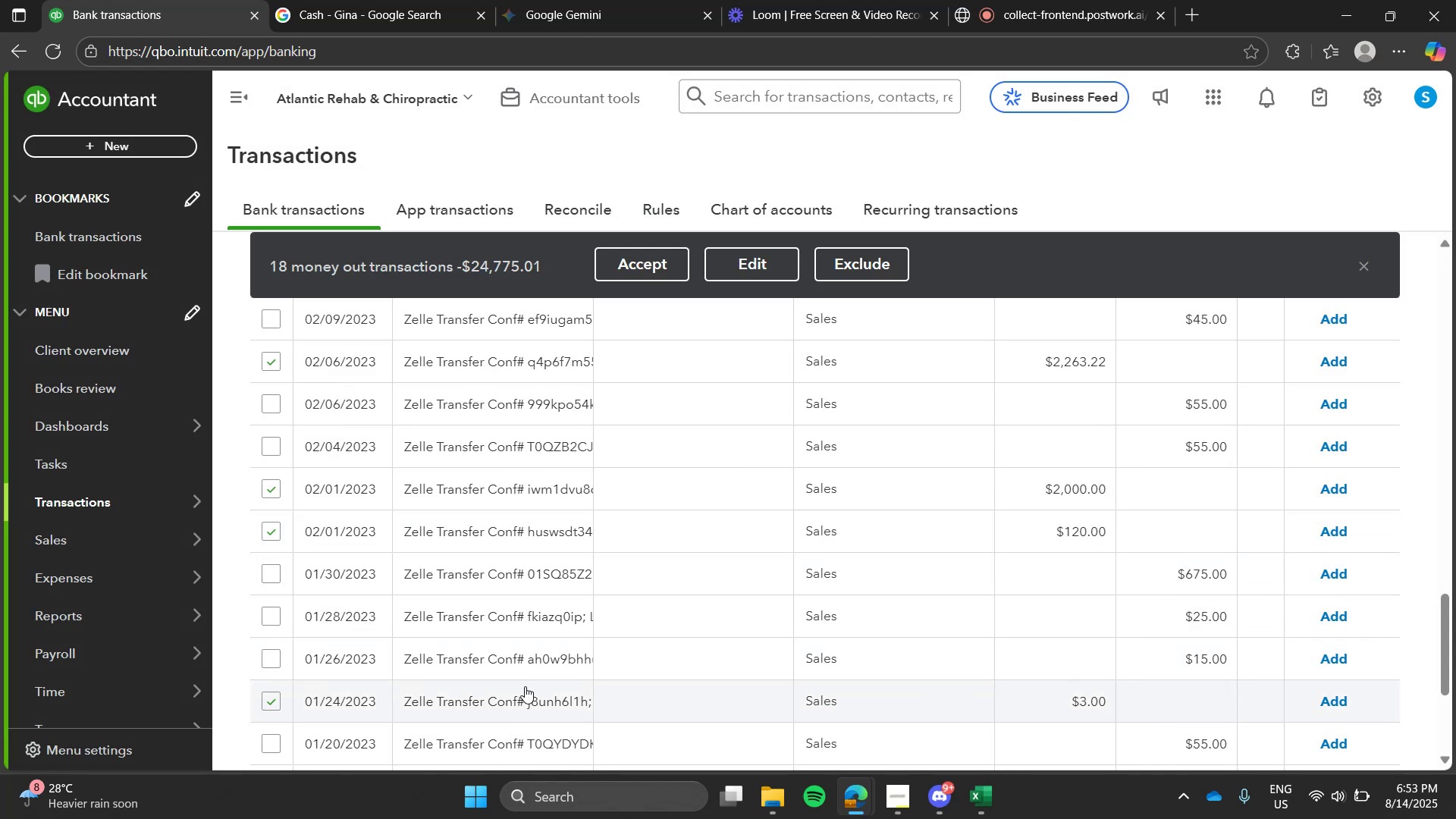 
left_click([525, 692])
 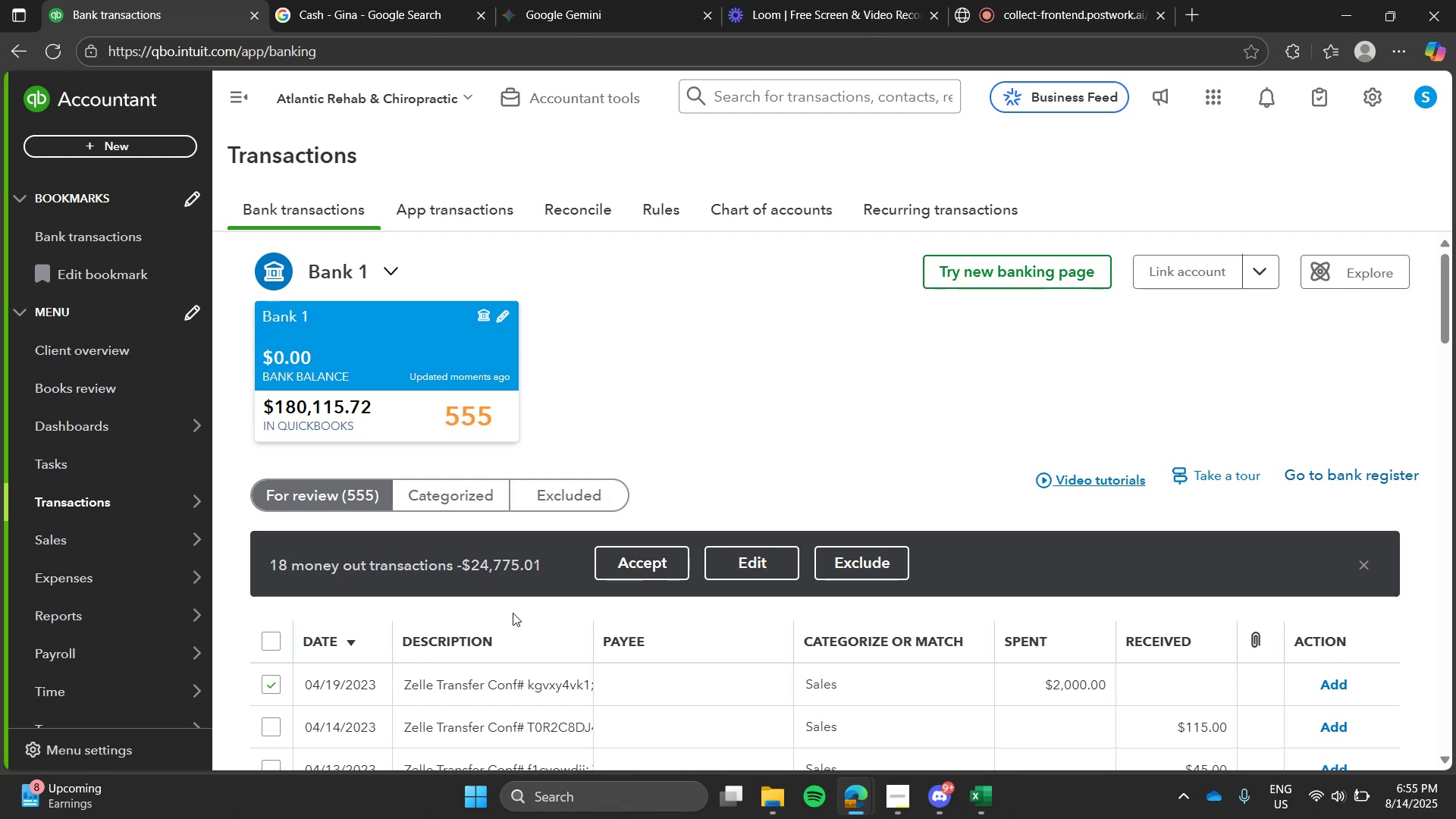 
wait(108.78)
 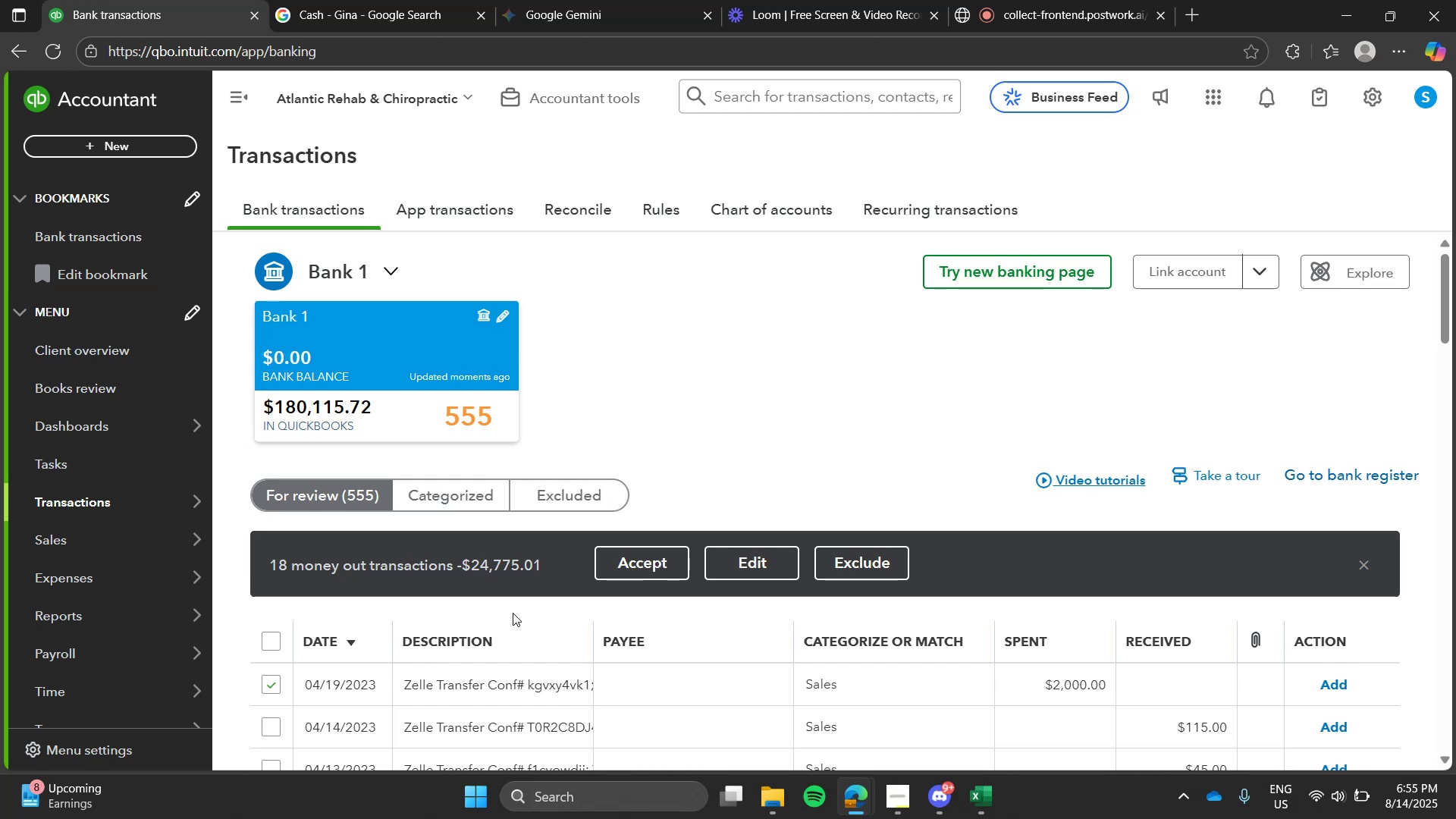 
left_click([515, 583])
 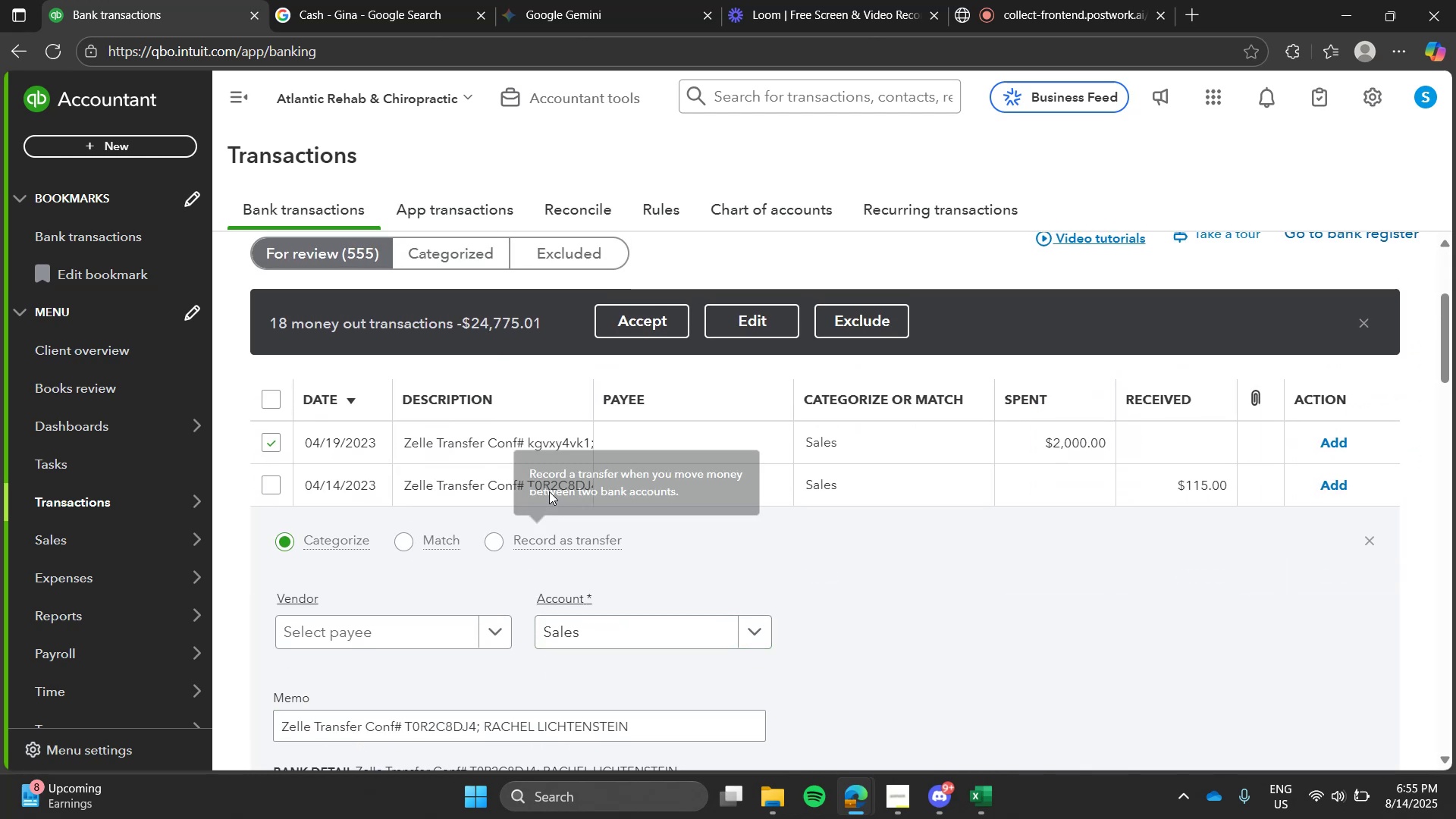 
left_click([522, 438])
 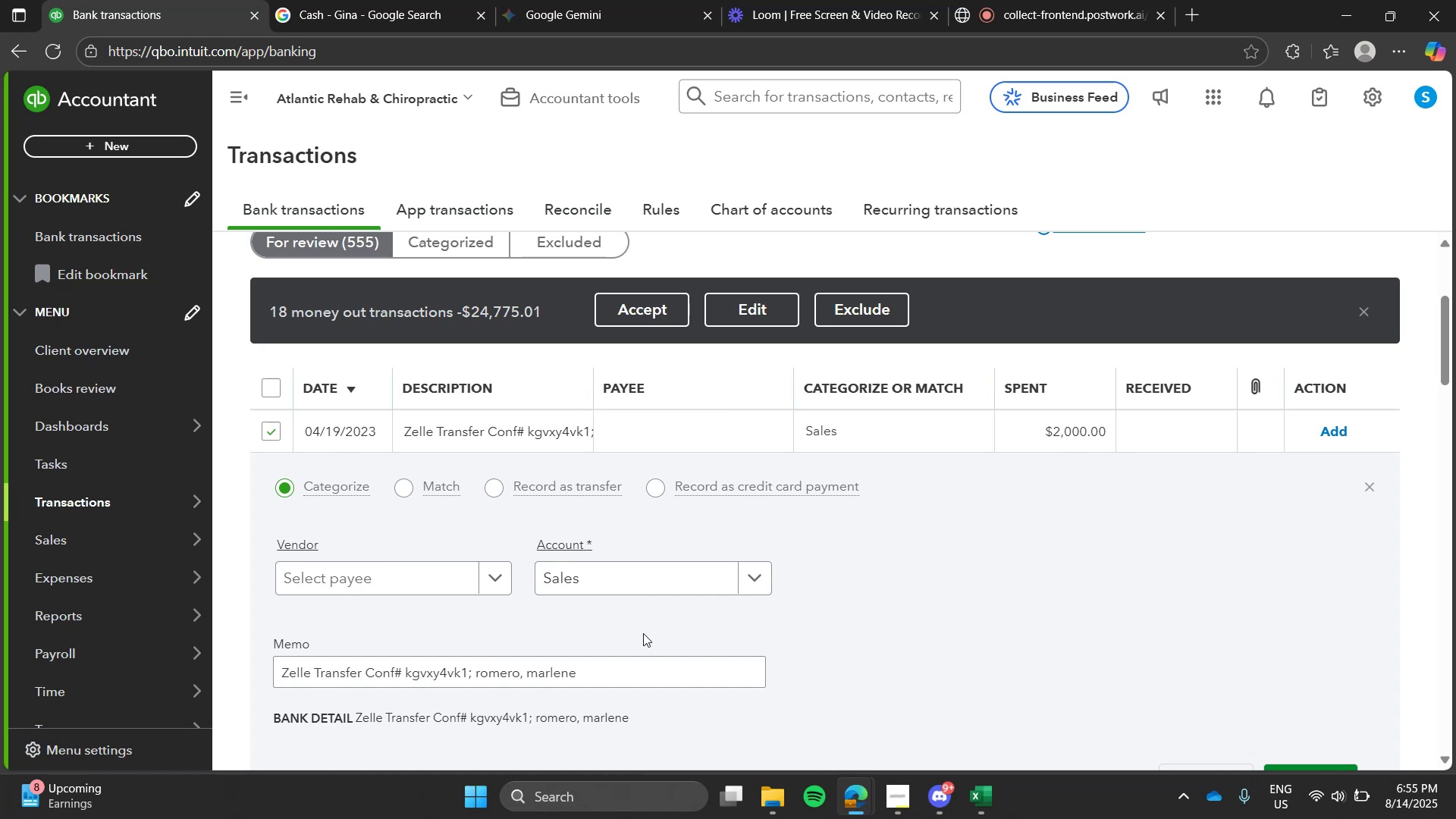 
wait(12.02)
 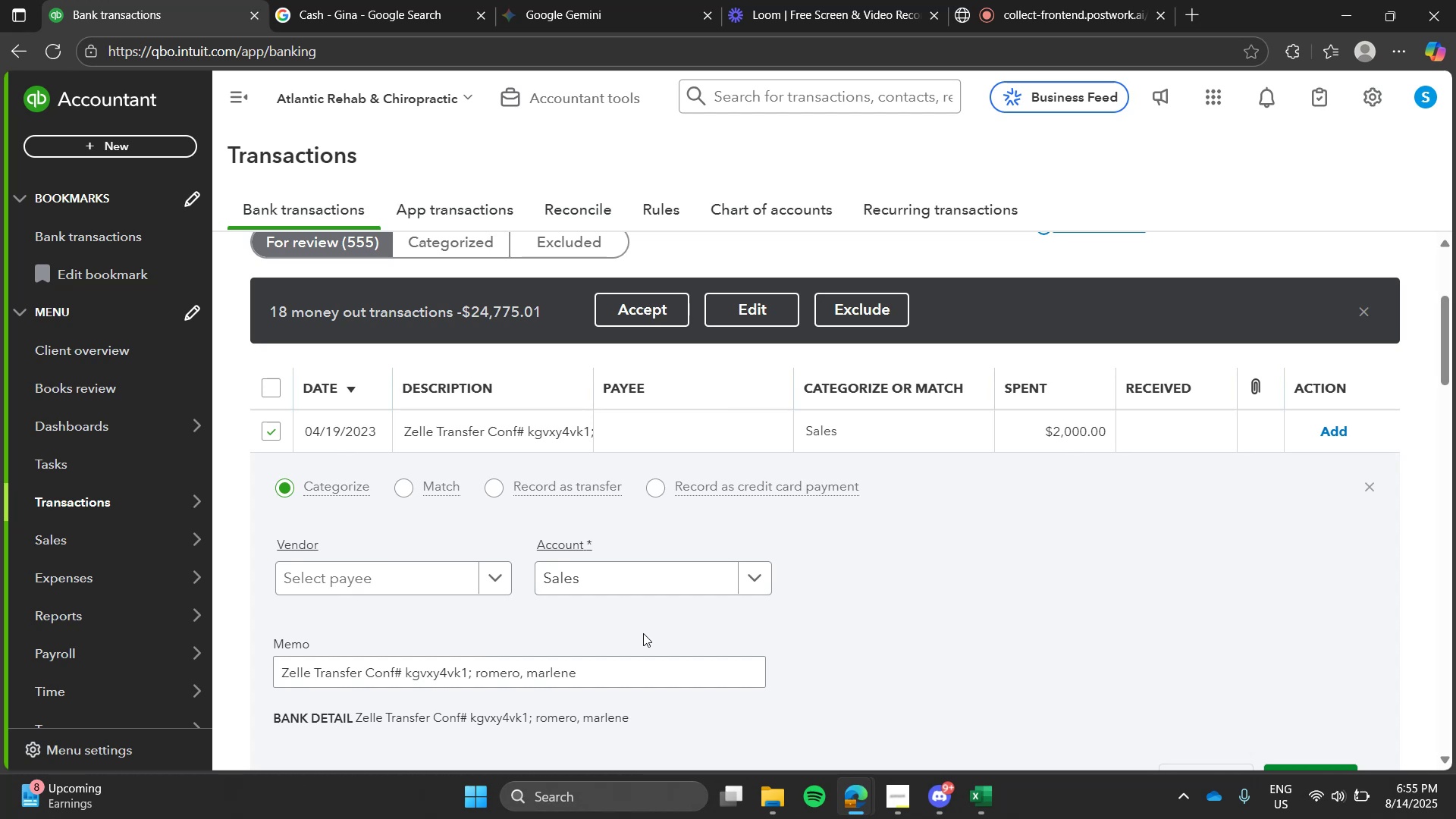 
left_click([747, 306])
 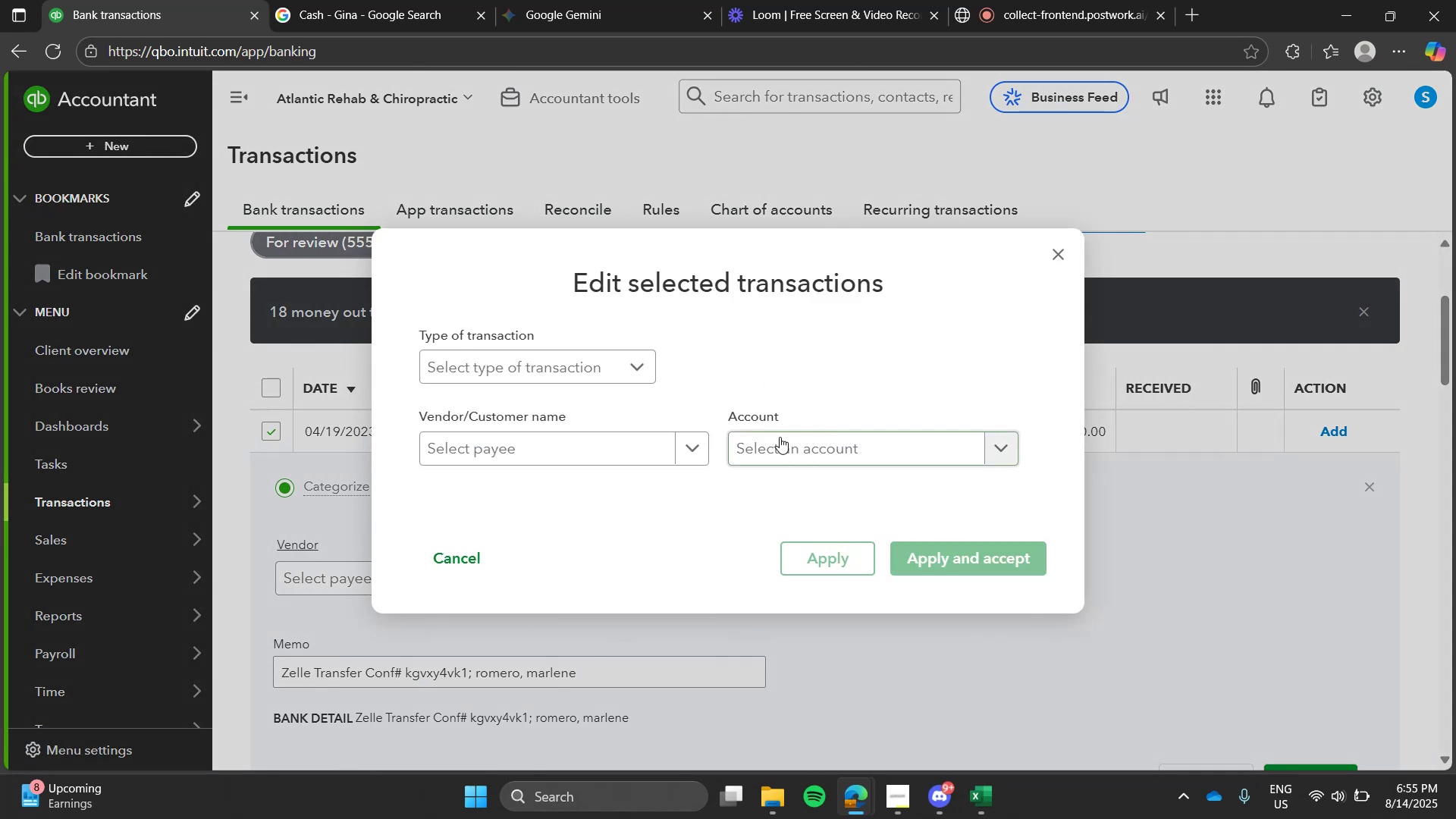 
left_click([780, 437])
 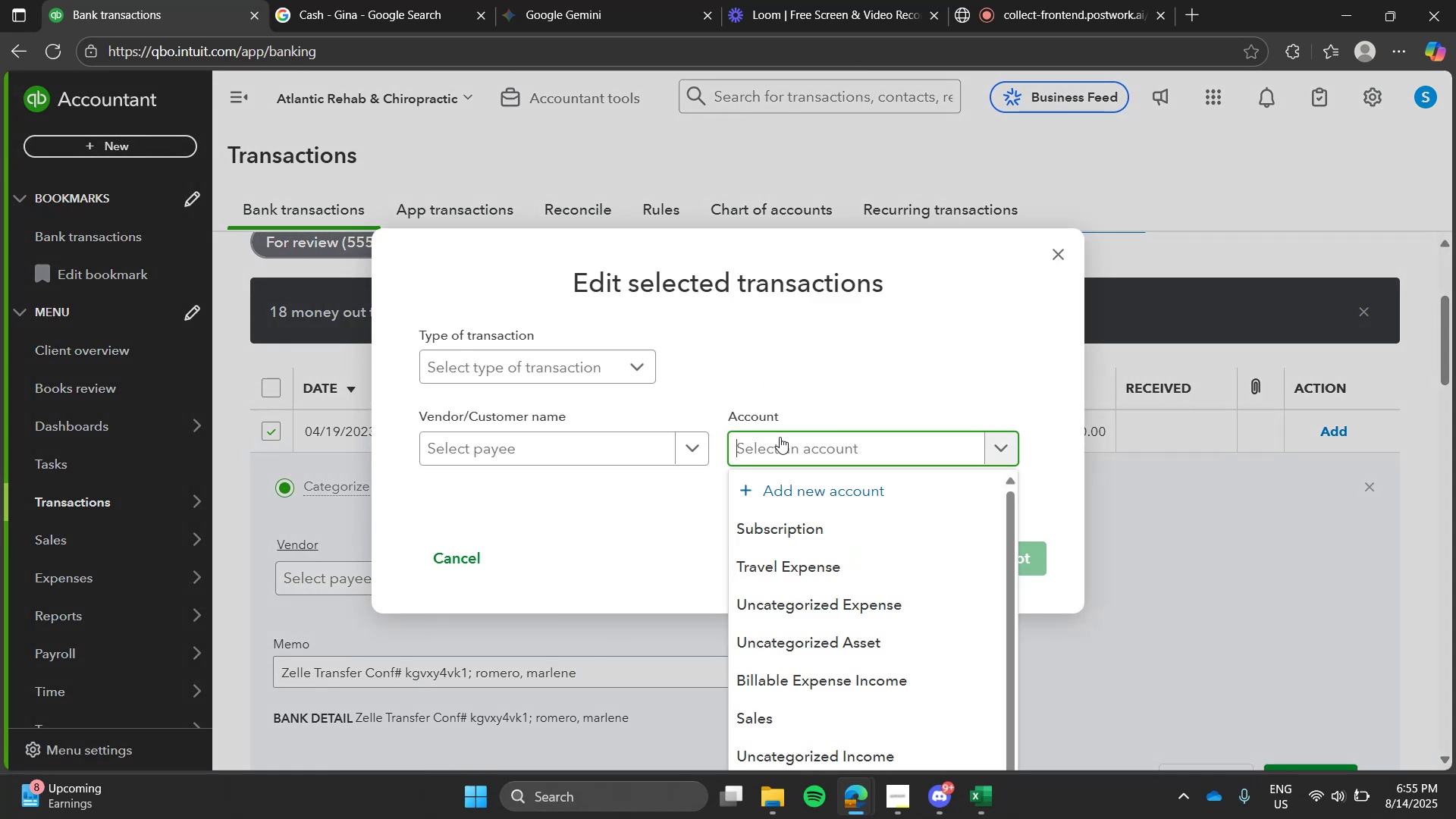 
type(cos)
 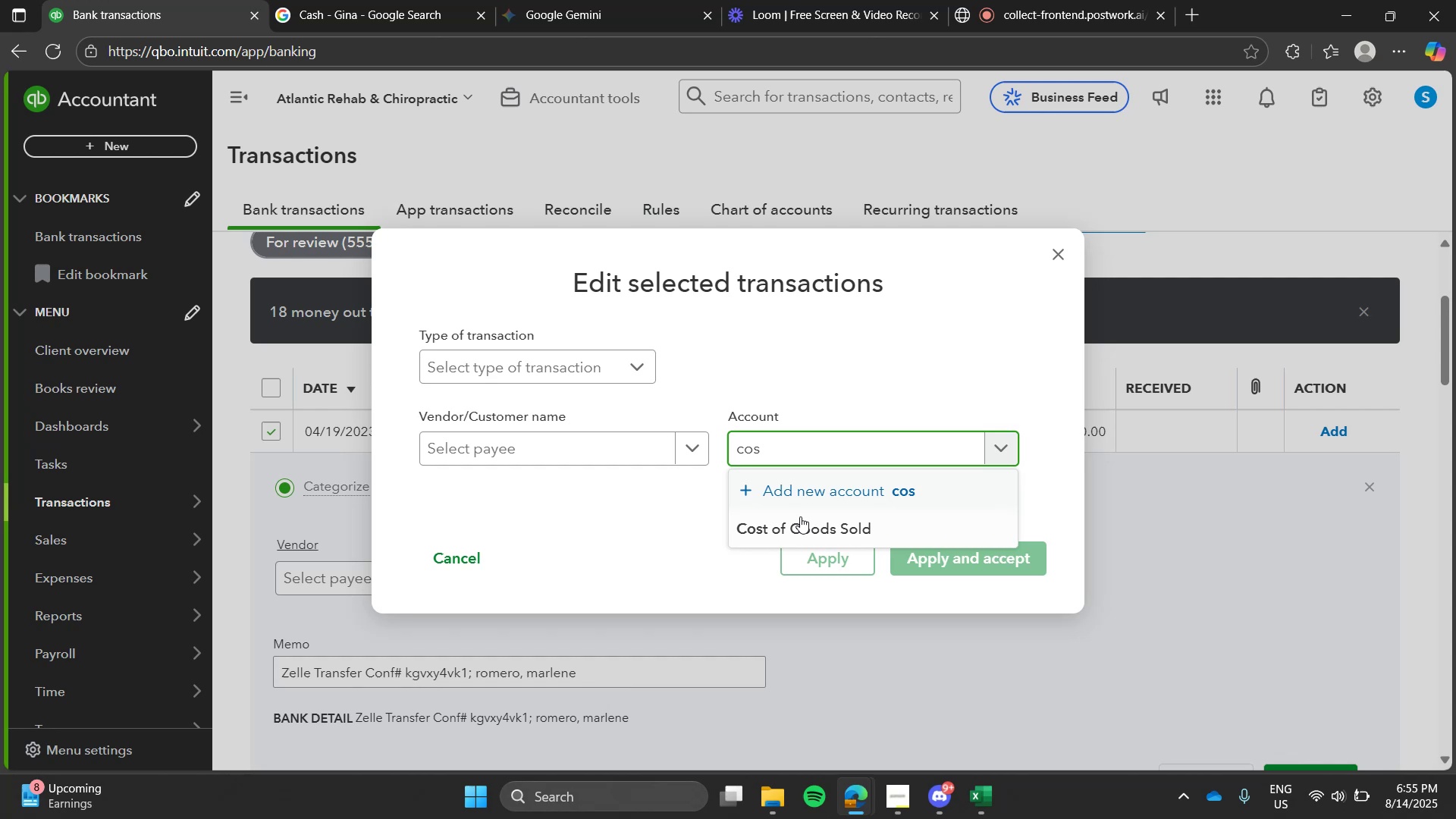 
left_click([805, 532])
 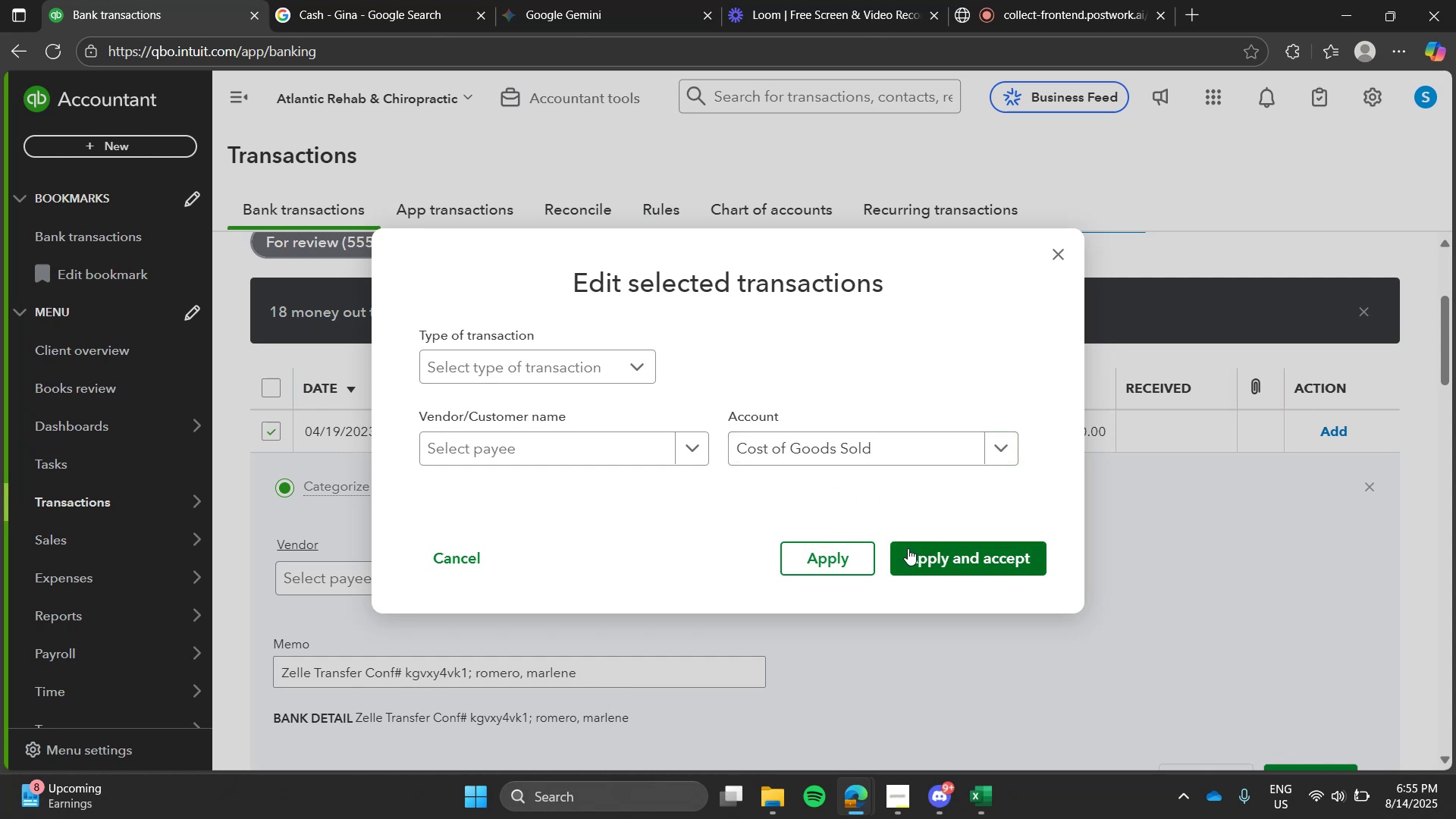 
left_click([908, 548])
 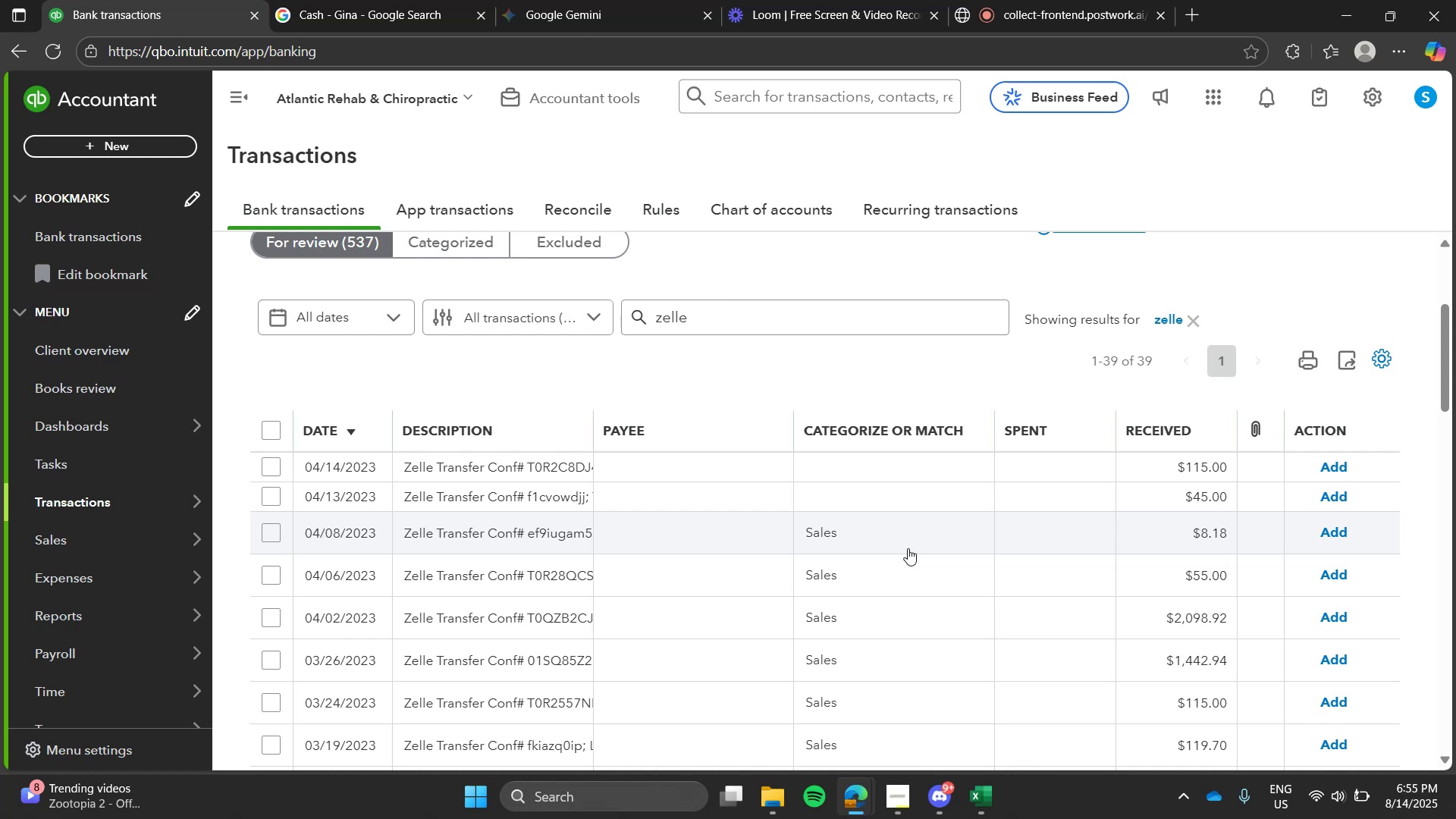 
wait(21.78)
 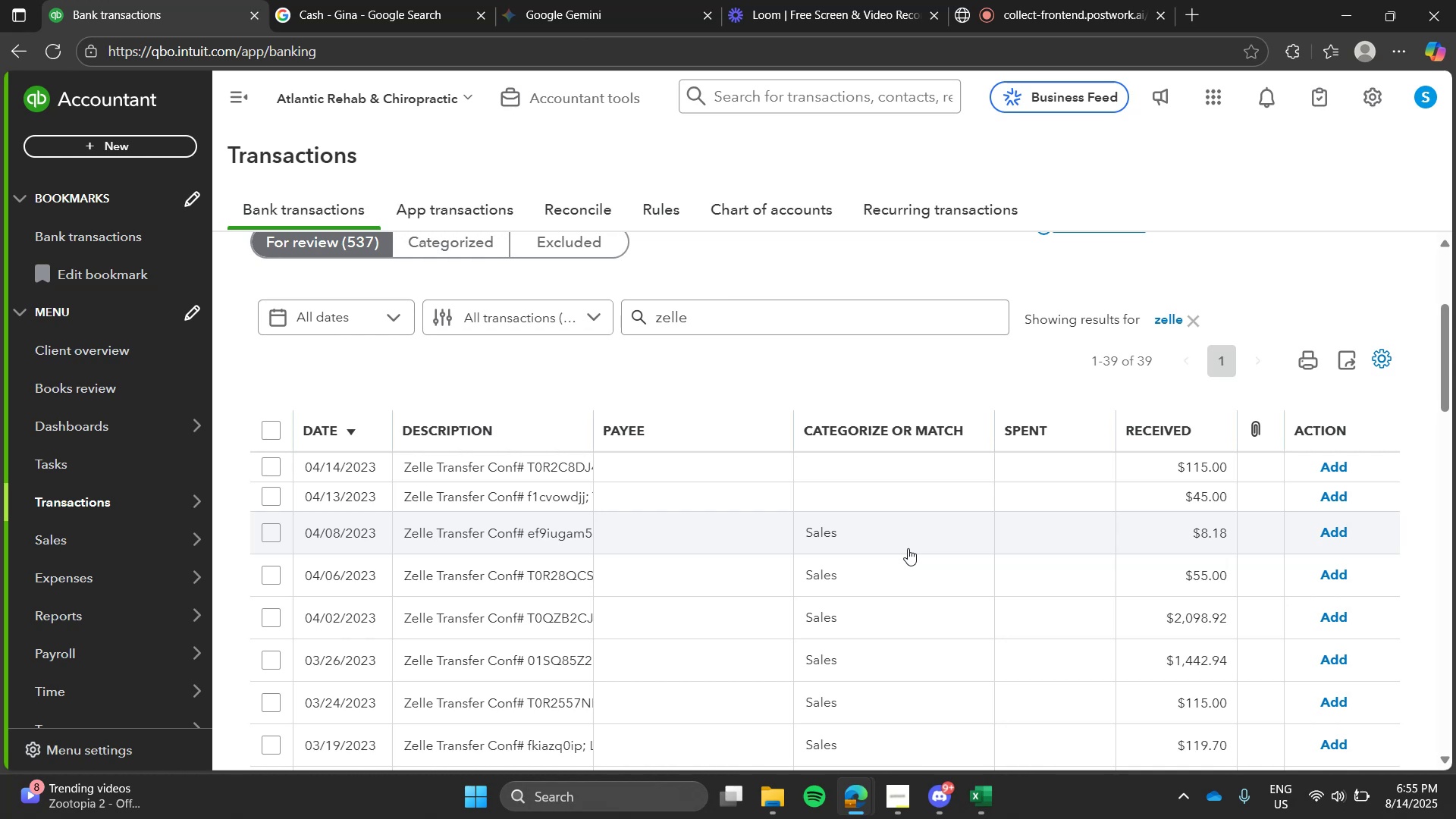 
left_click([272, 431])
 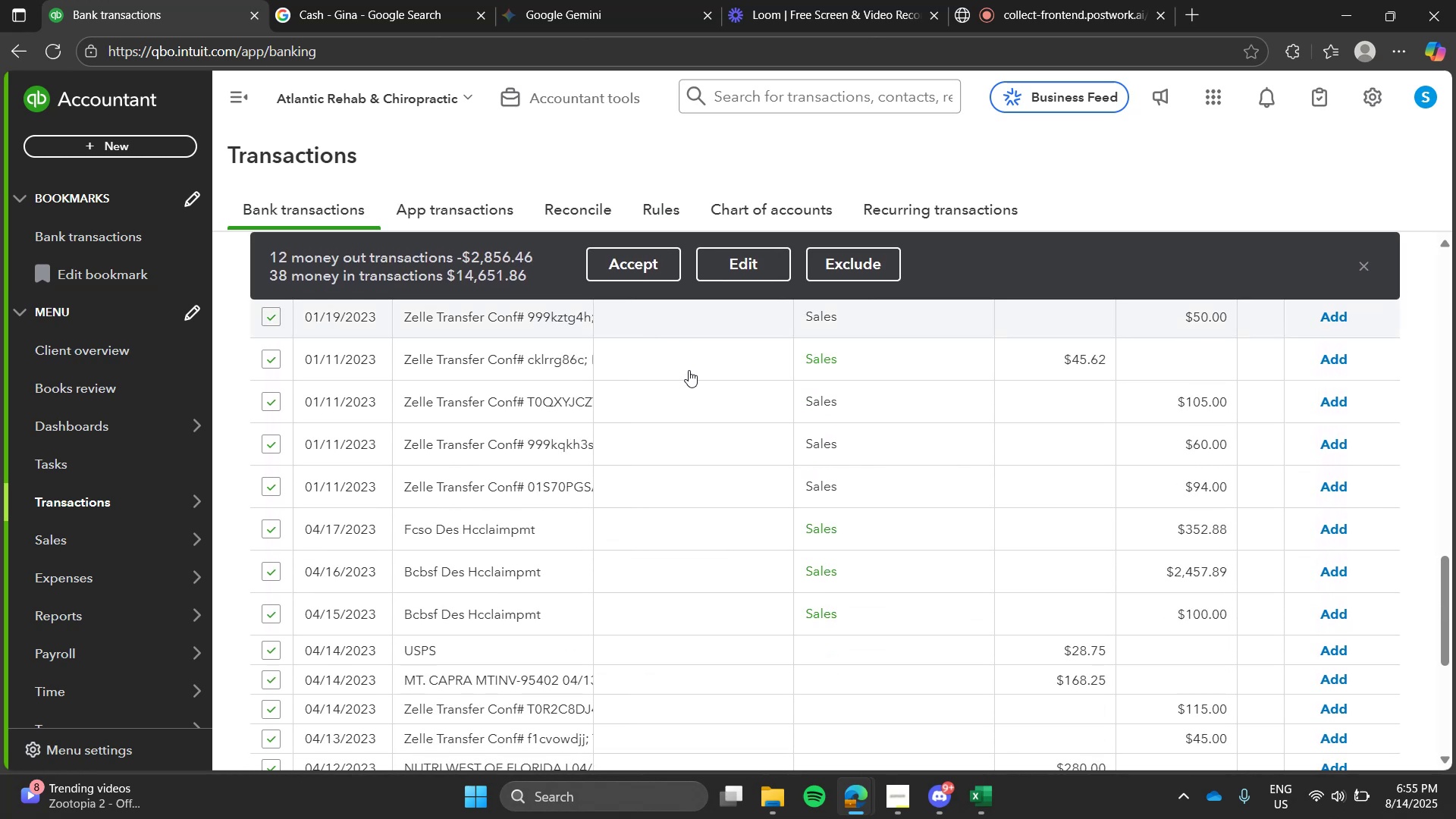 
wait(9.08)
 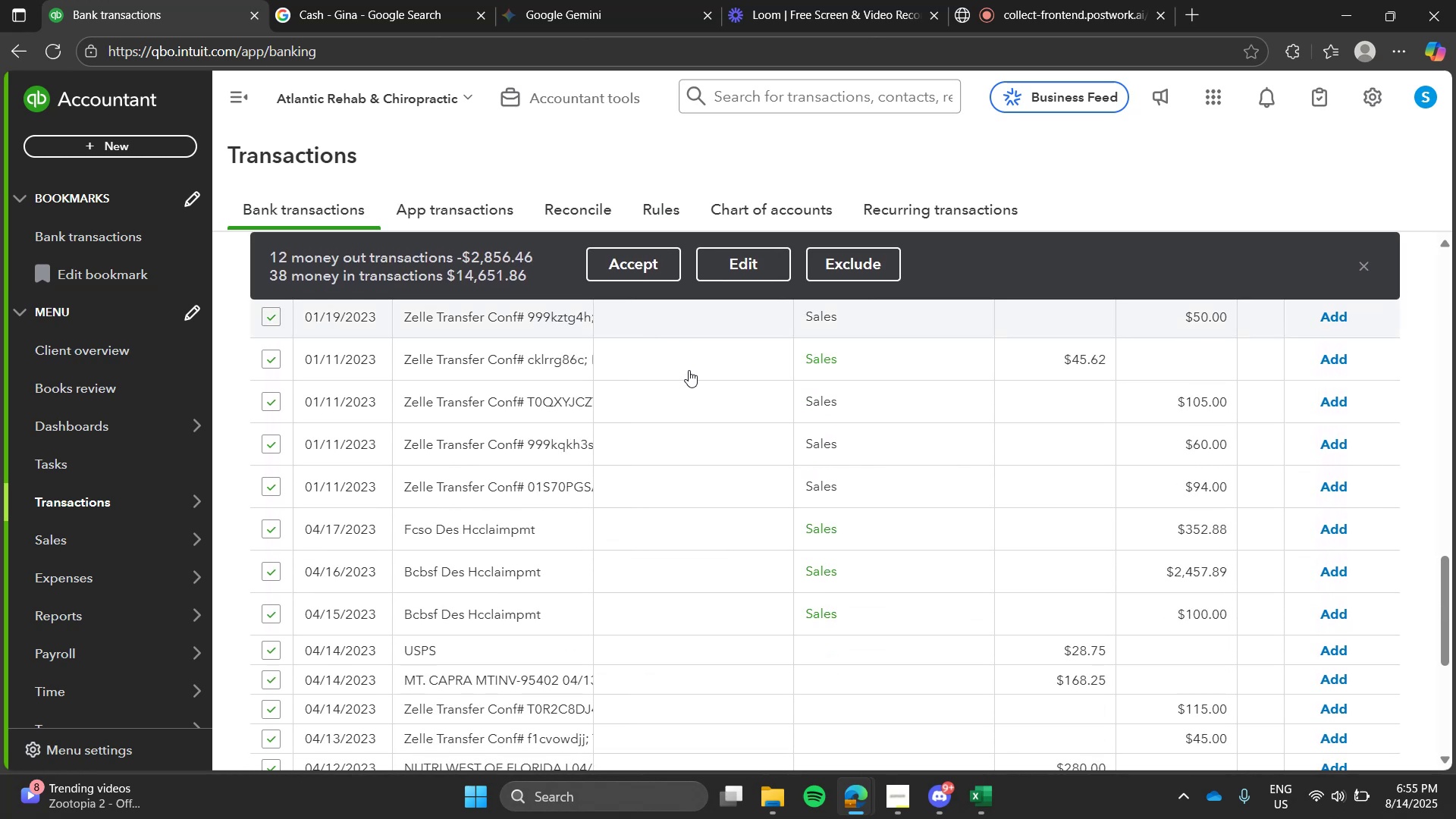 
left_click([1368, 571])
 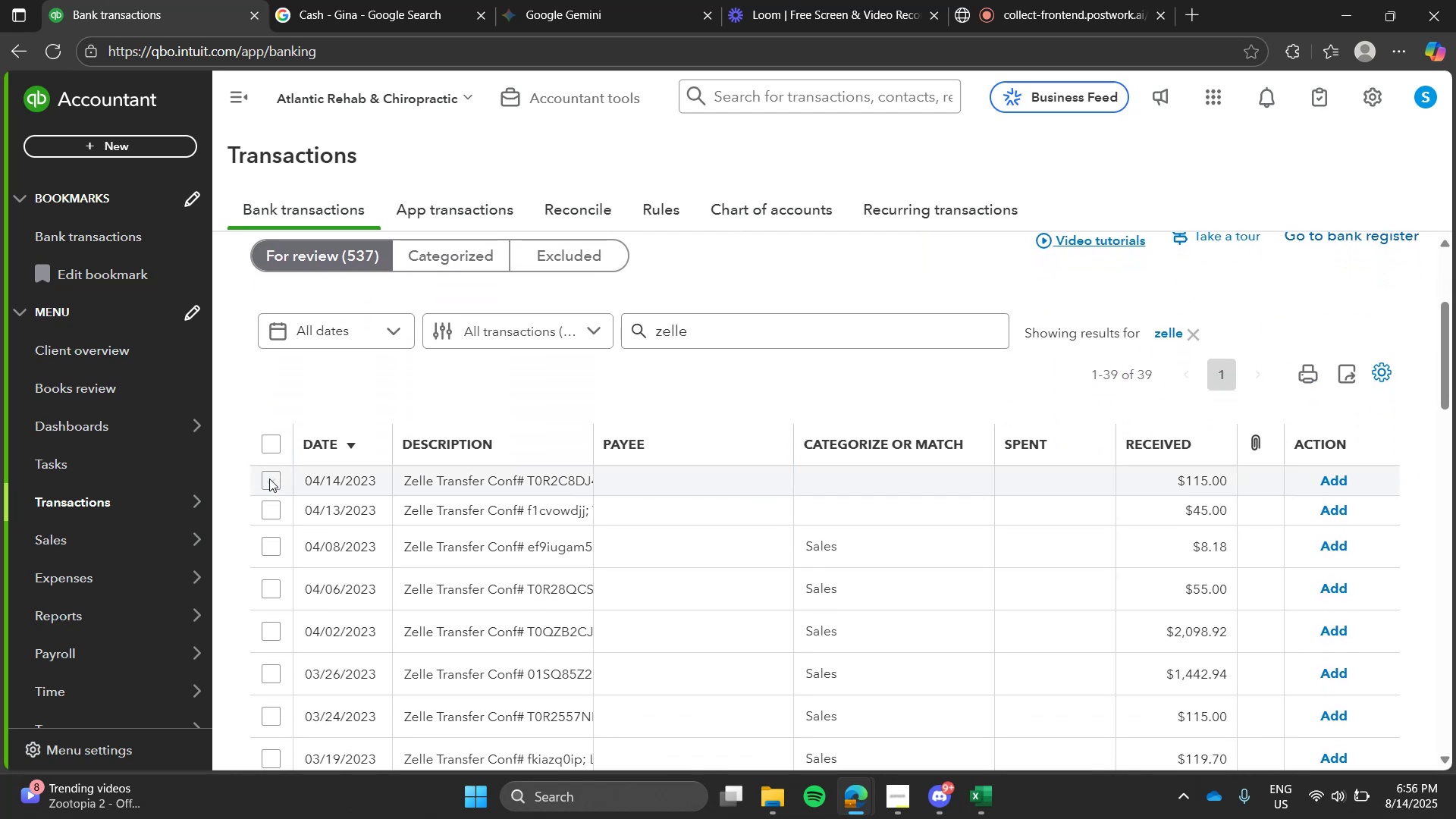 
left_click([270, 485])
 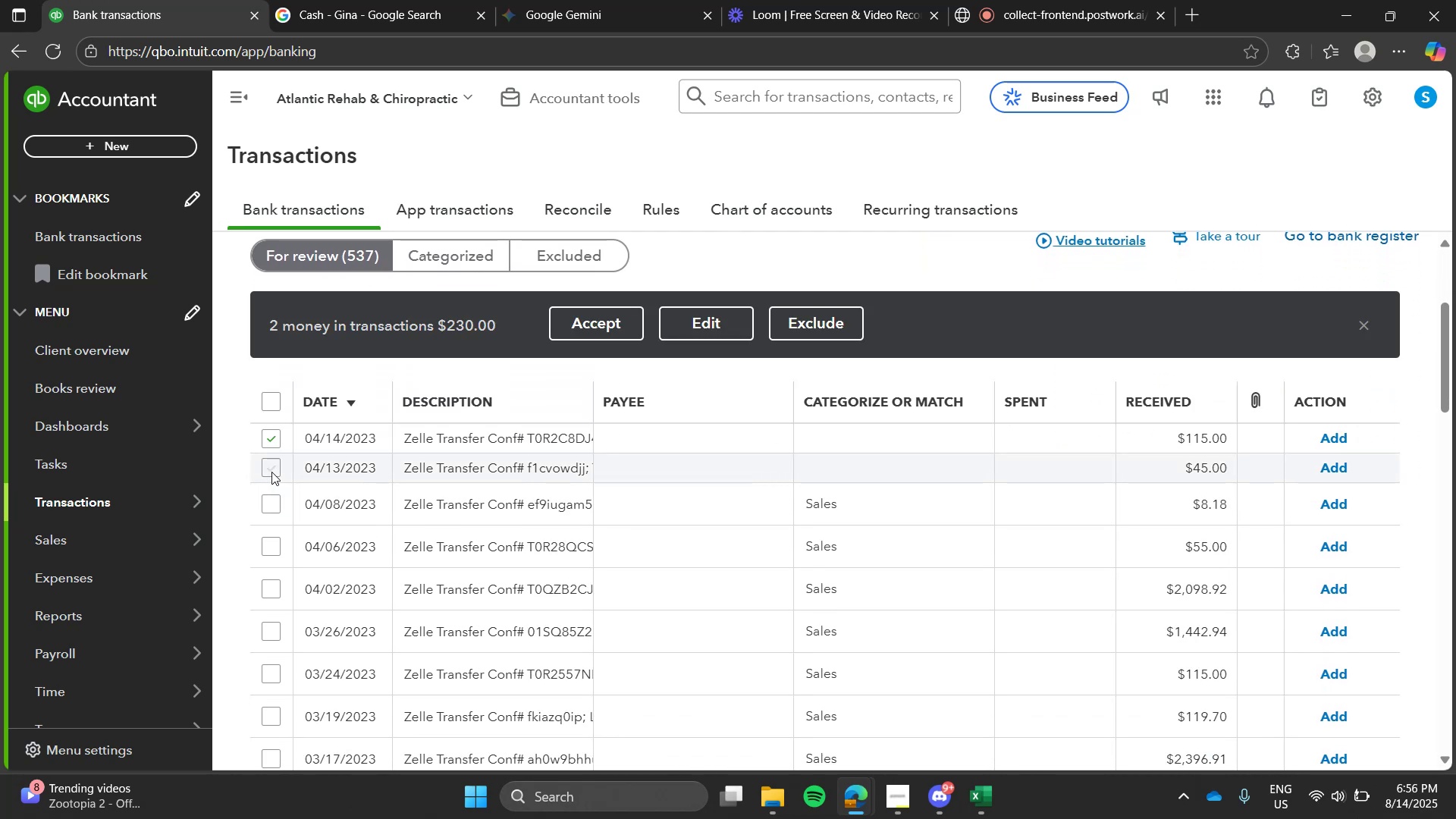 
left_click([273, 467])
 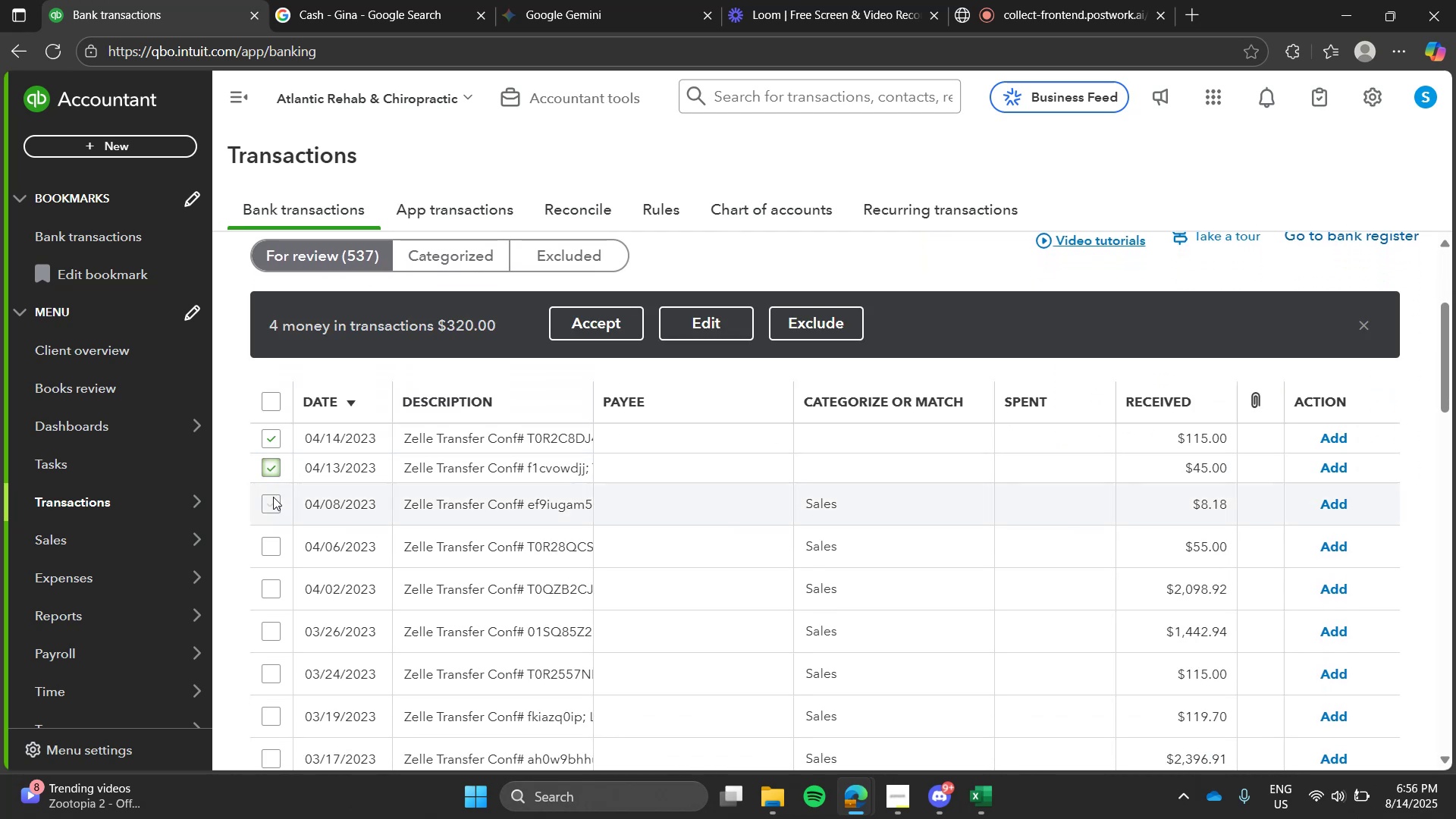 
left_click([273, 497])
 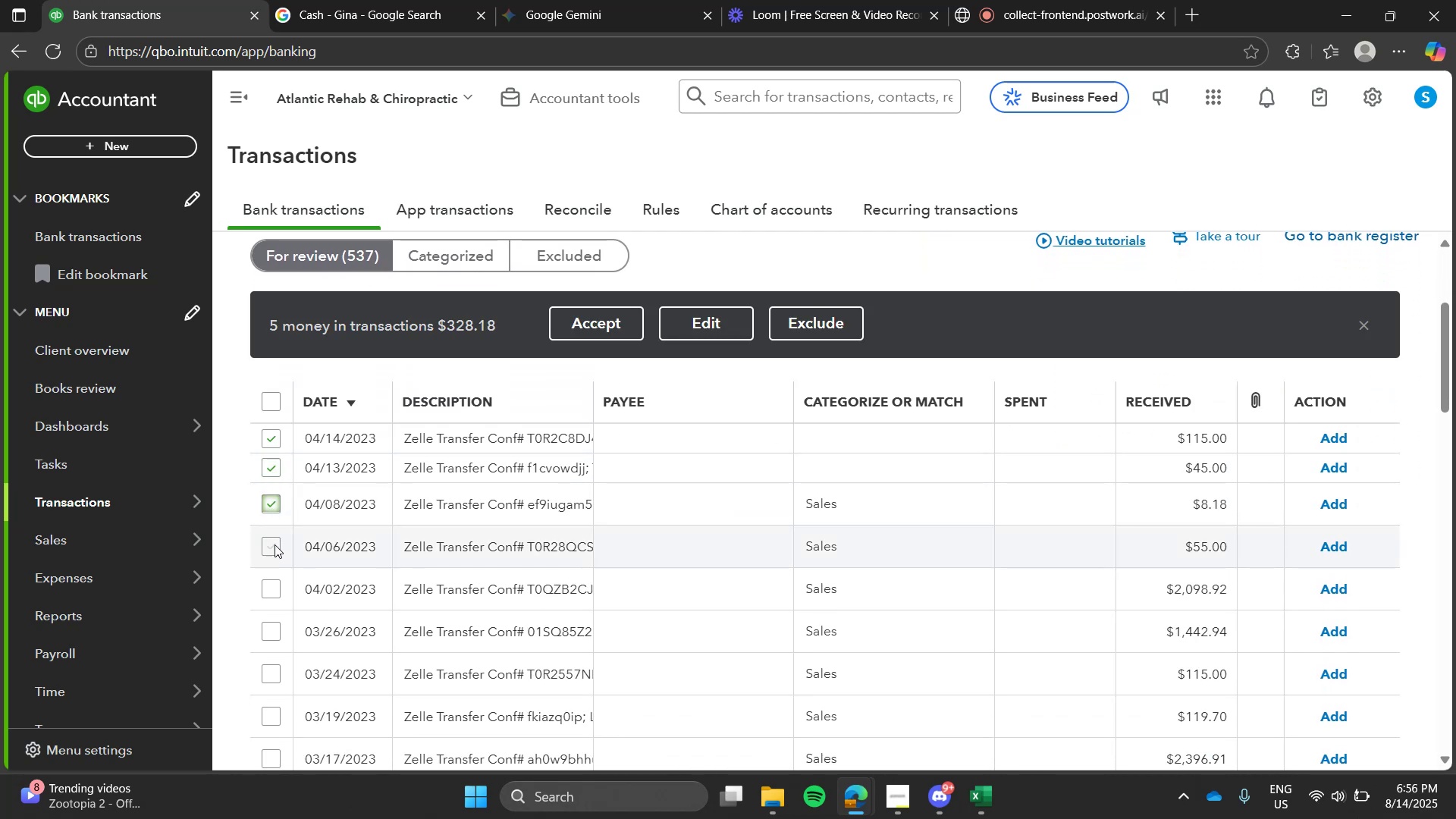 
left_click_drag(start_coordinate=[275, 551], to_coordinate=[271, 594])
 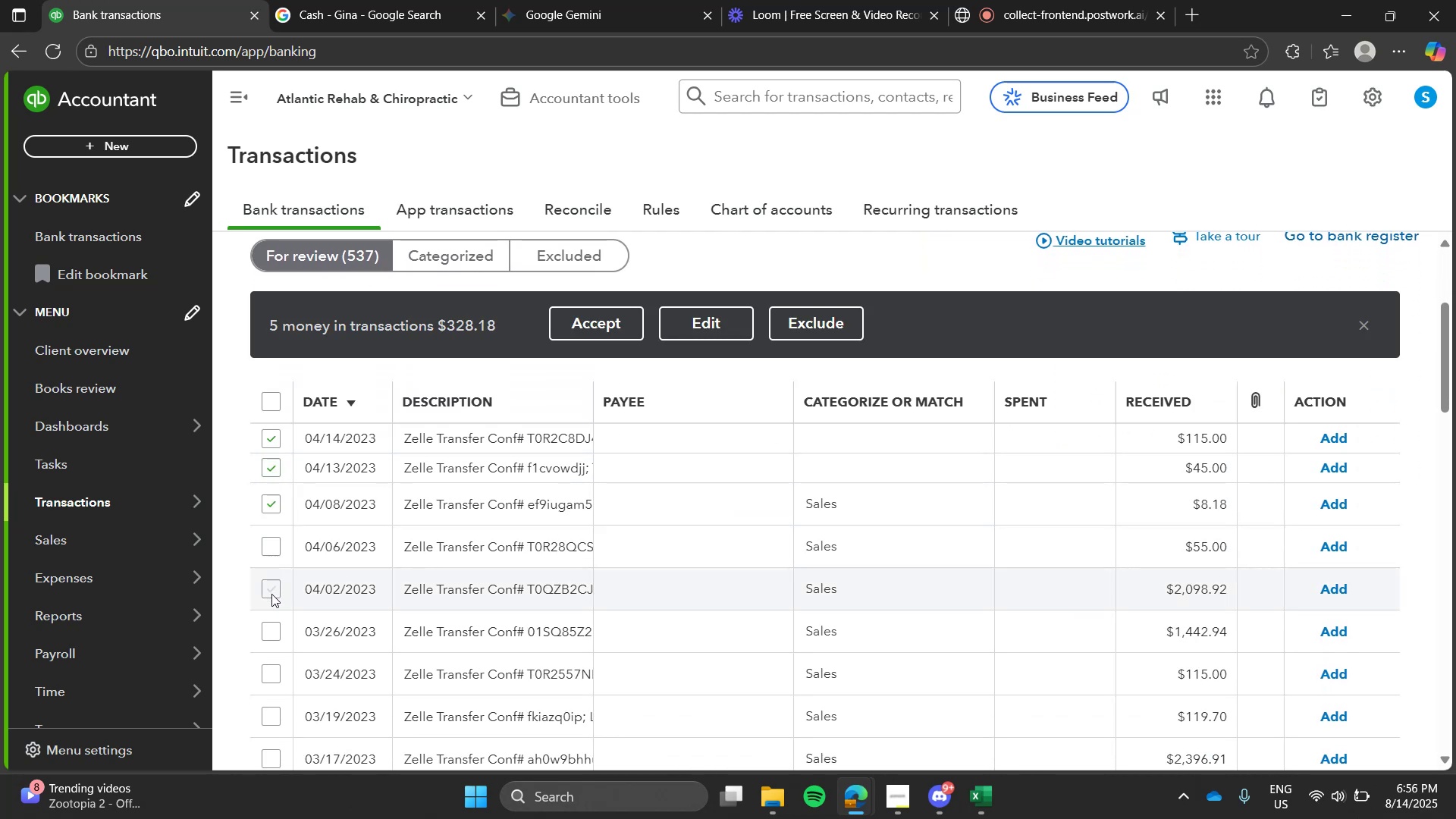 
left_click([271, 594])
 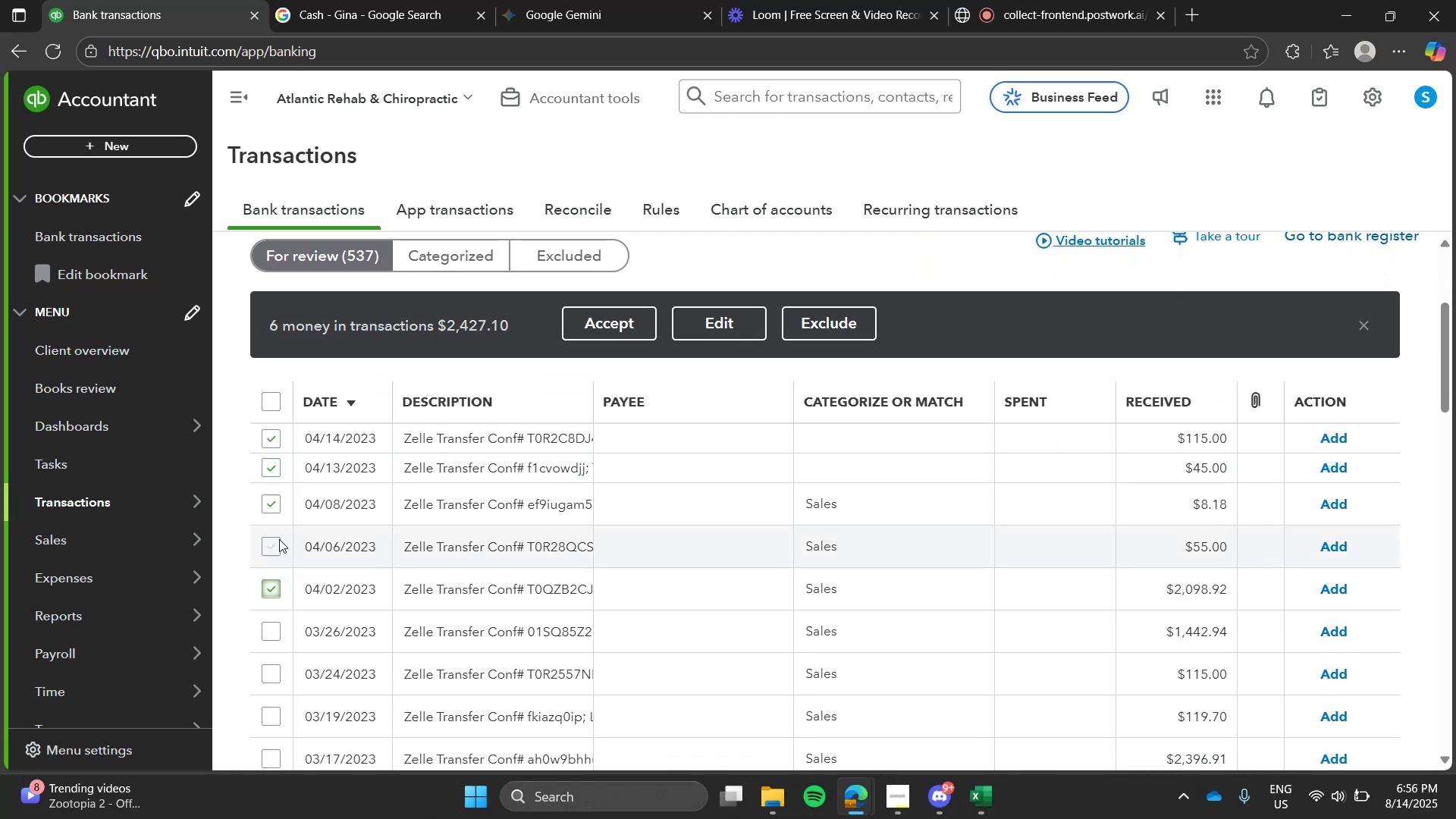 
left_click_drag(start_coordinate=[279, 532], to_coordinate=[276, 539])
 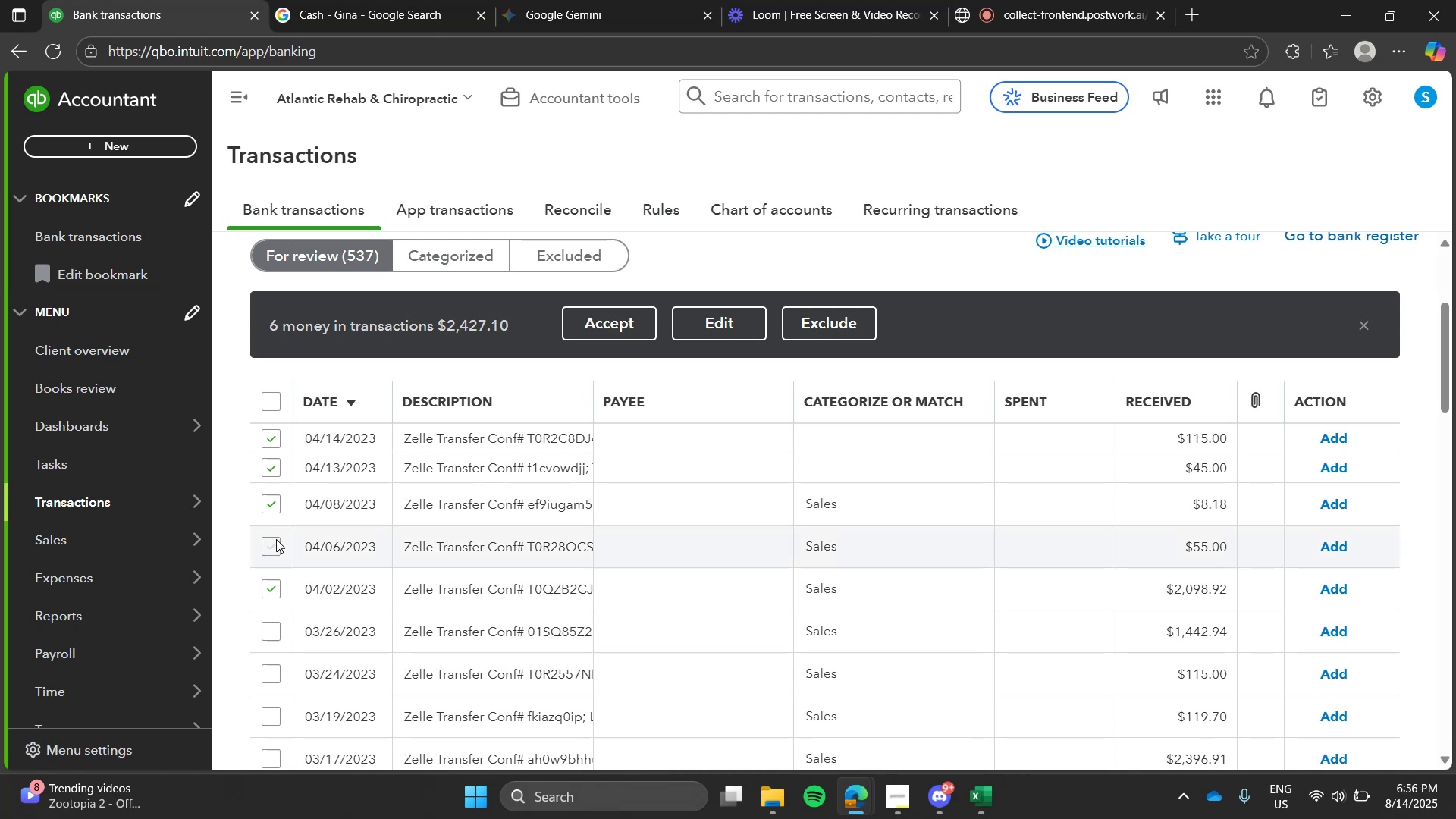 
double_click([276, 539])
 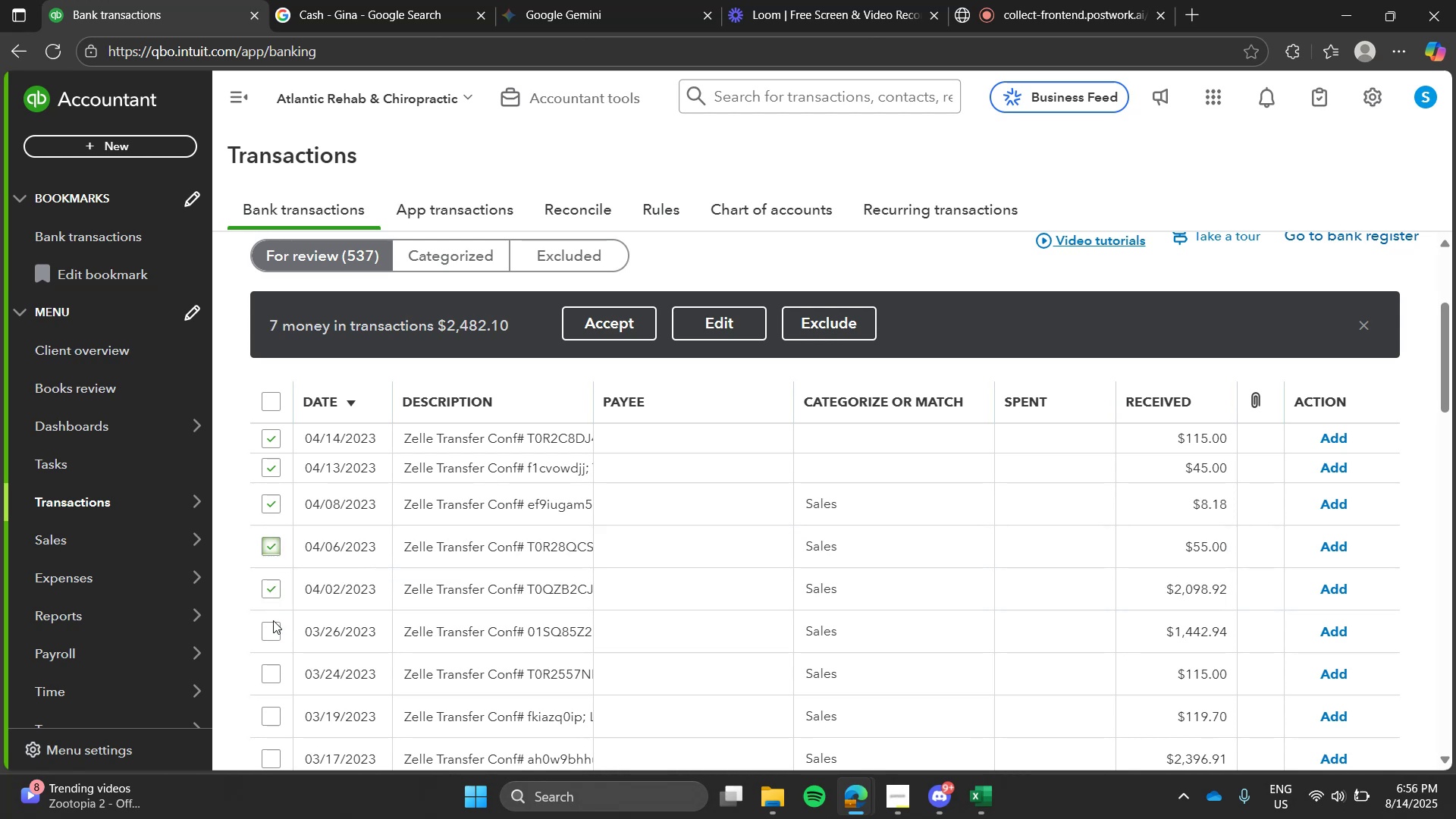 
left_click_drag(start_coordinate=[273, 629], to_coordinate=[268, 722])
 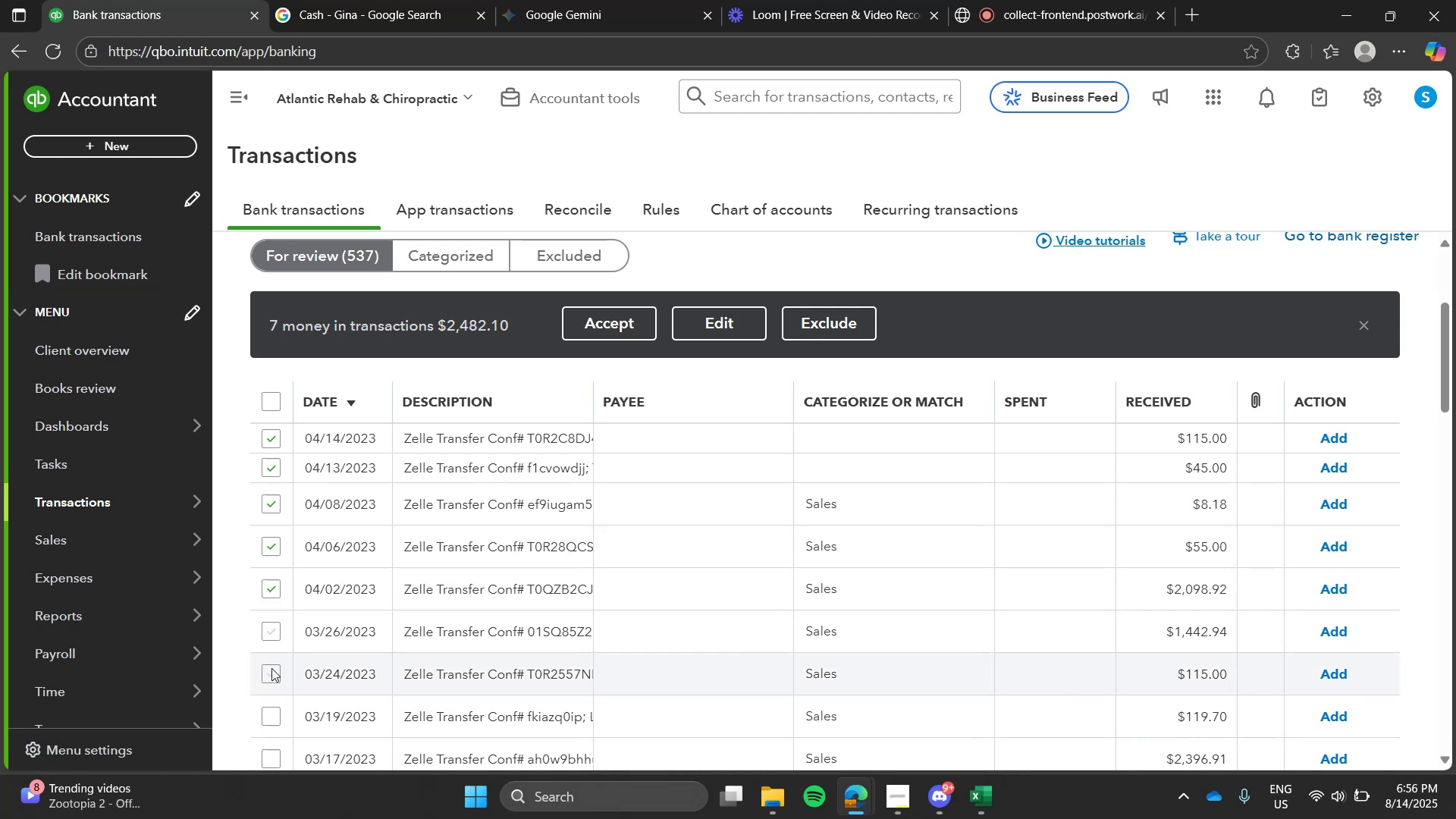 
left_click([271, 668])
 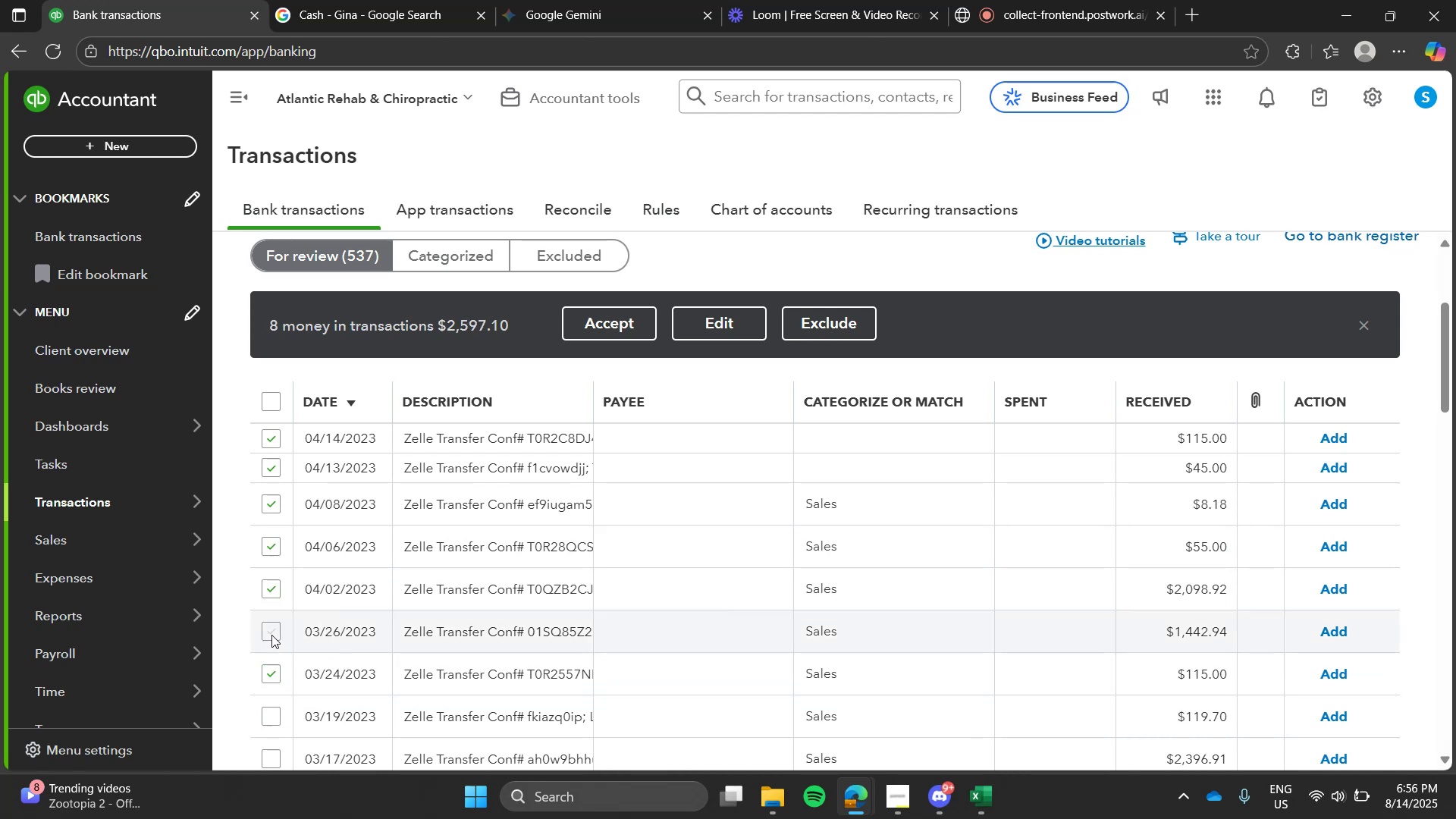 
left_click([271, 635])
 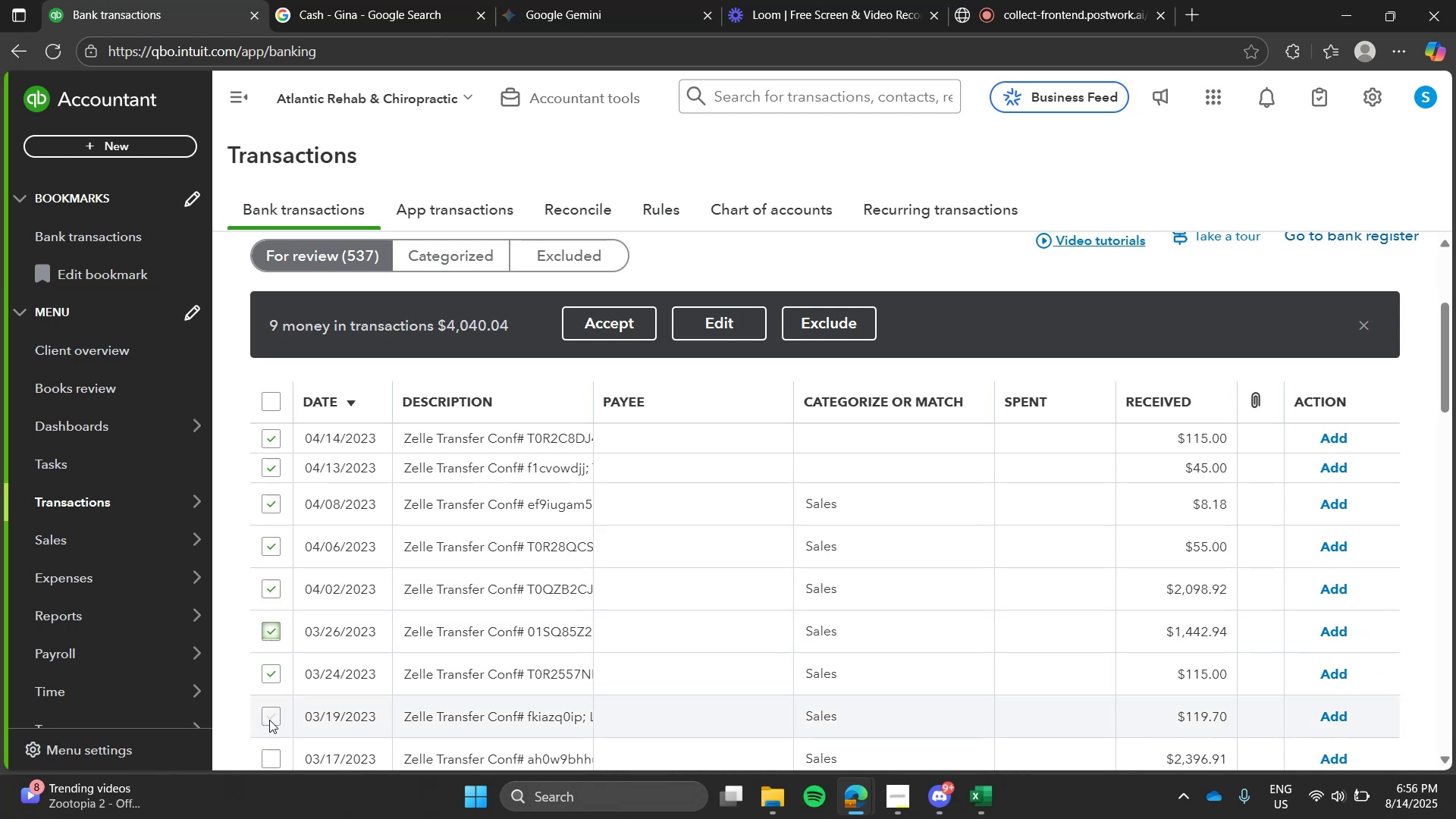 
left_click([269, 720])
 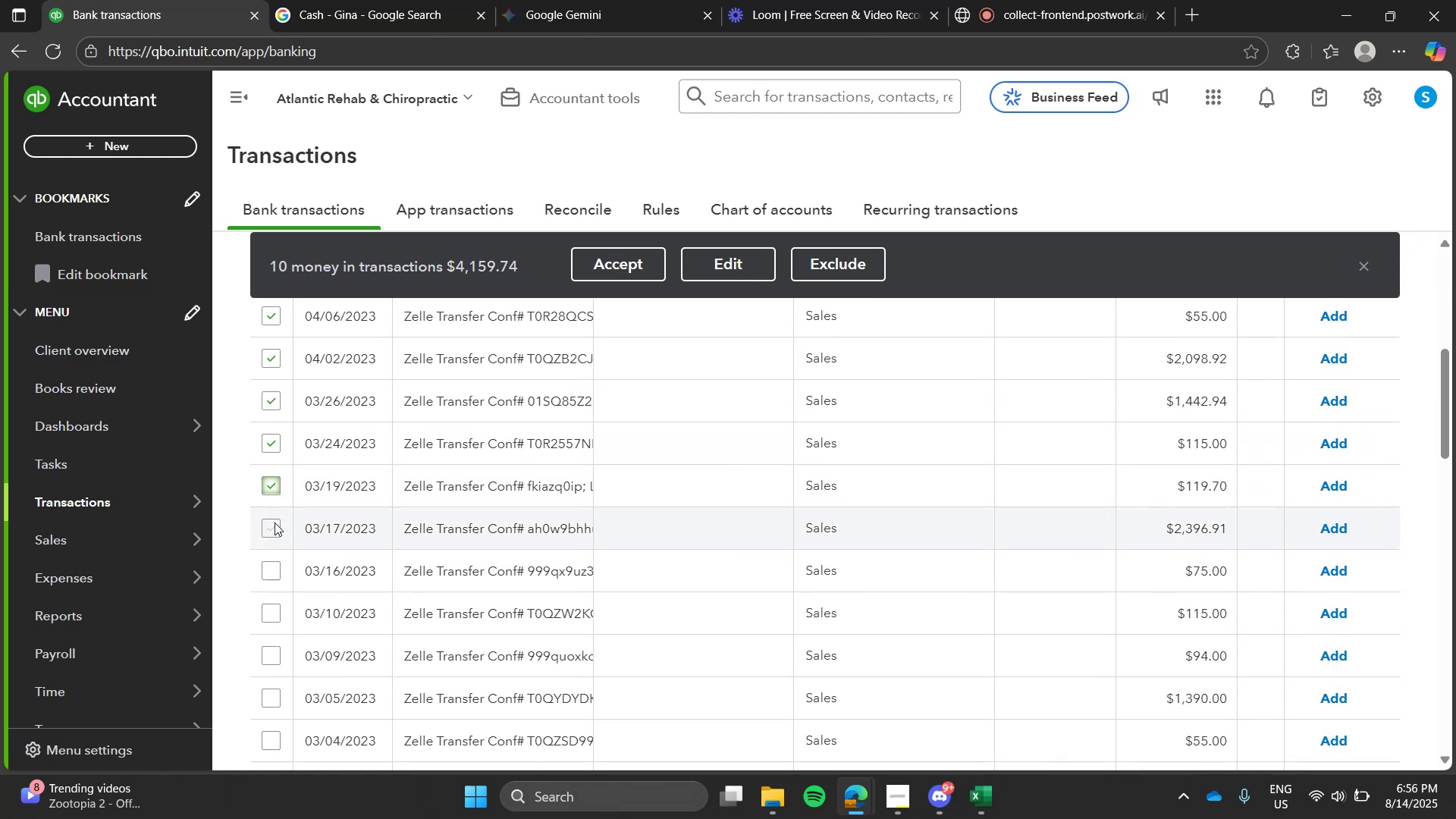 
left_click([273, 529])
 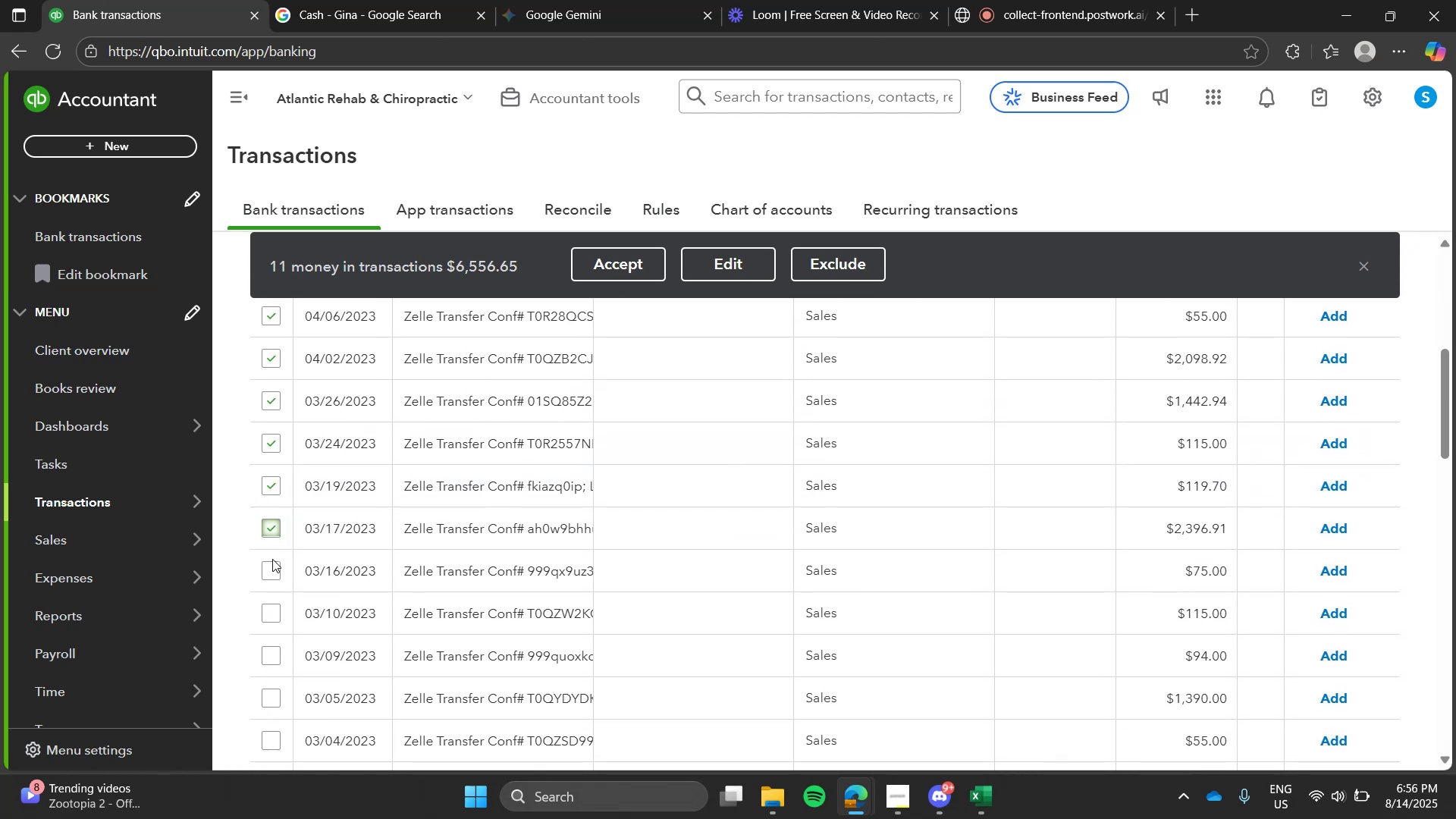 
left_click([272, 559])
 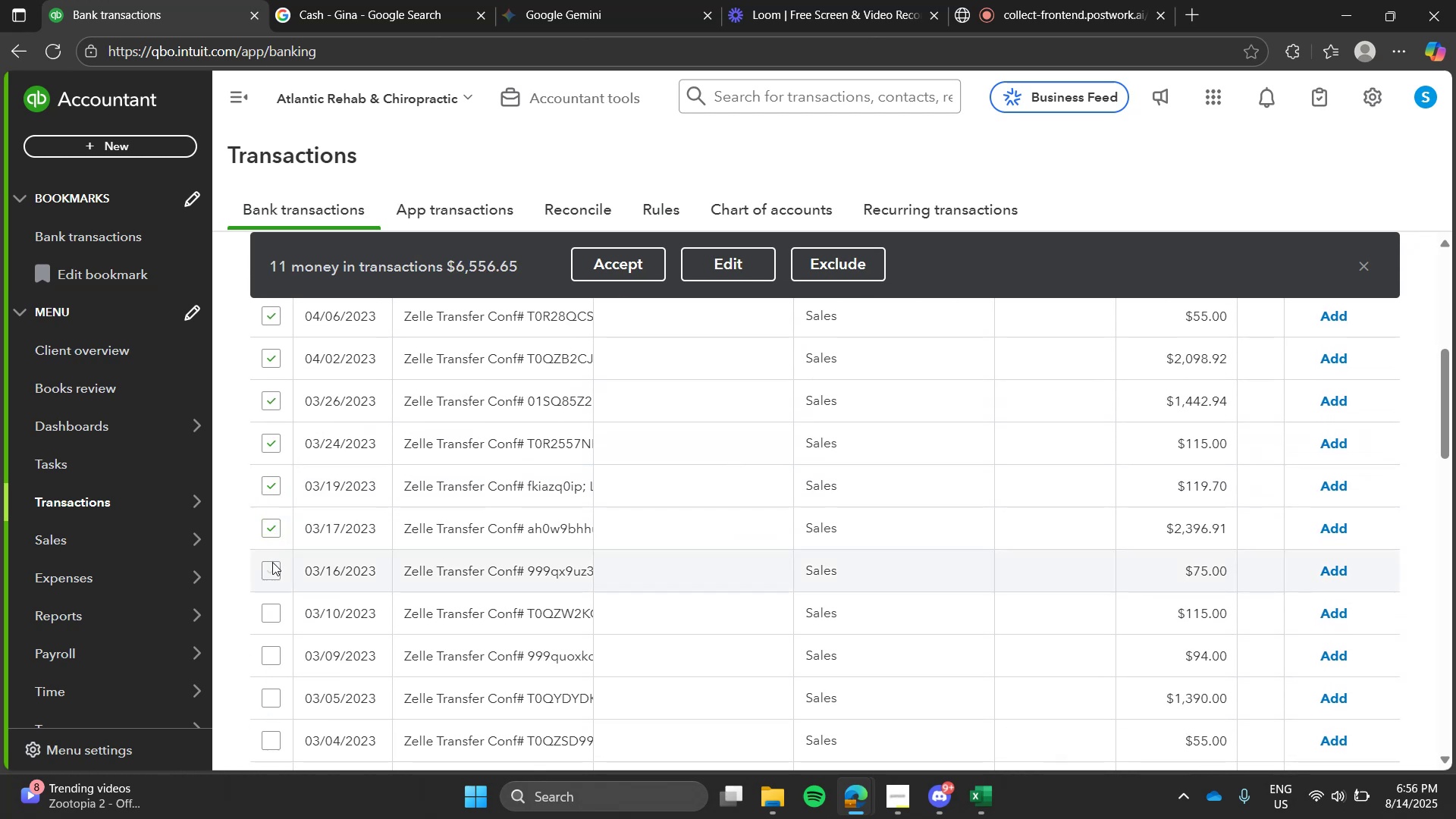 
left_click([272, 562])
 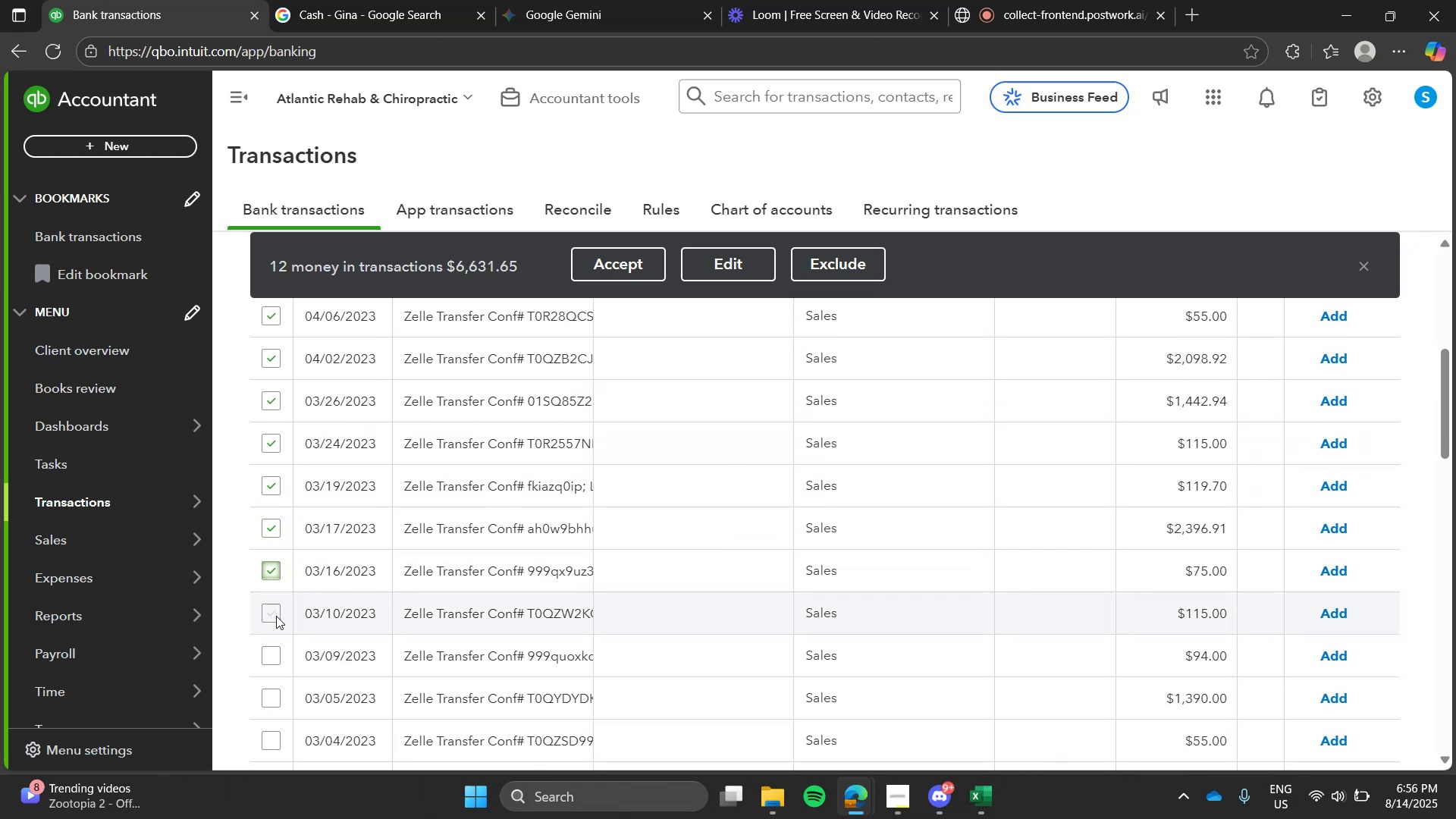 
left_click([276, 616])
 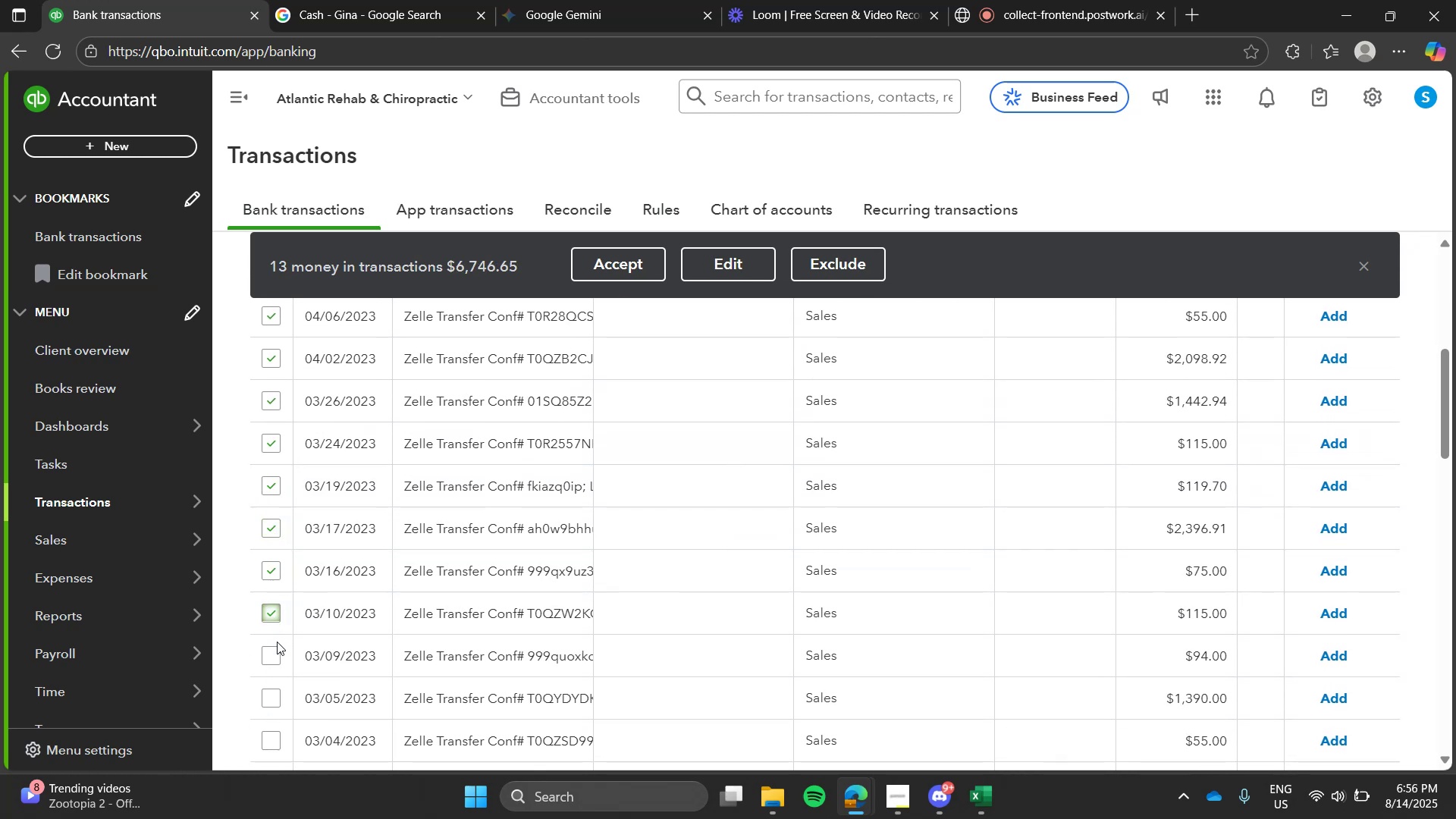 
left_click([279, 657])
 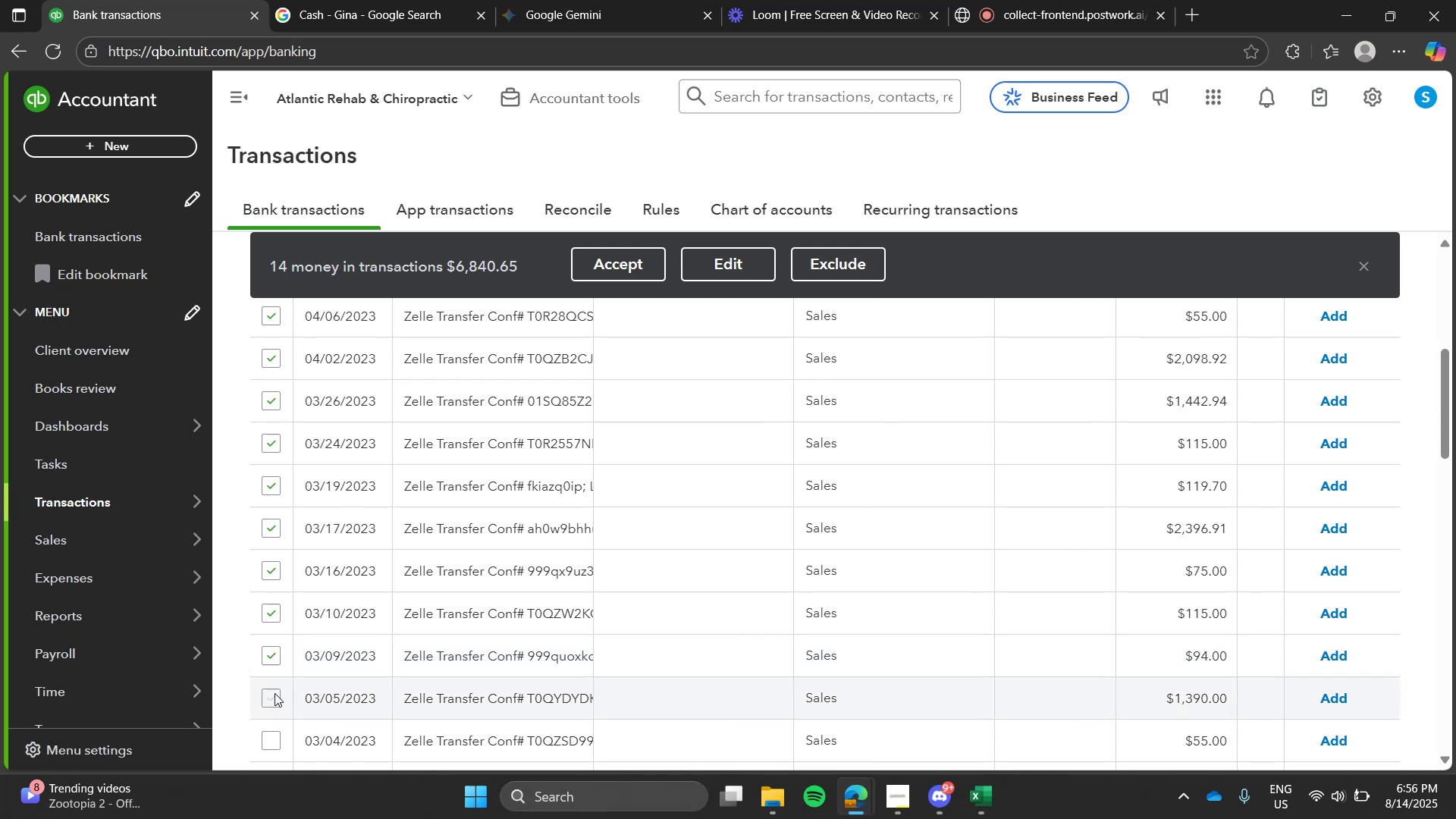 
left_click([275, 693])
 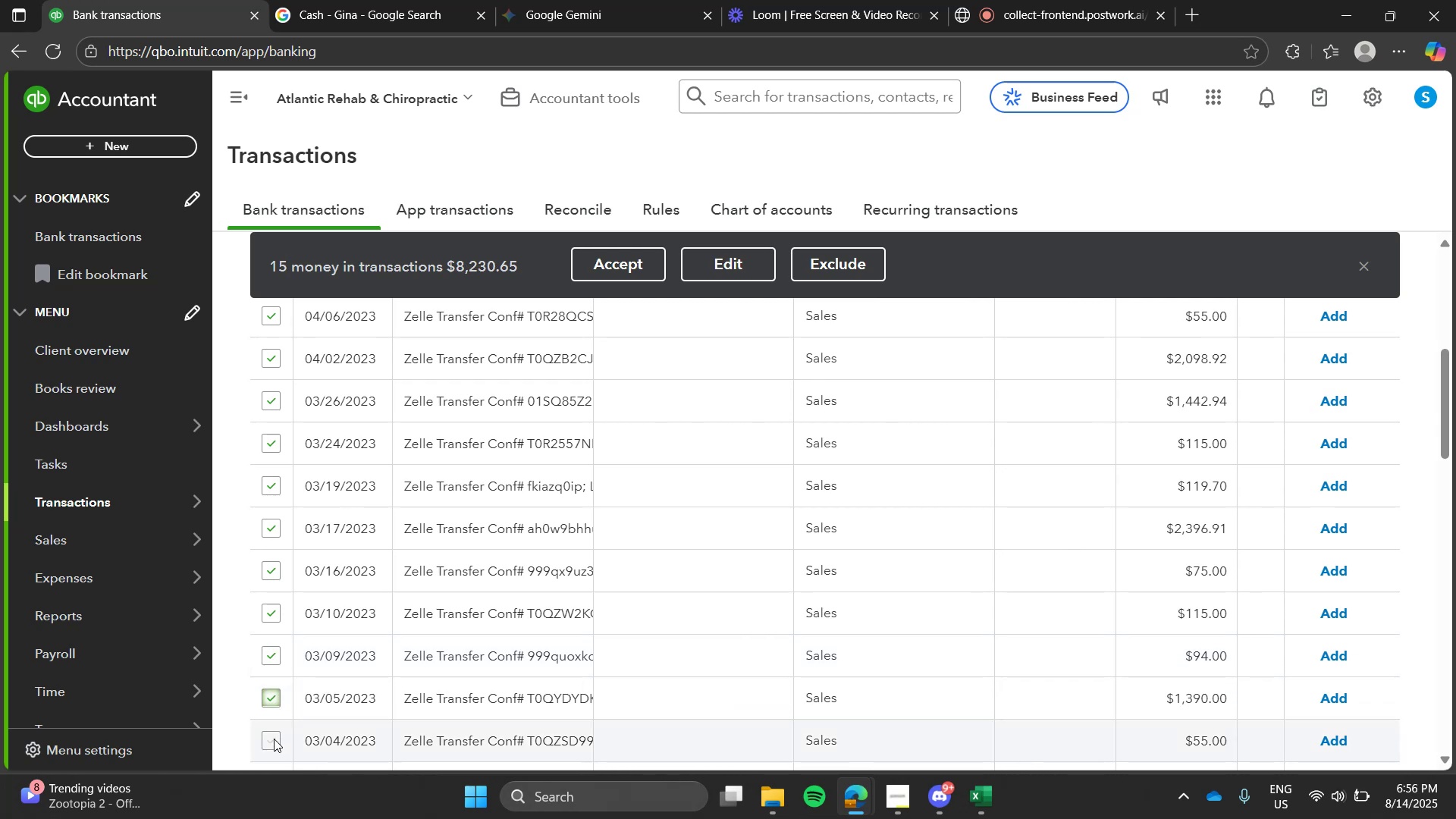 
left_click([274, 739])
 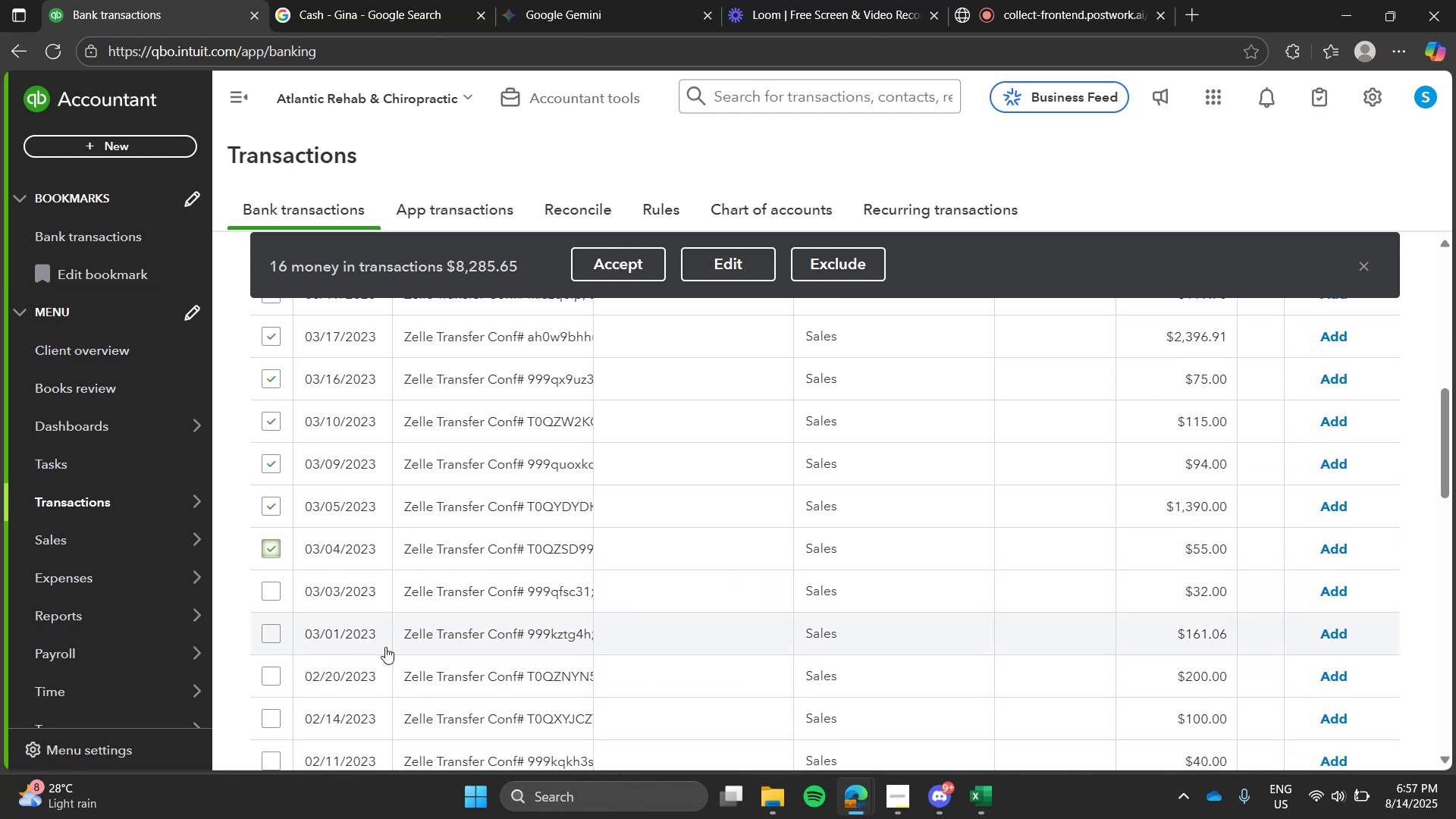 
wait(49.35)
 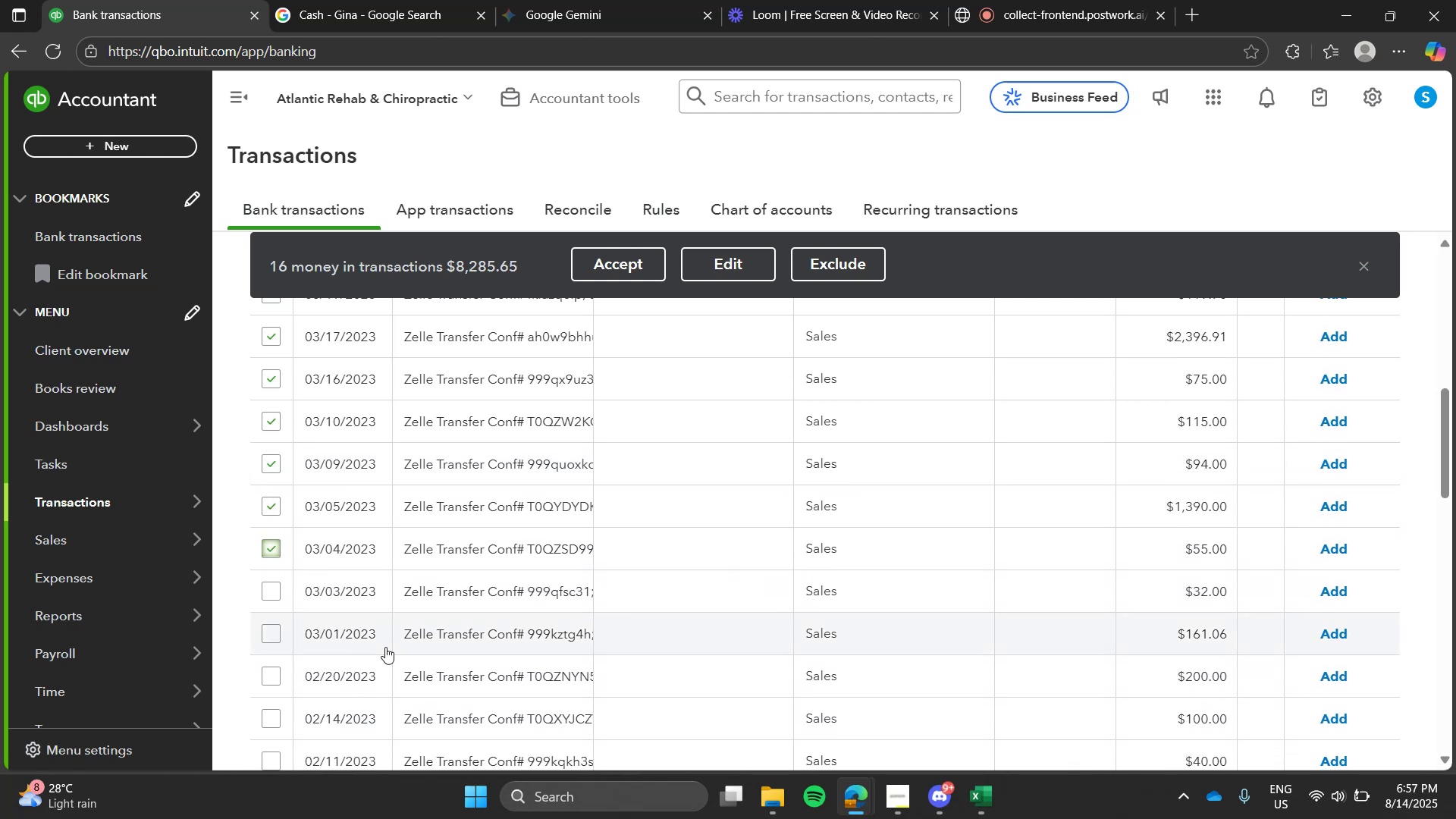 
left_click([274, 590])
 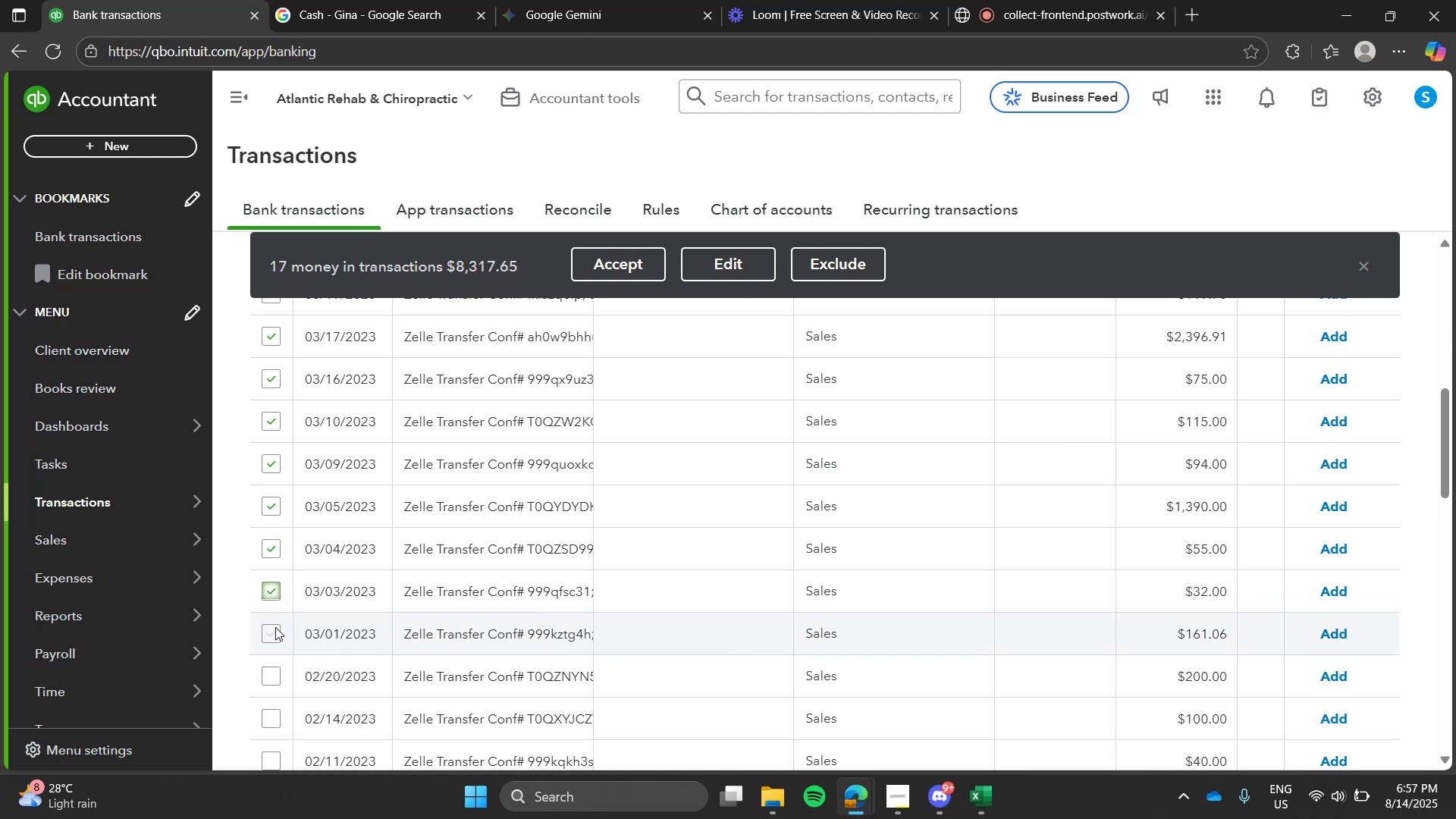 
left_click([275, 627])
 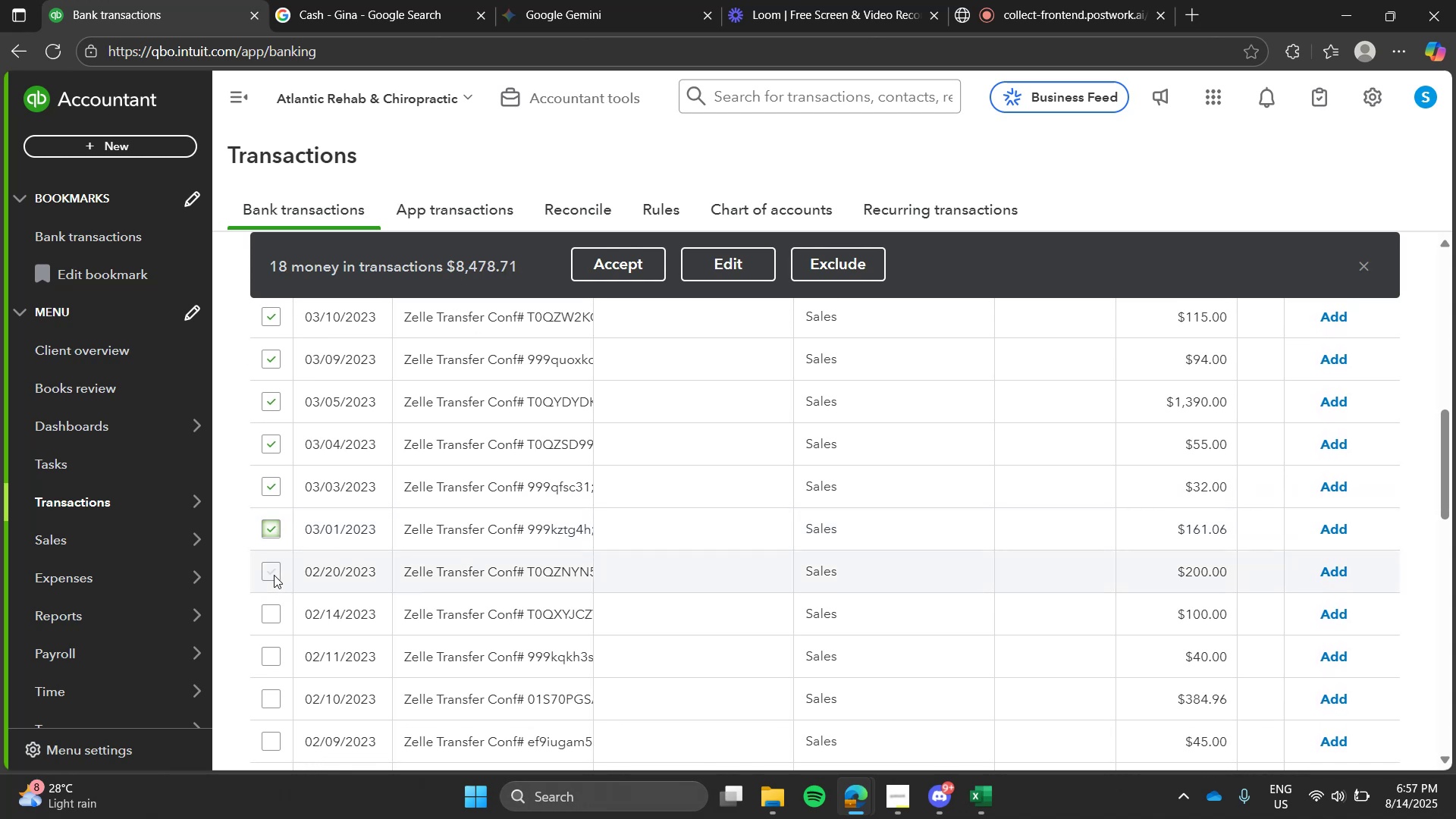 
left_click([274, 575])
 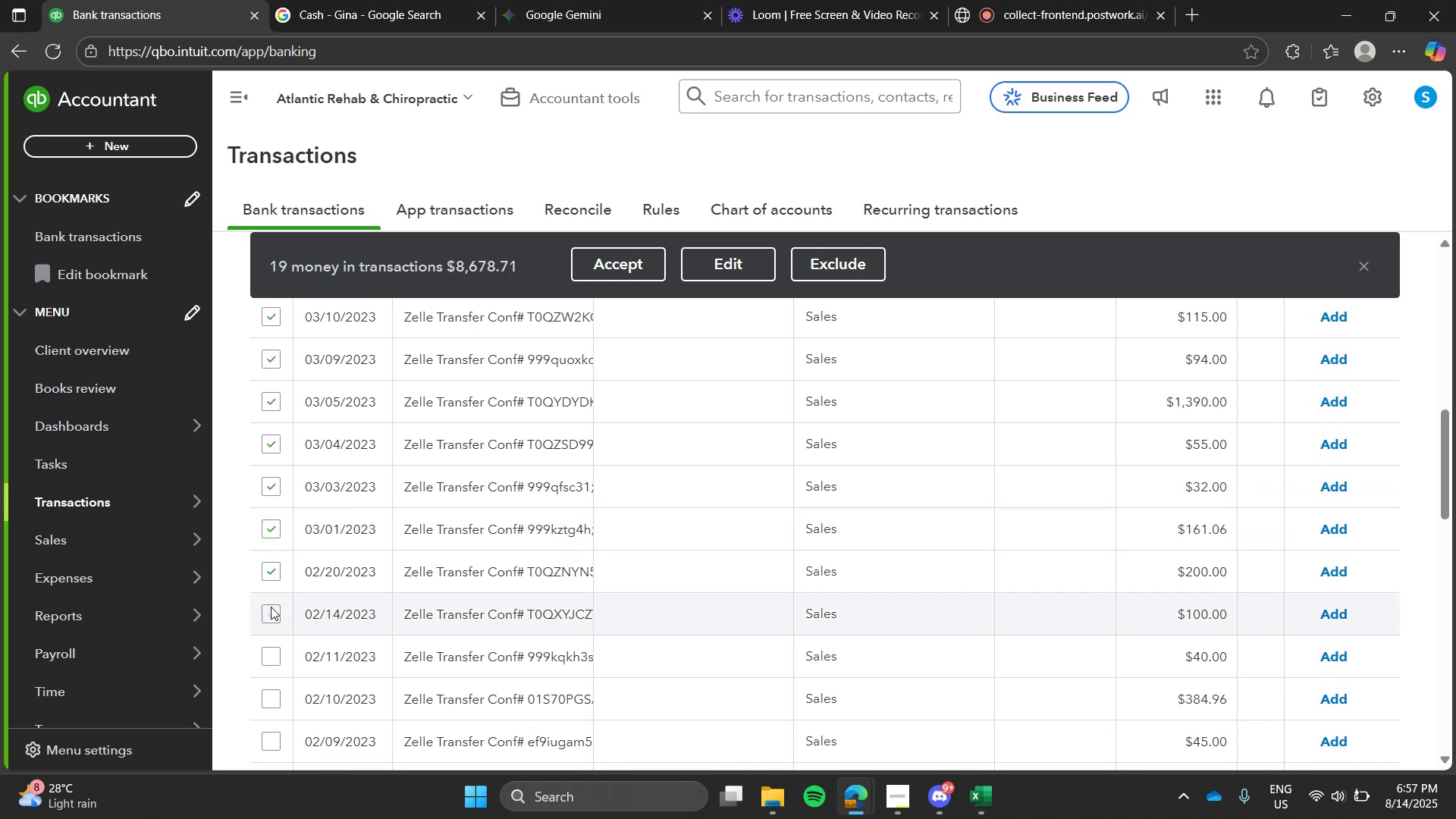 
left_click([271, 607])
 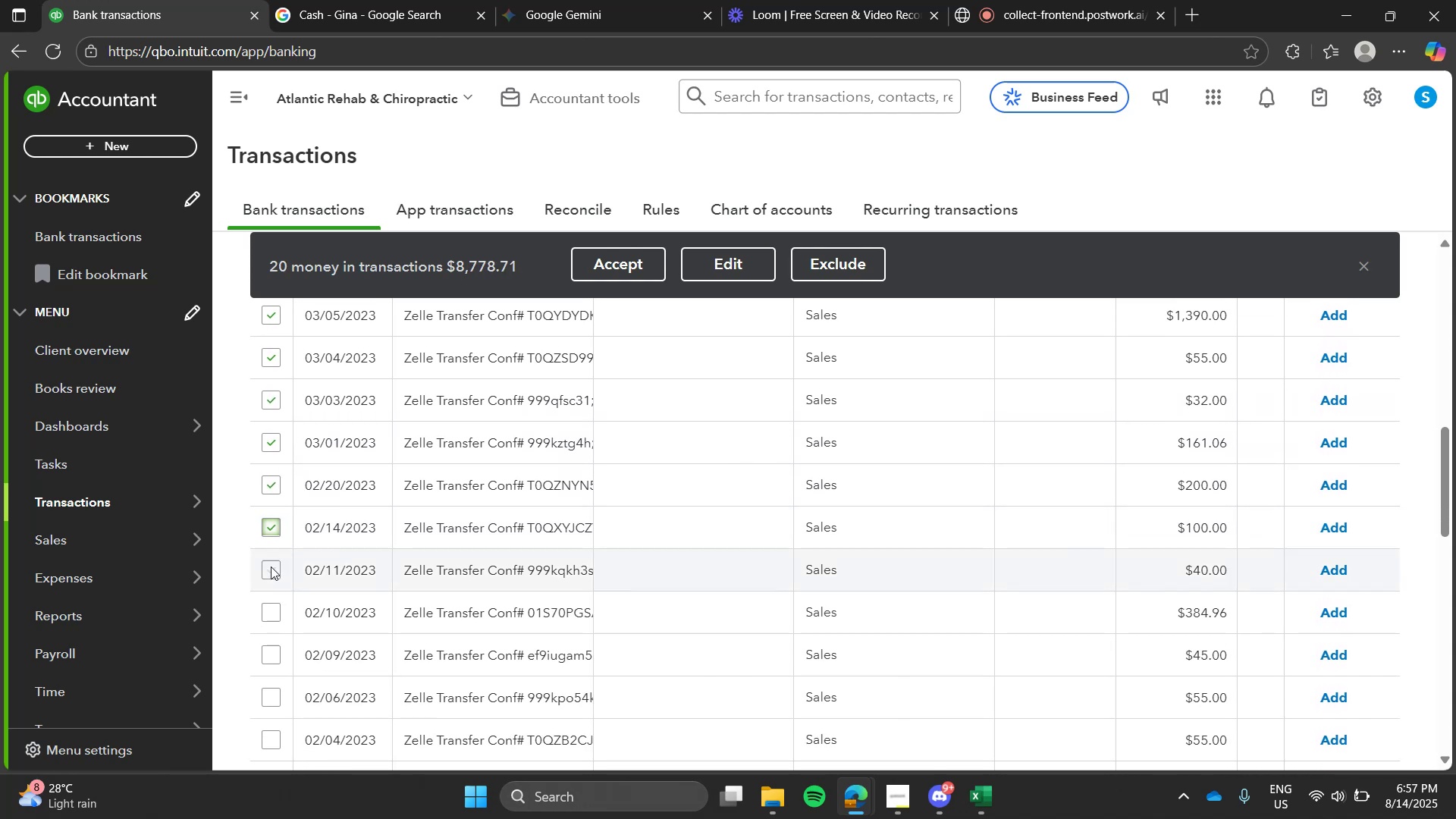 
left_click([271, 570])
 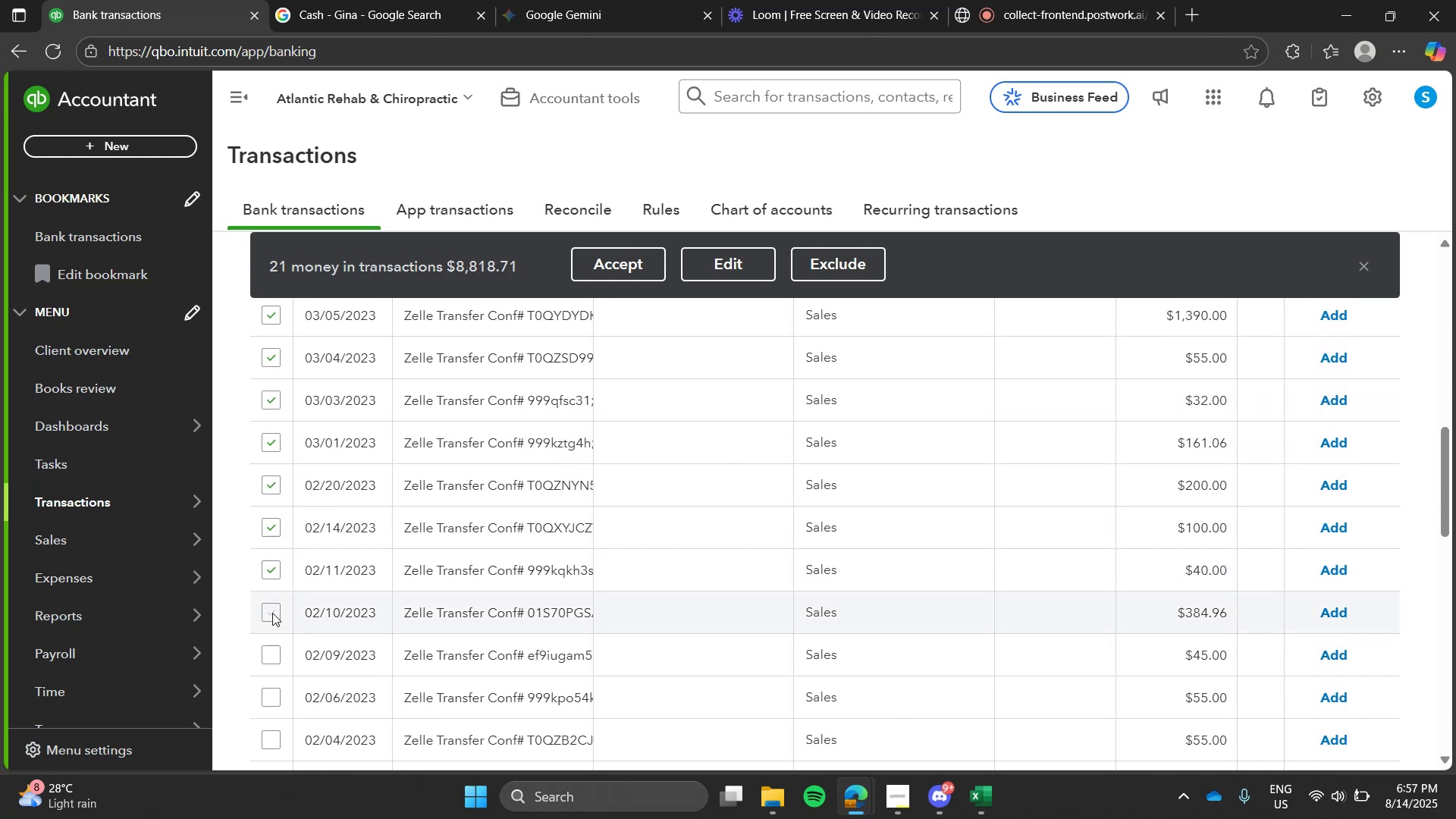 
left_click([272, 613])
 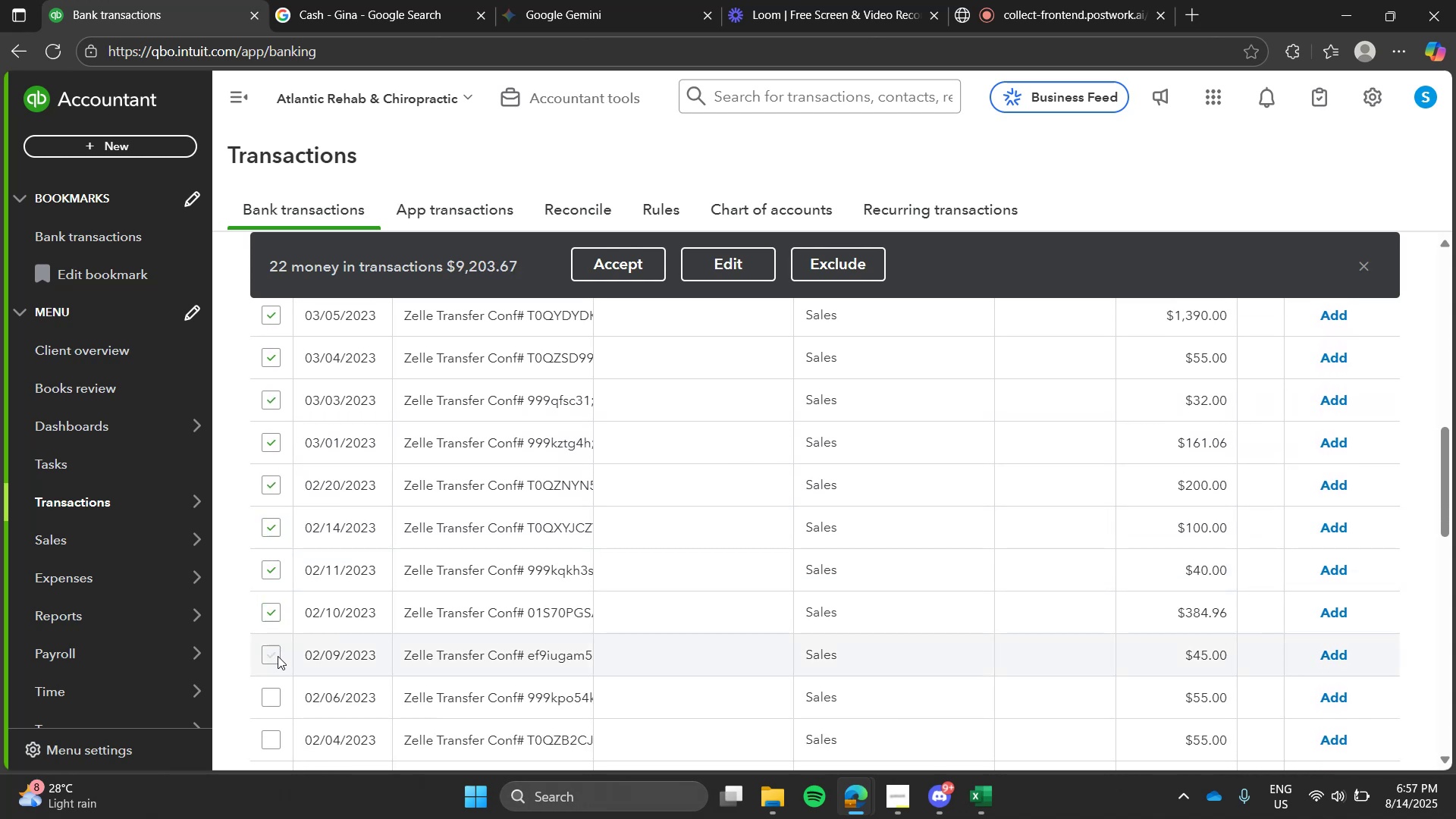 
left_click([278, 656])
 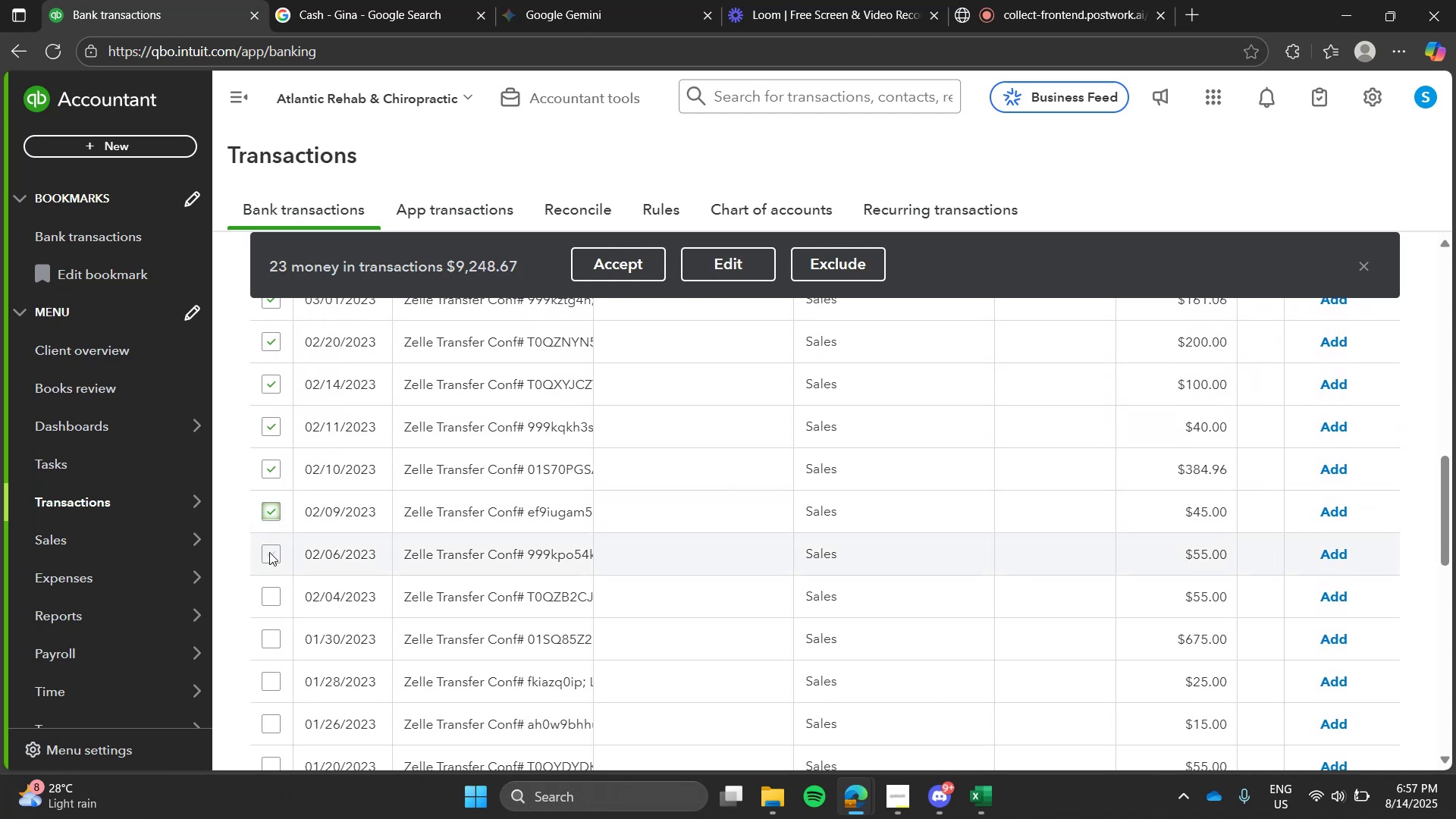 
left_click([269, 552])
 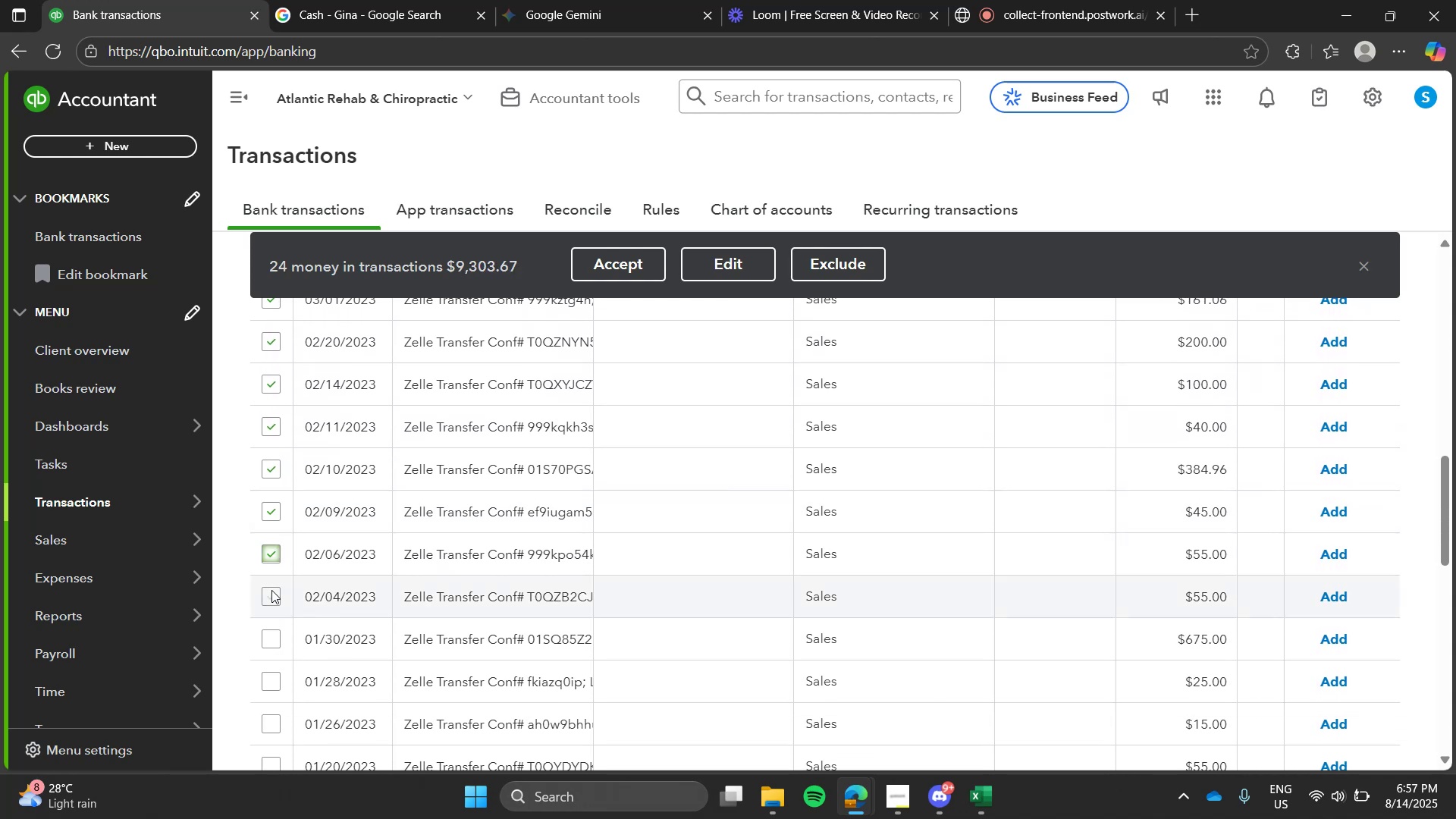 
left_click([271, 590])
 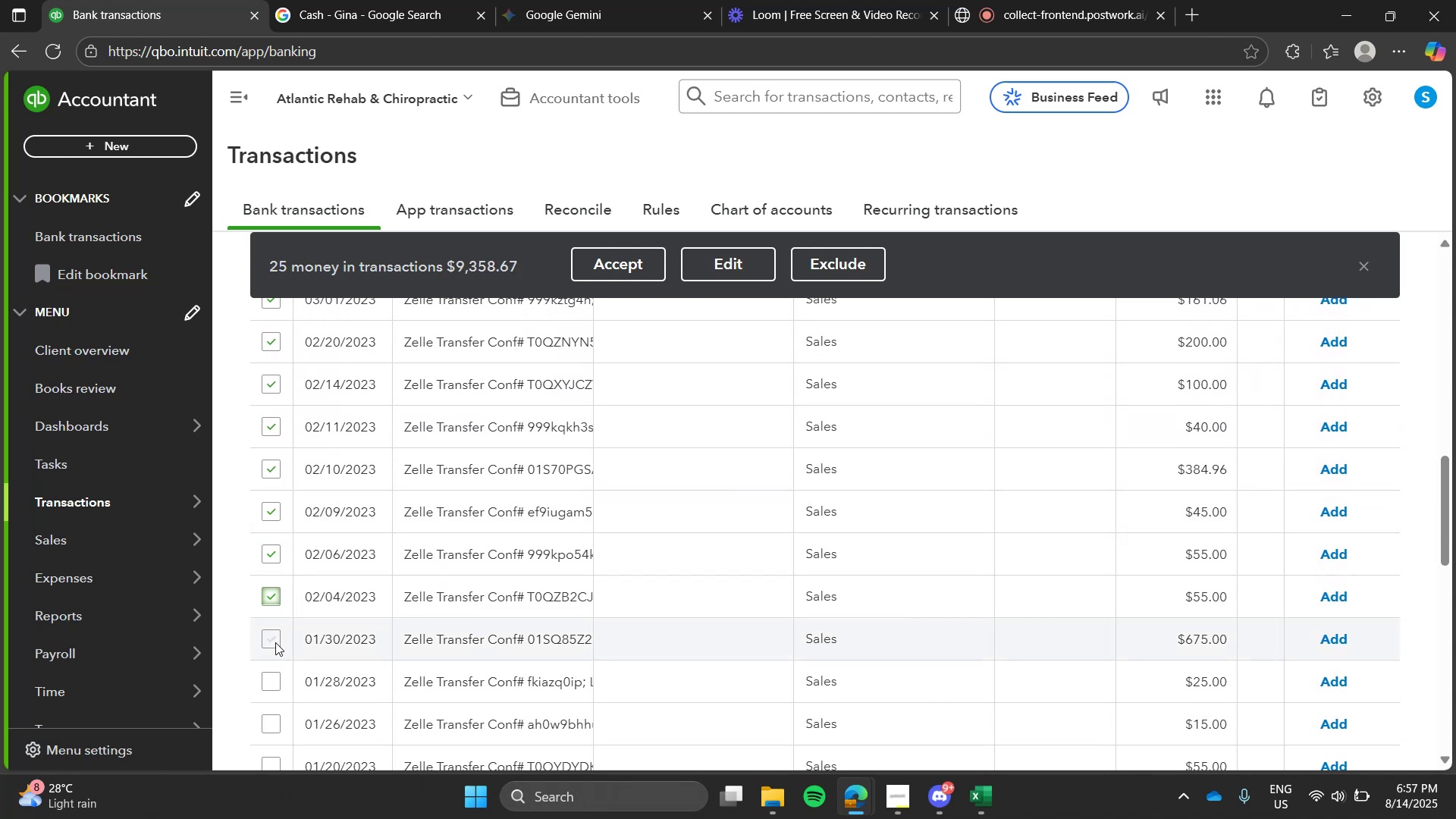 
left_click([275, 642])
 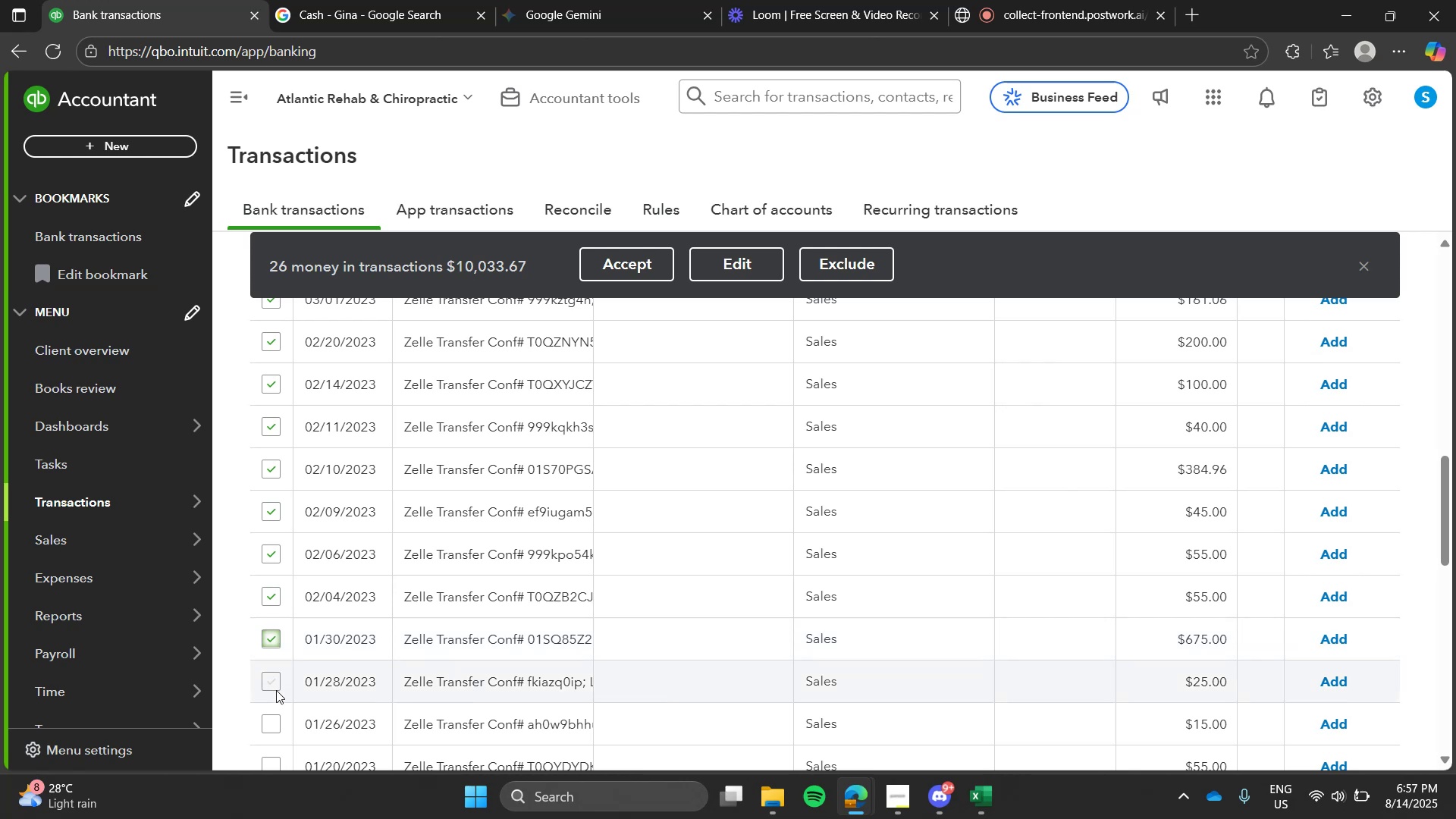 
left_click([276, 690])
 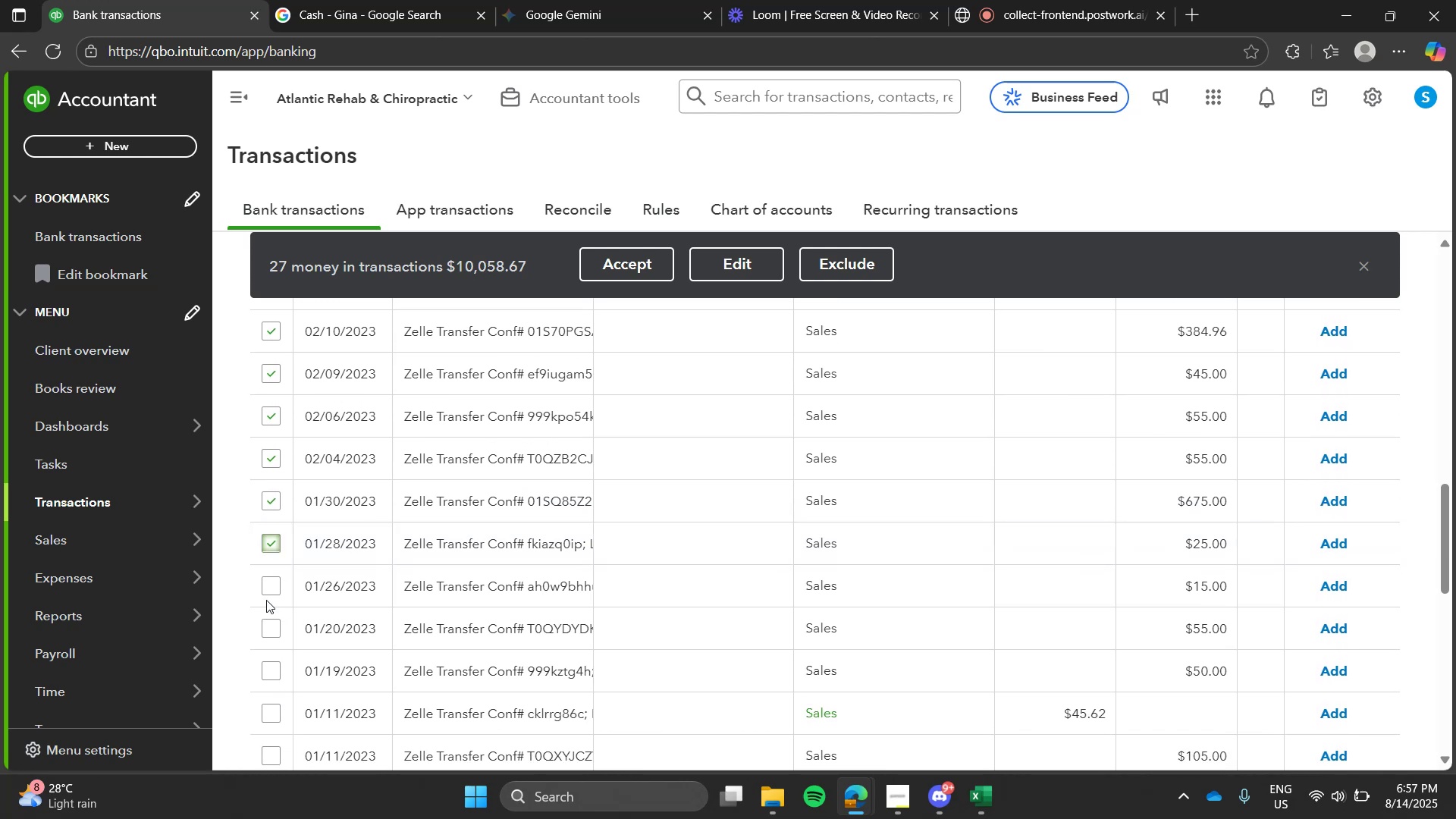 
left_click([268, 594])
 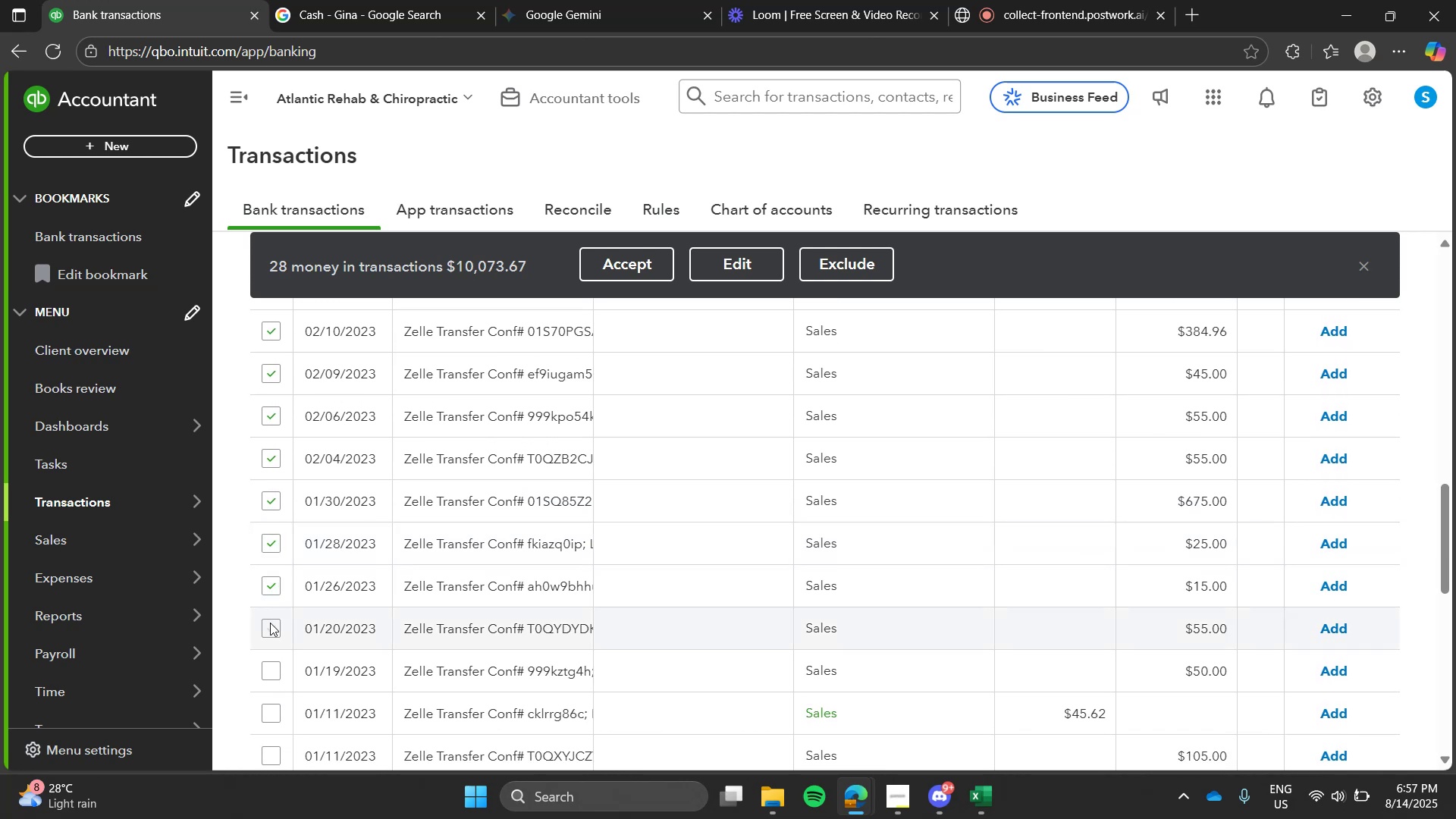 
left_click([270, 623])
 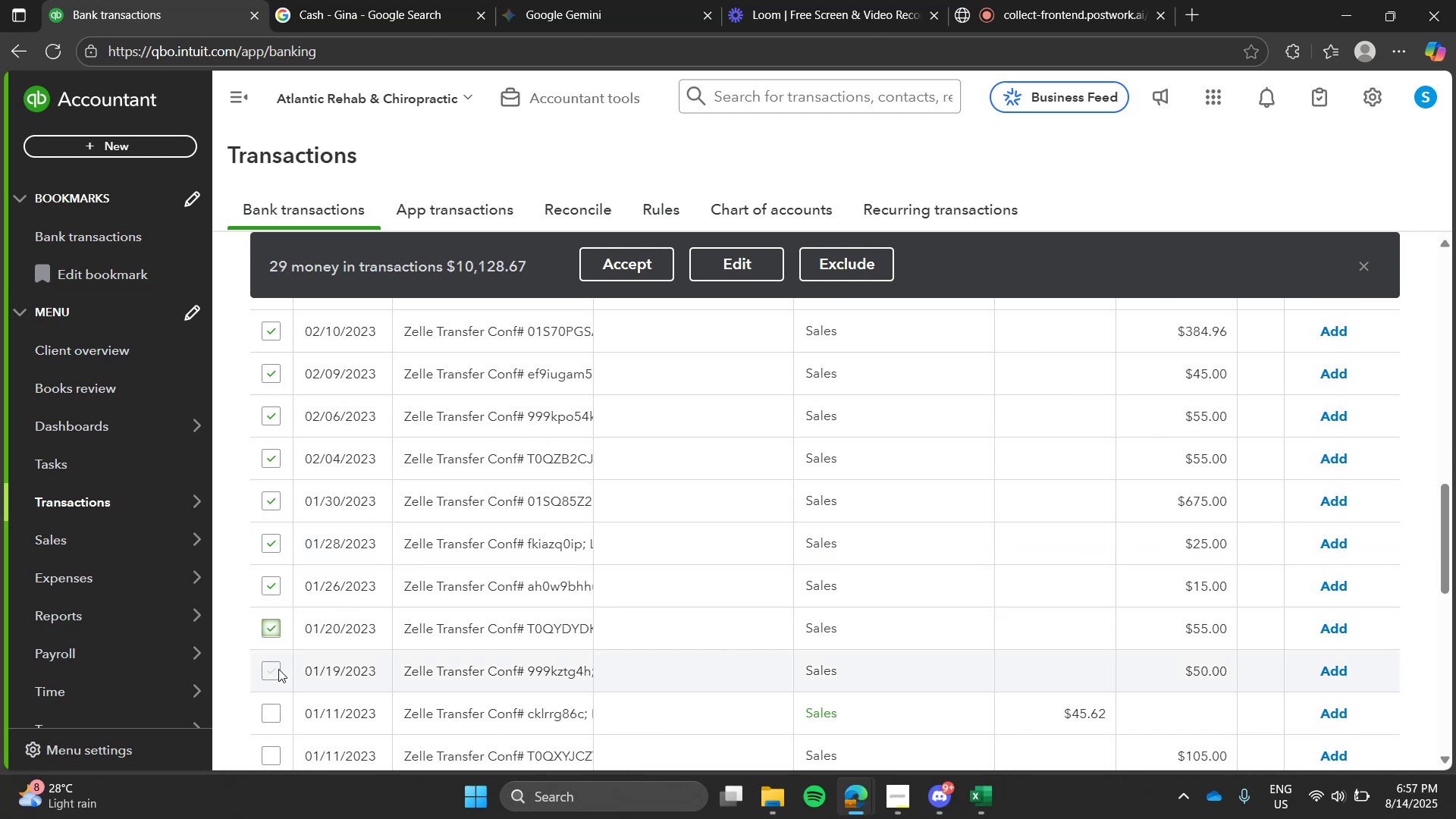 
left_click([278, 669])
 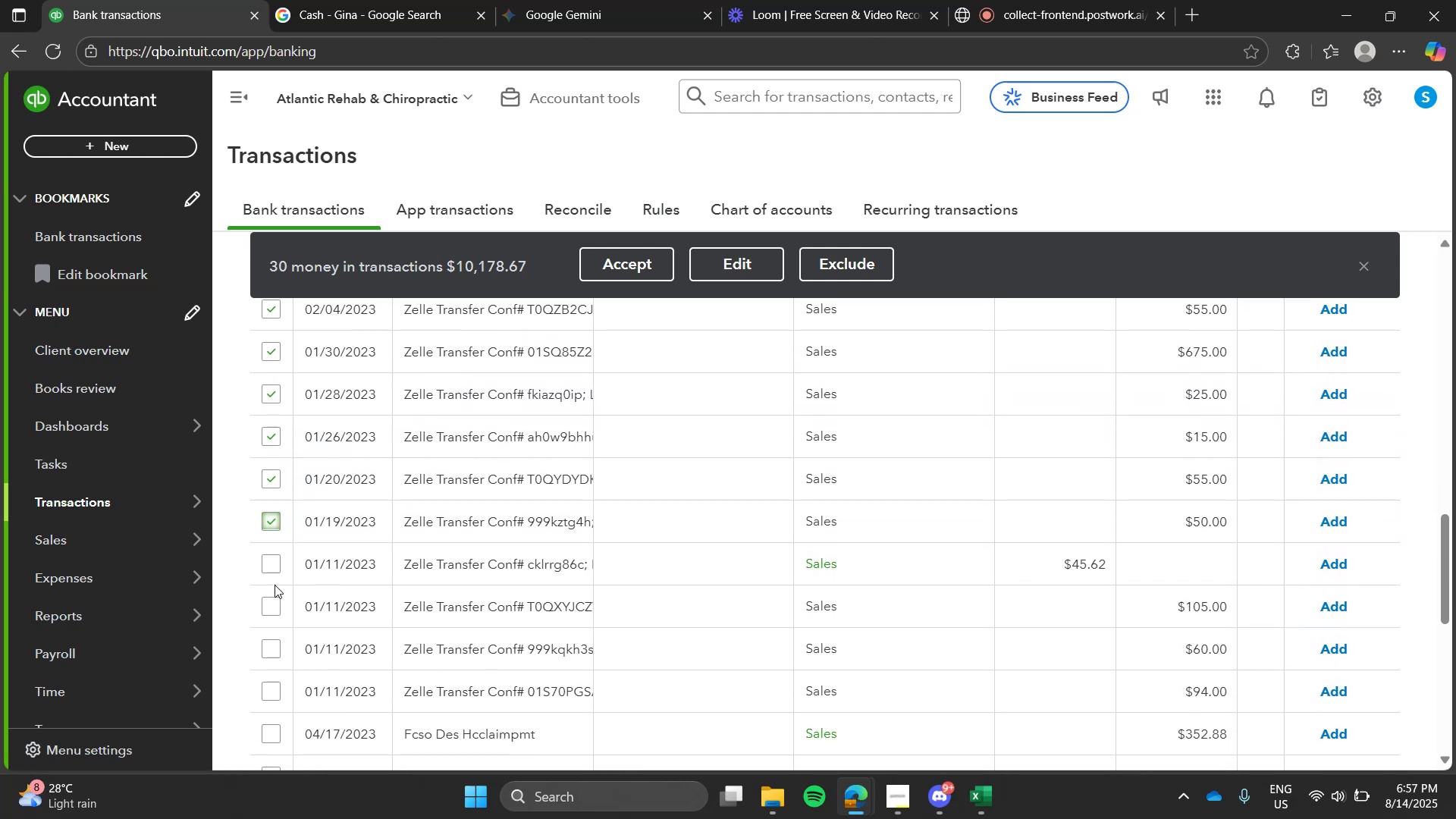 
left_click([267, 604])
 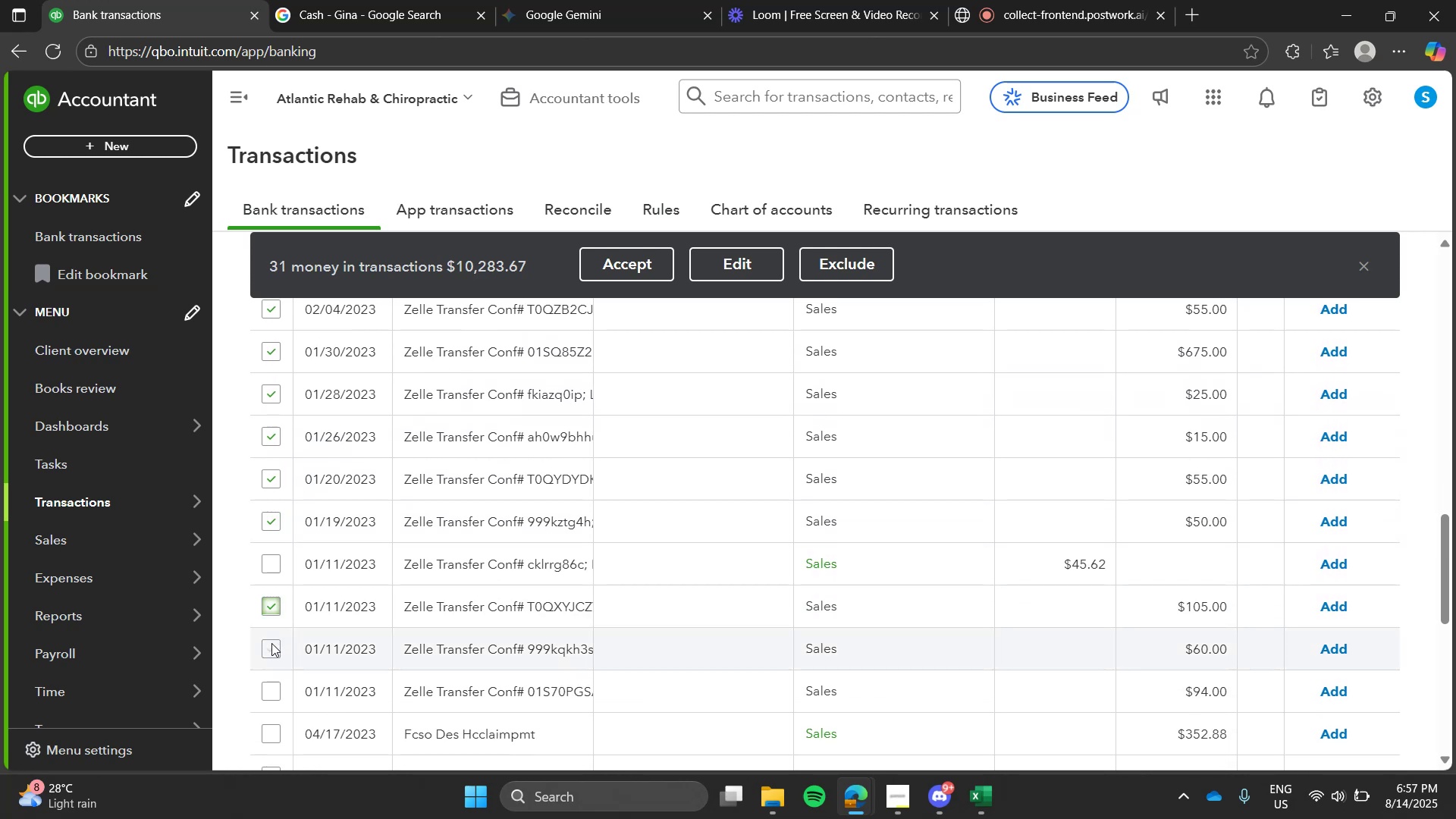 
left_click([271, 643])
 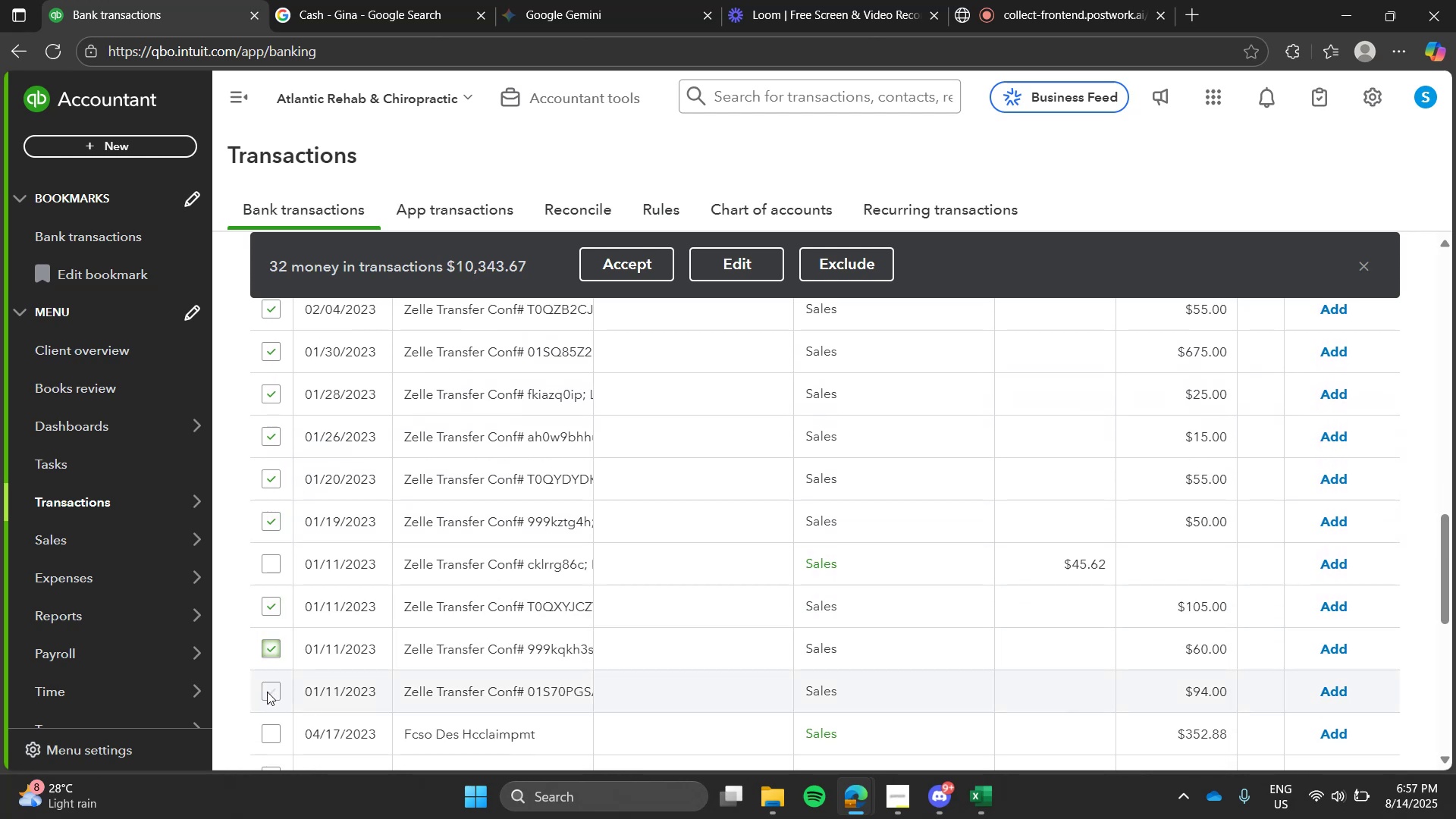 
left_click([267, 692])
 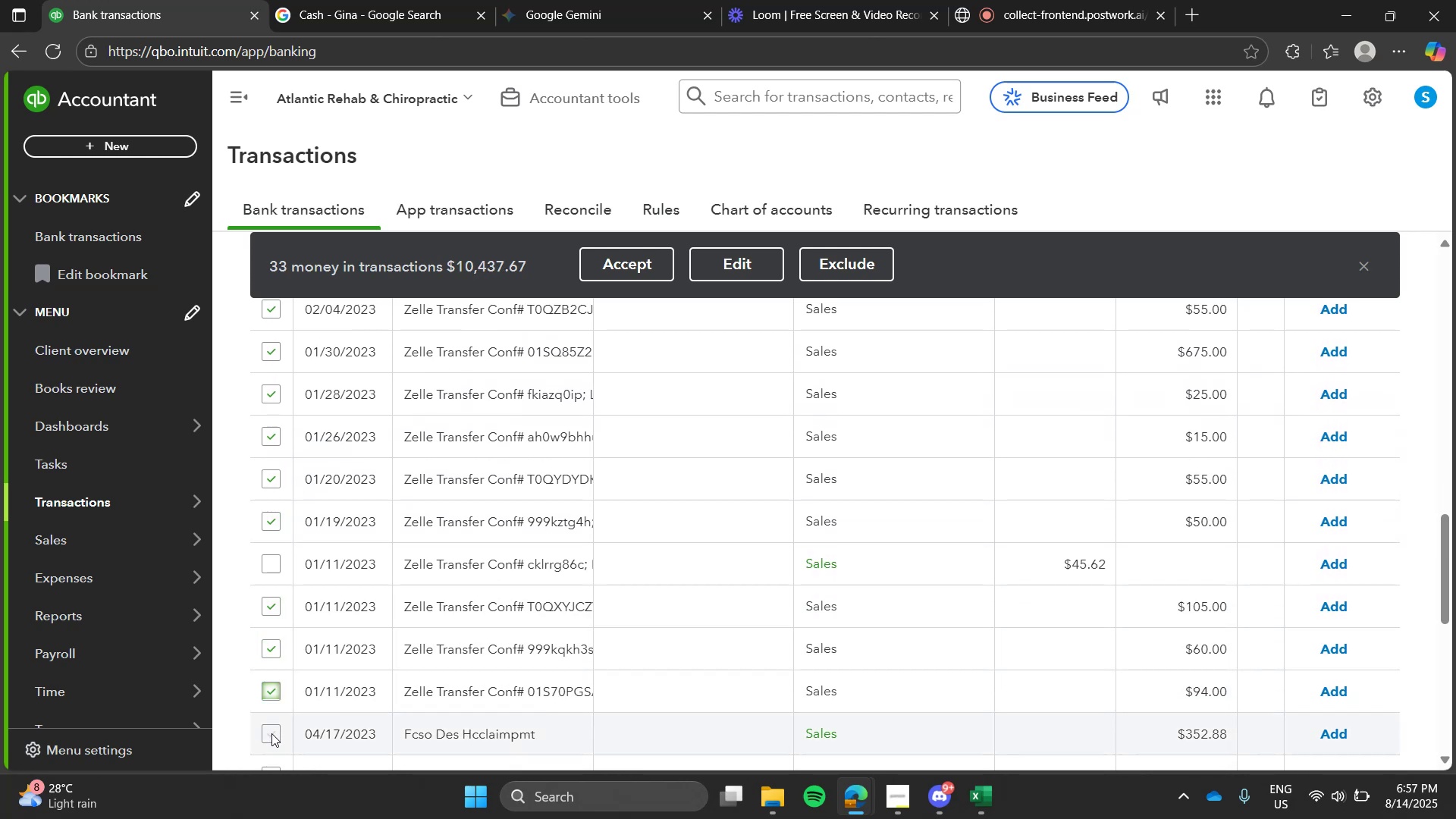 
left_click([271, 733])
 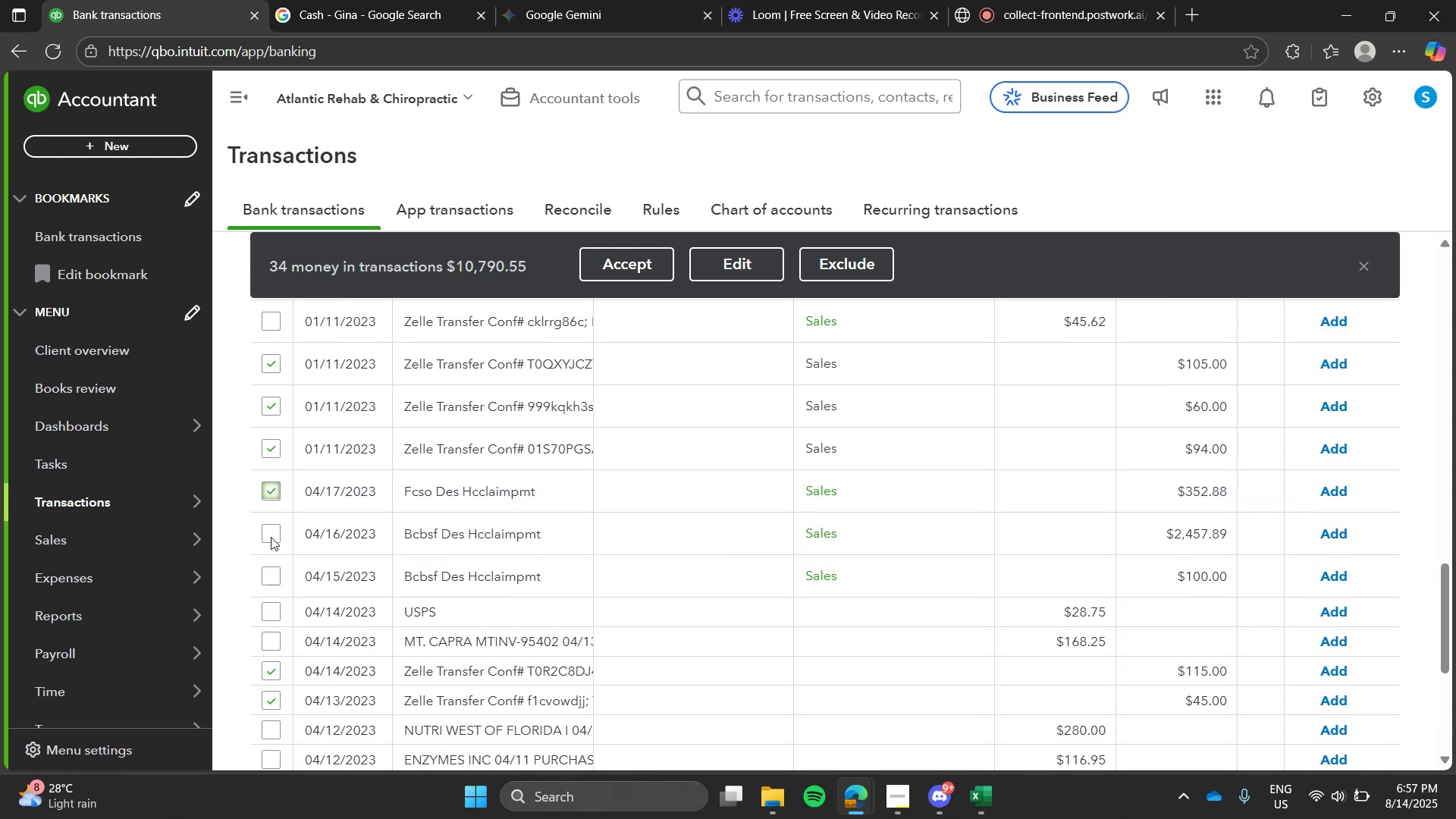 
left_click([271, 533])
 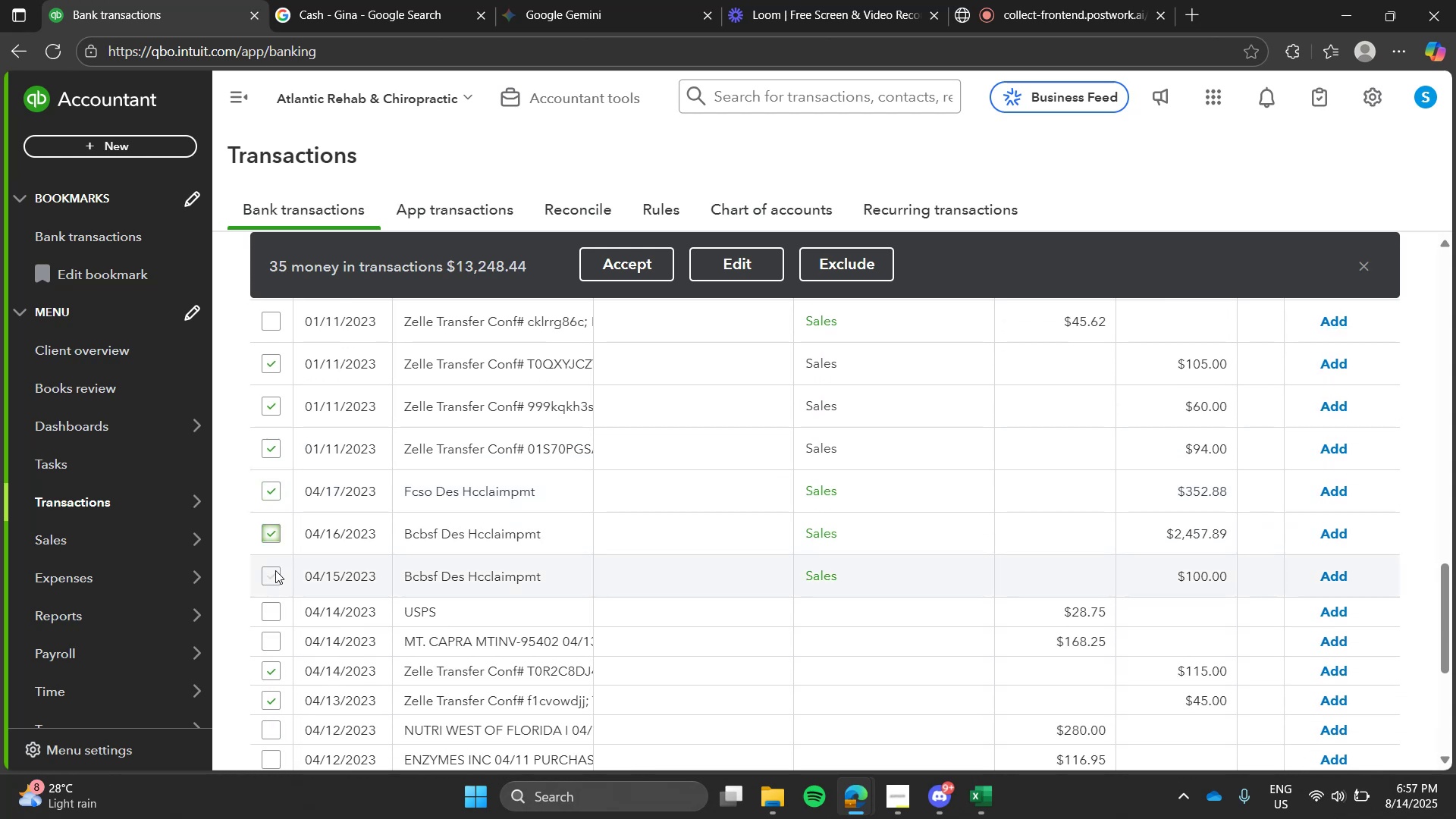 
left_click([275, 570])
 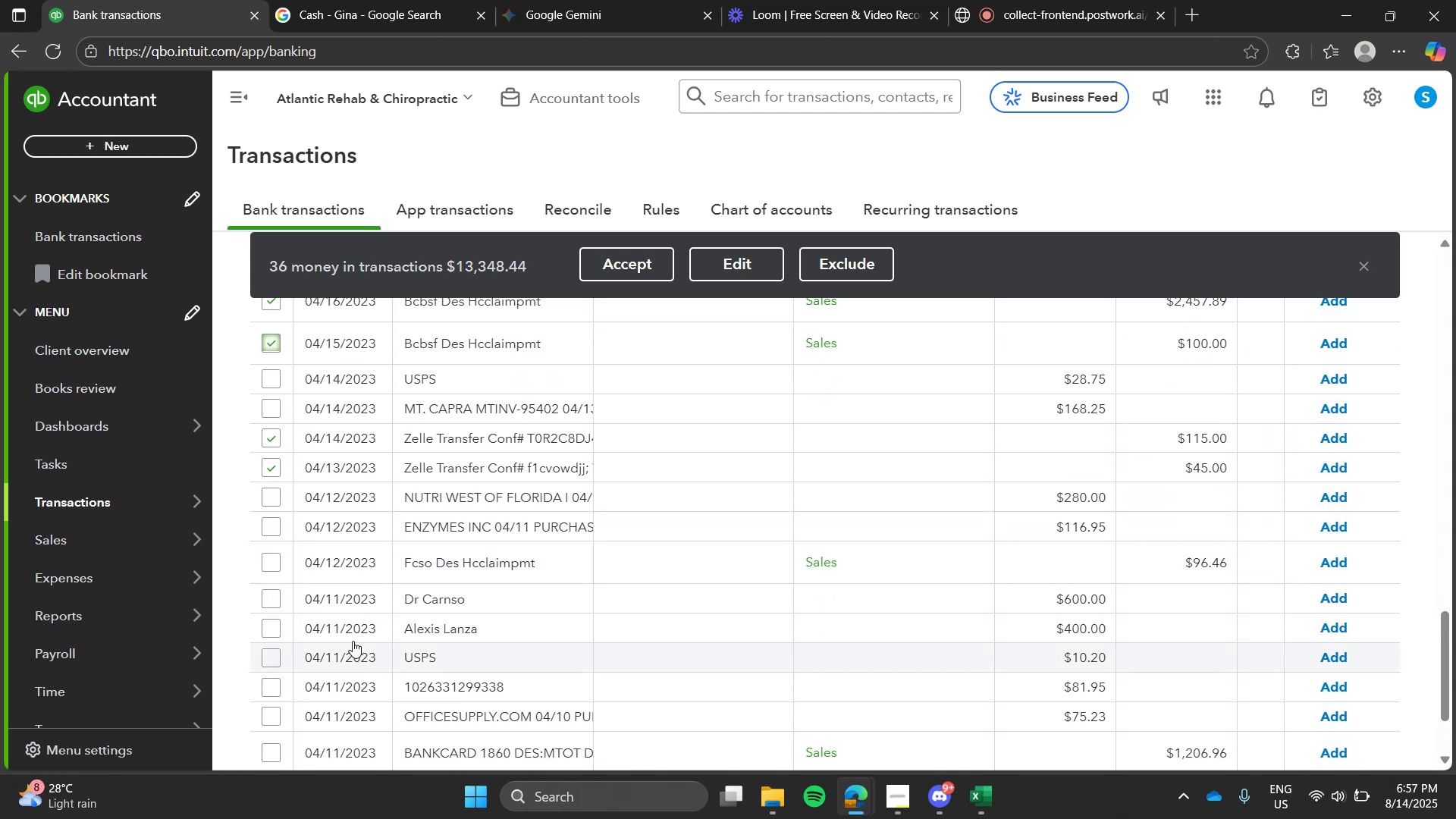 
left_click([275, 560])
 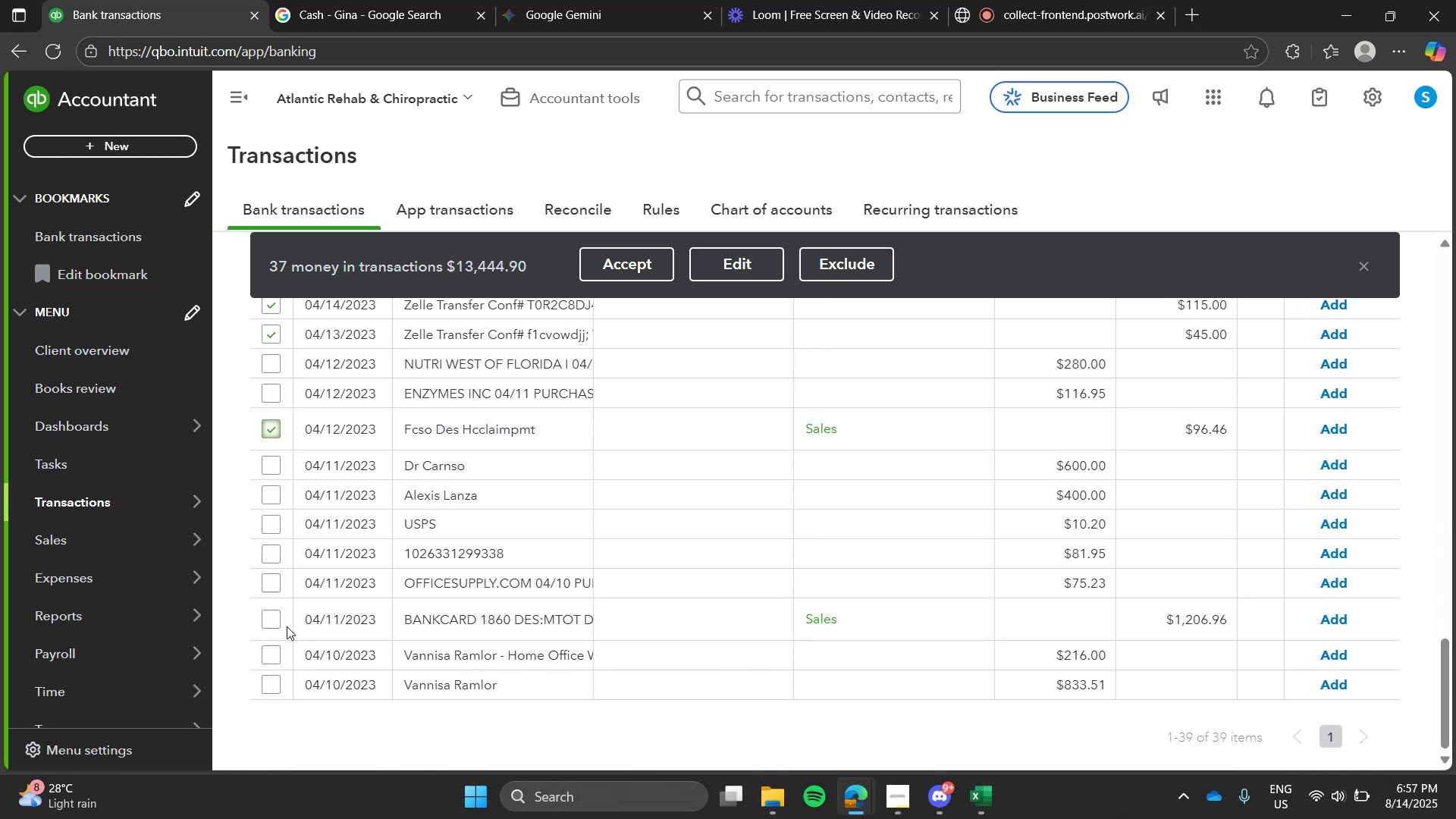 
left_click([277, 619])
 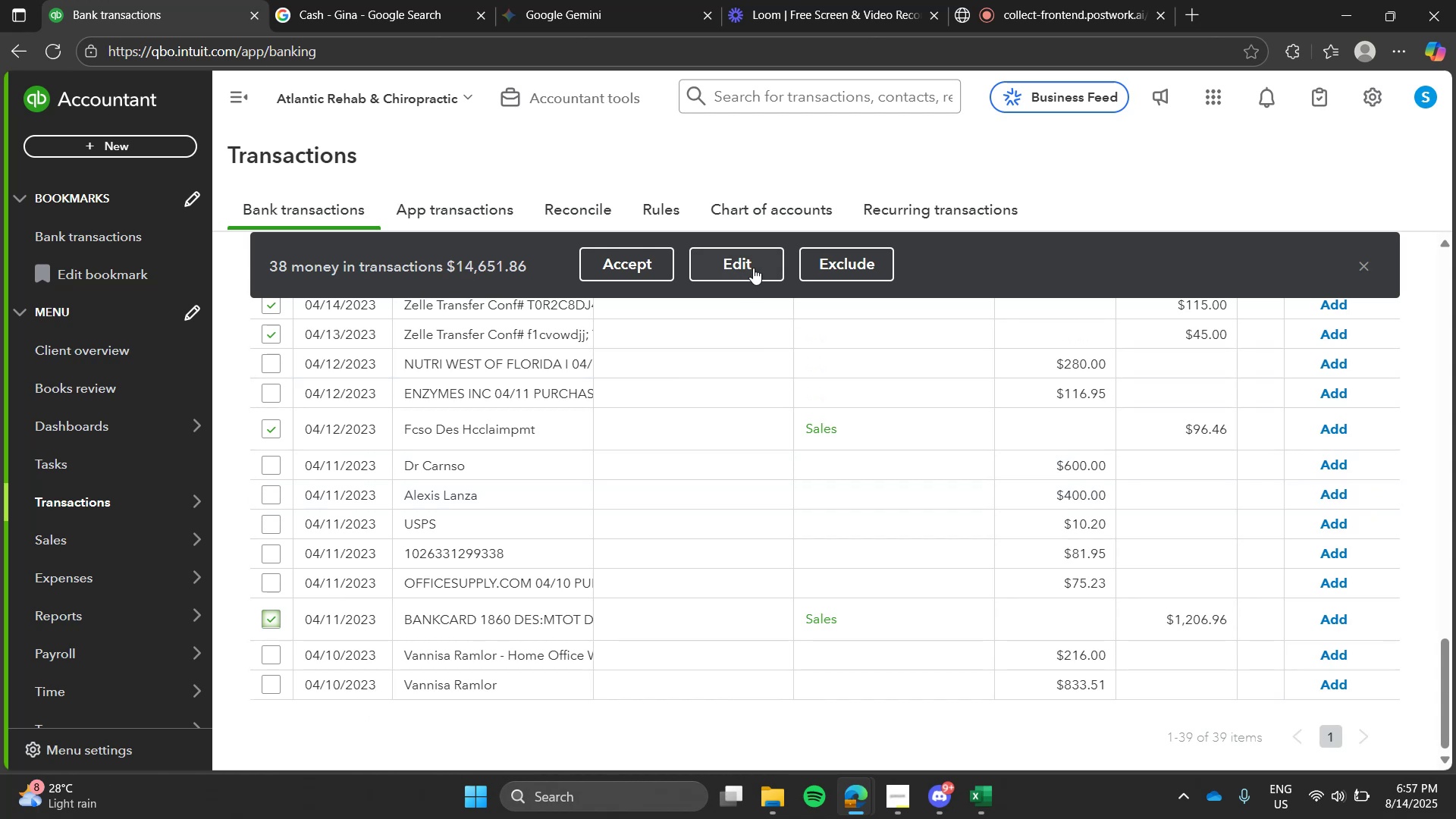 
left_click([753, 268])
 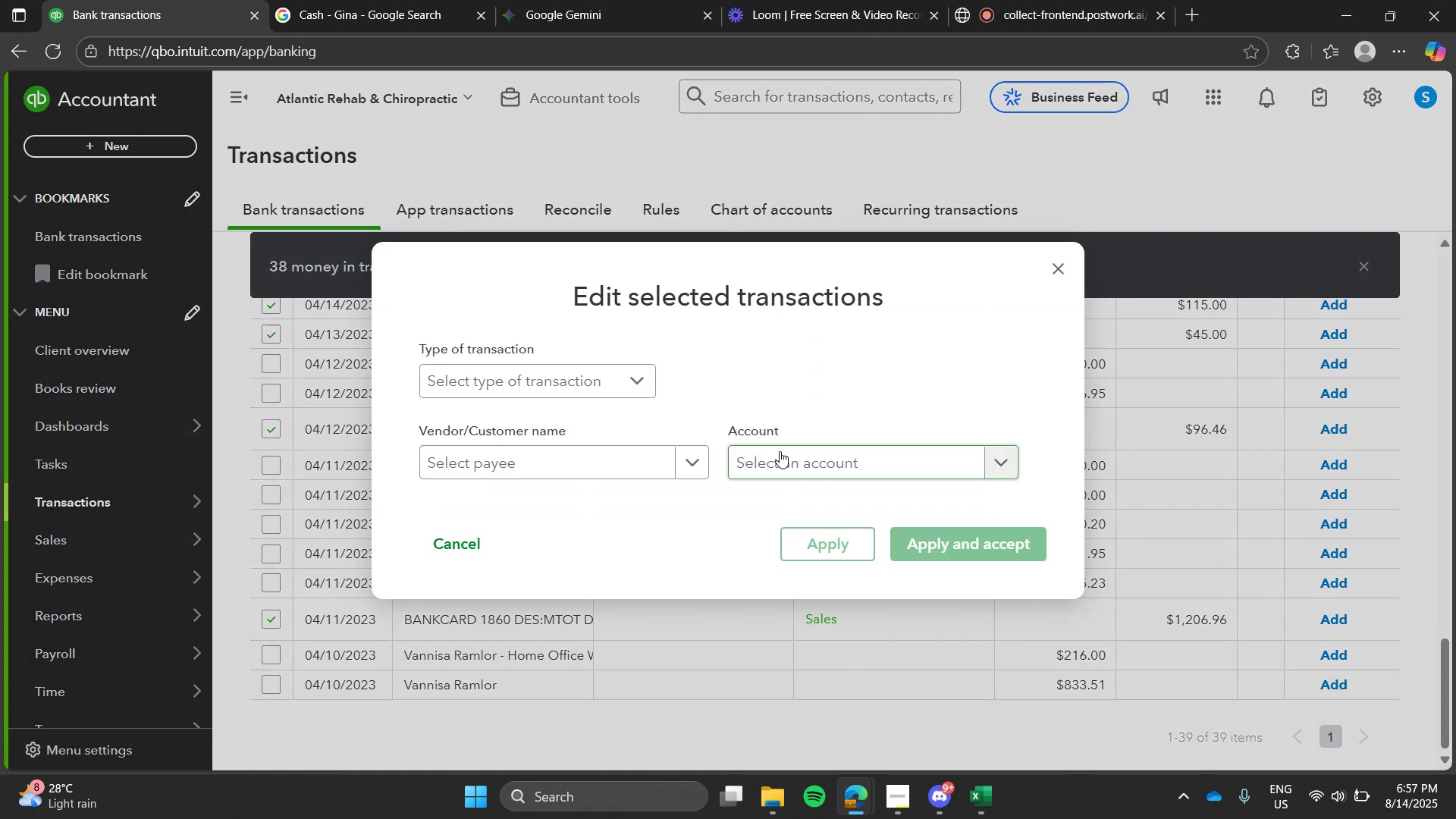 
left_click([780, 451])
 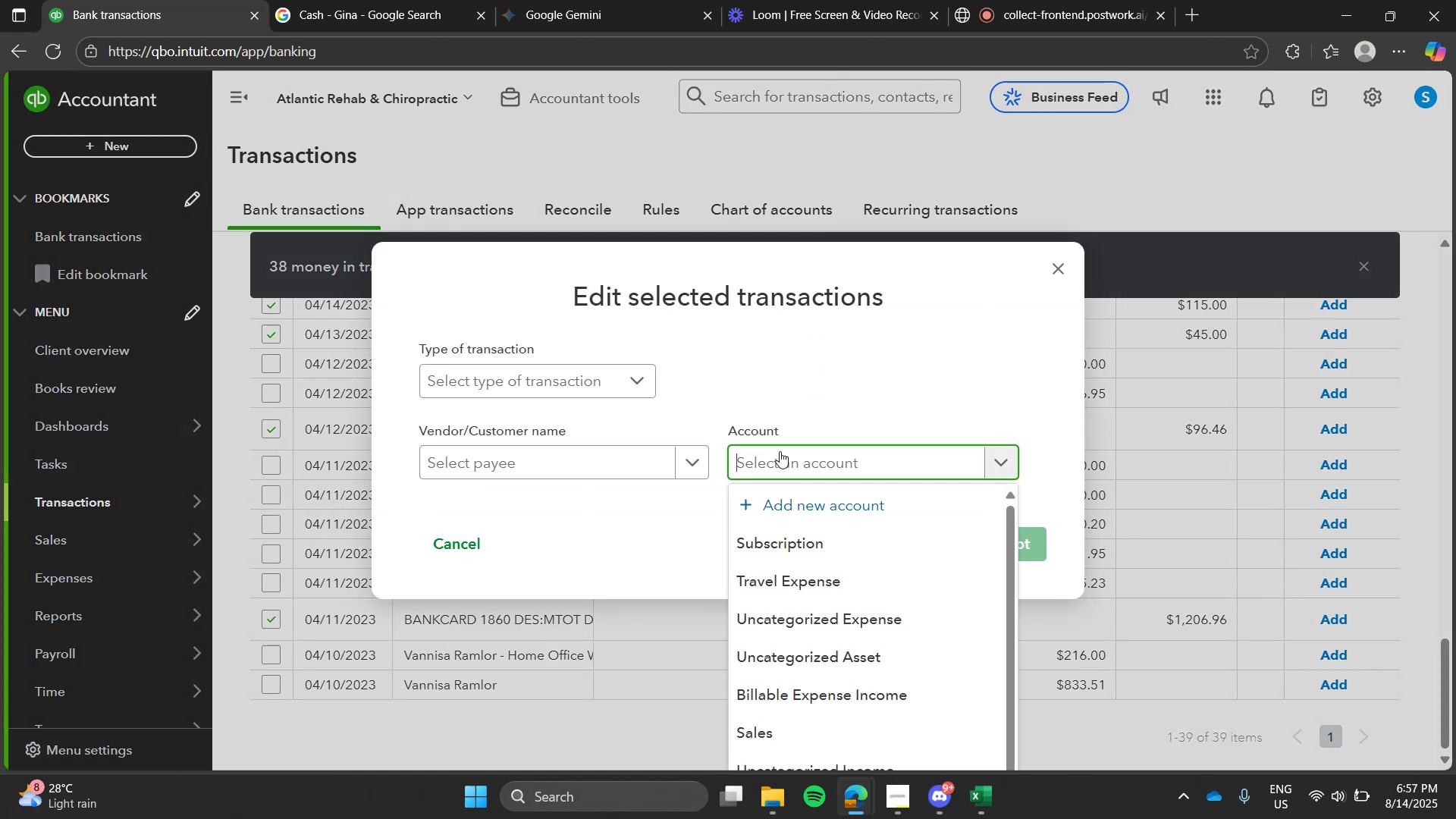 
type(sale)
key(Tab)
 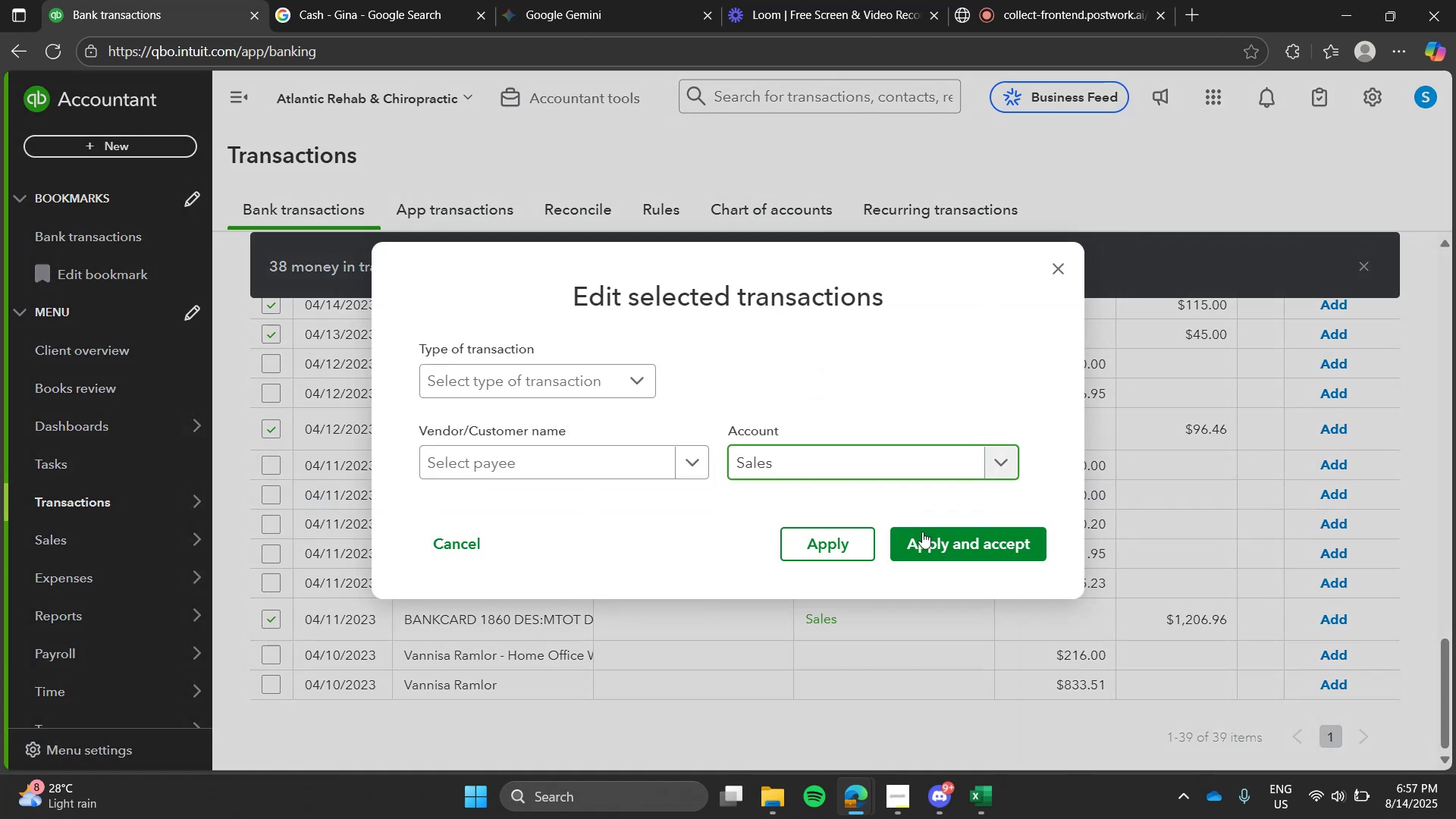 
left_click([927, 537])
 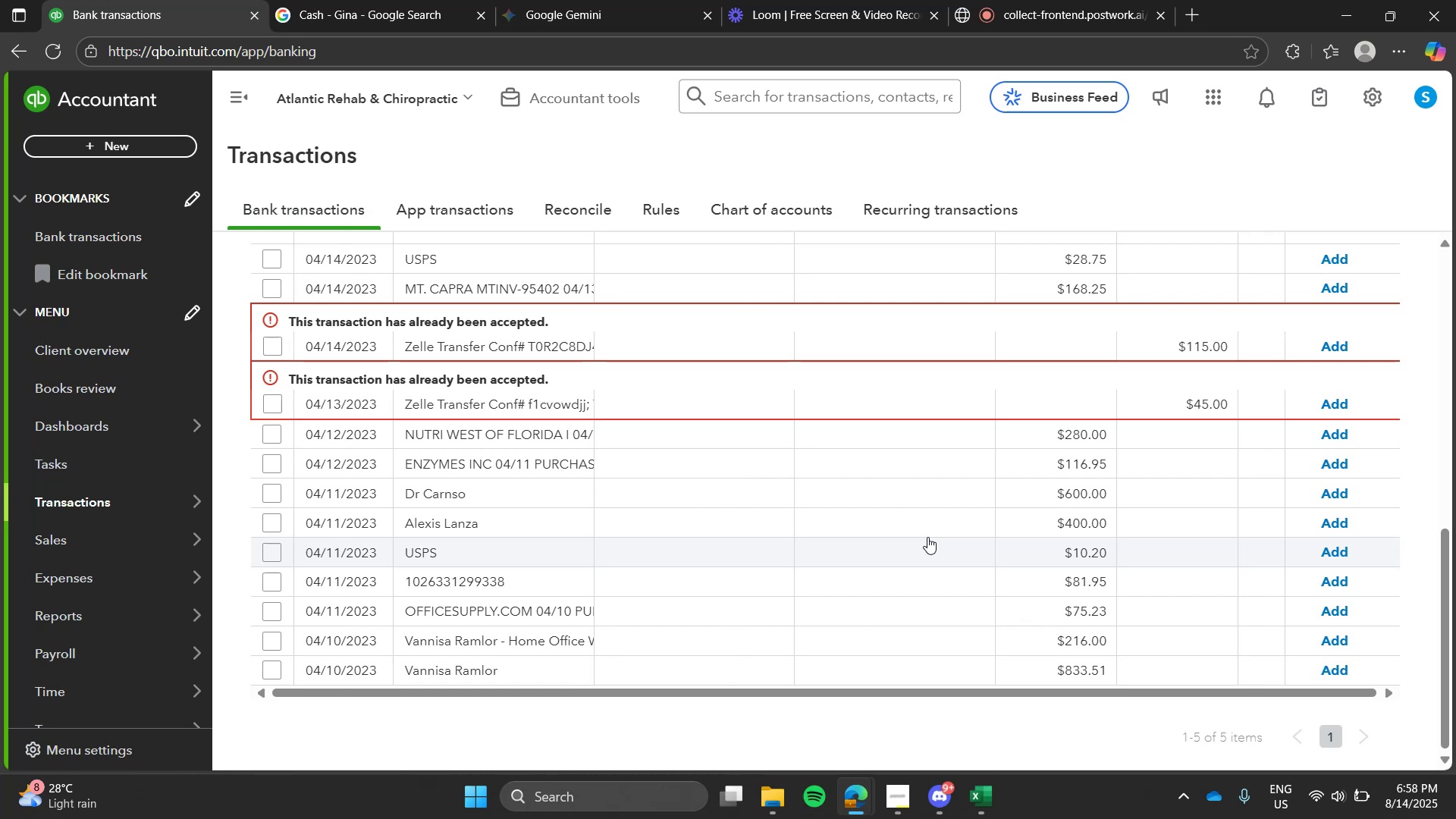 
wait(70.74)
 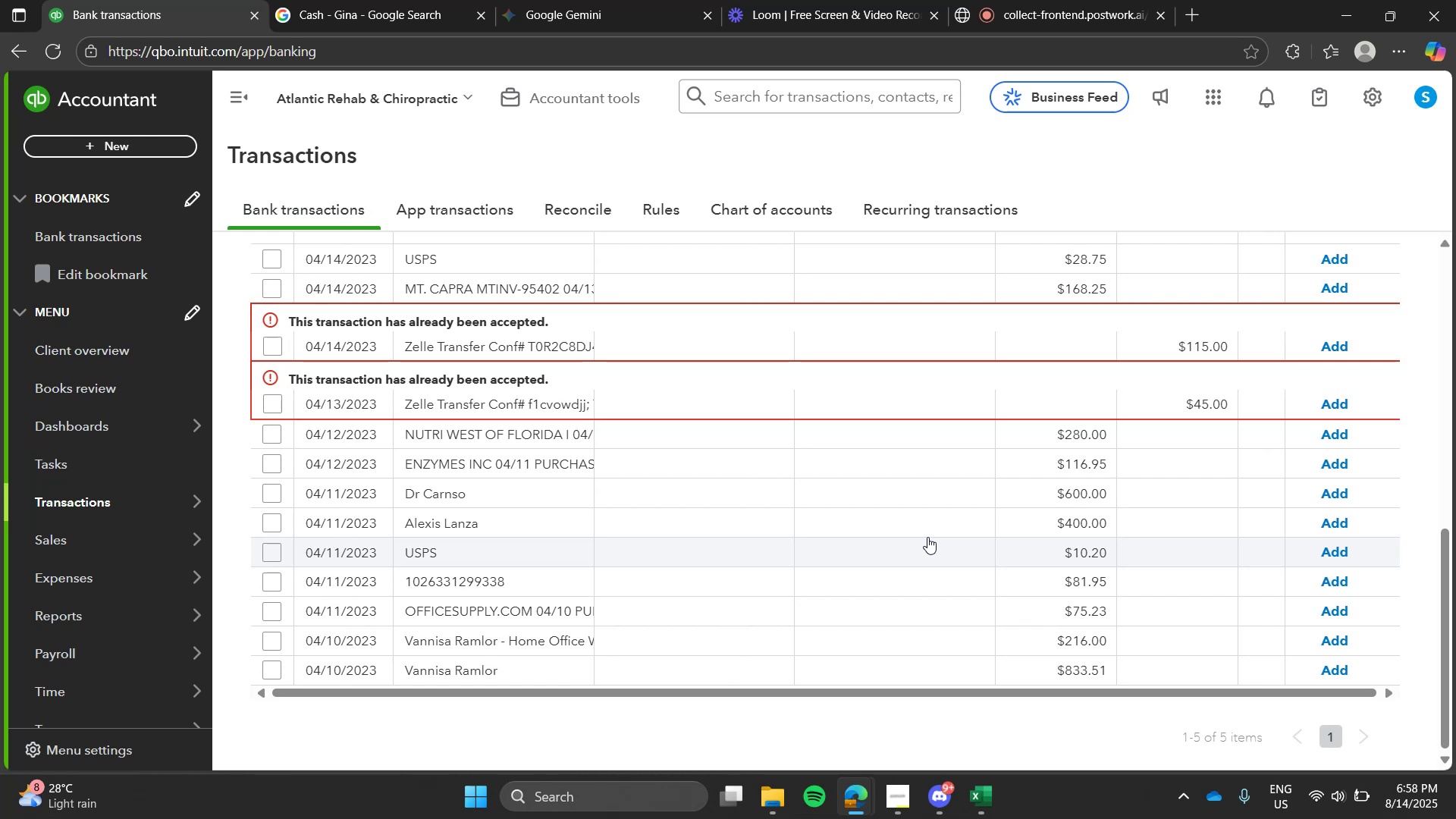 
left_click([1186, 330])
 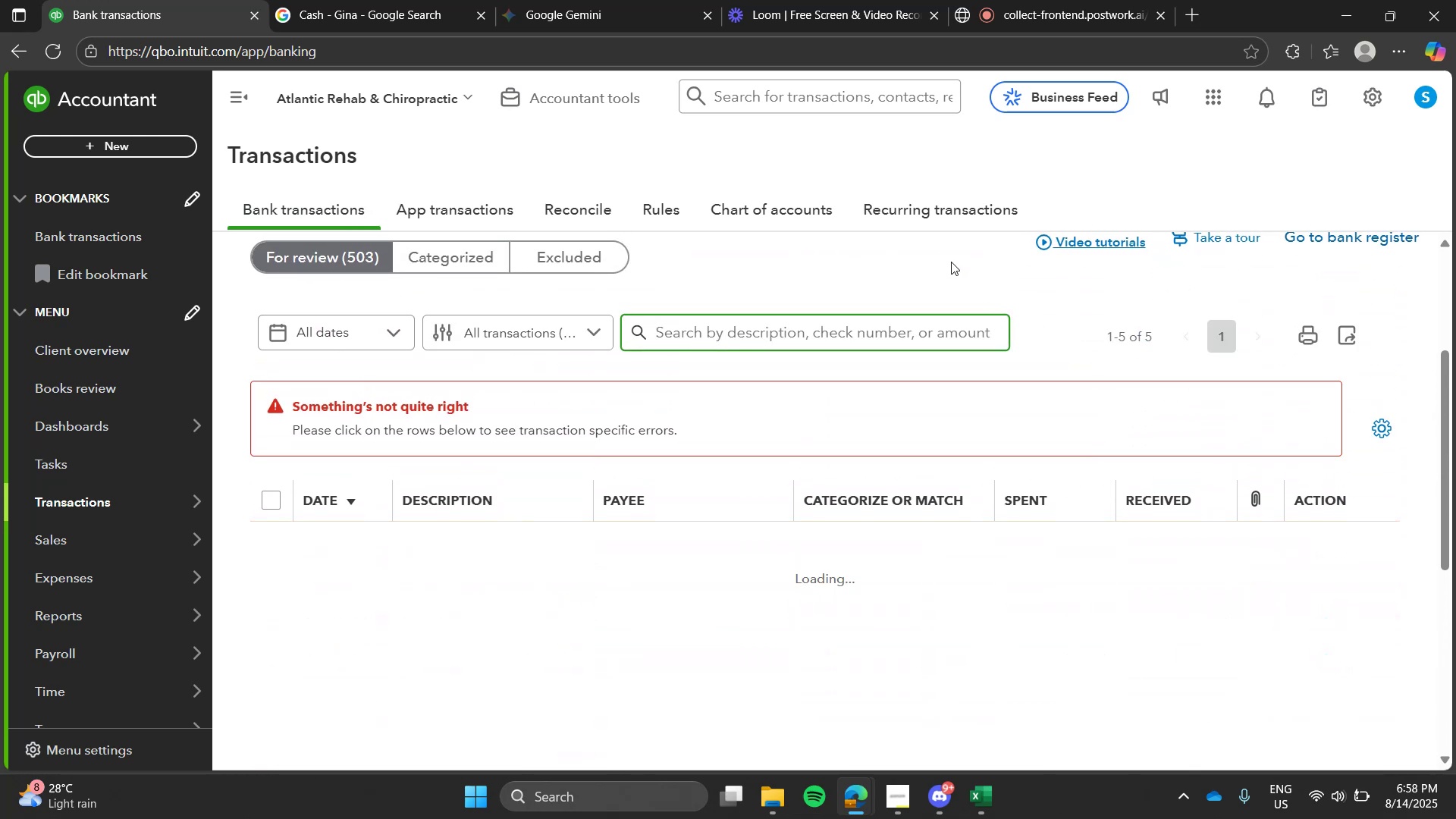 
left_click([951, 262])
 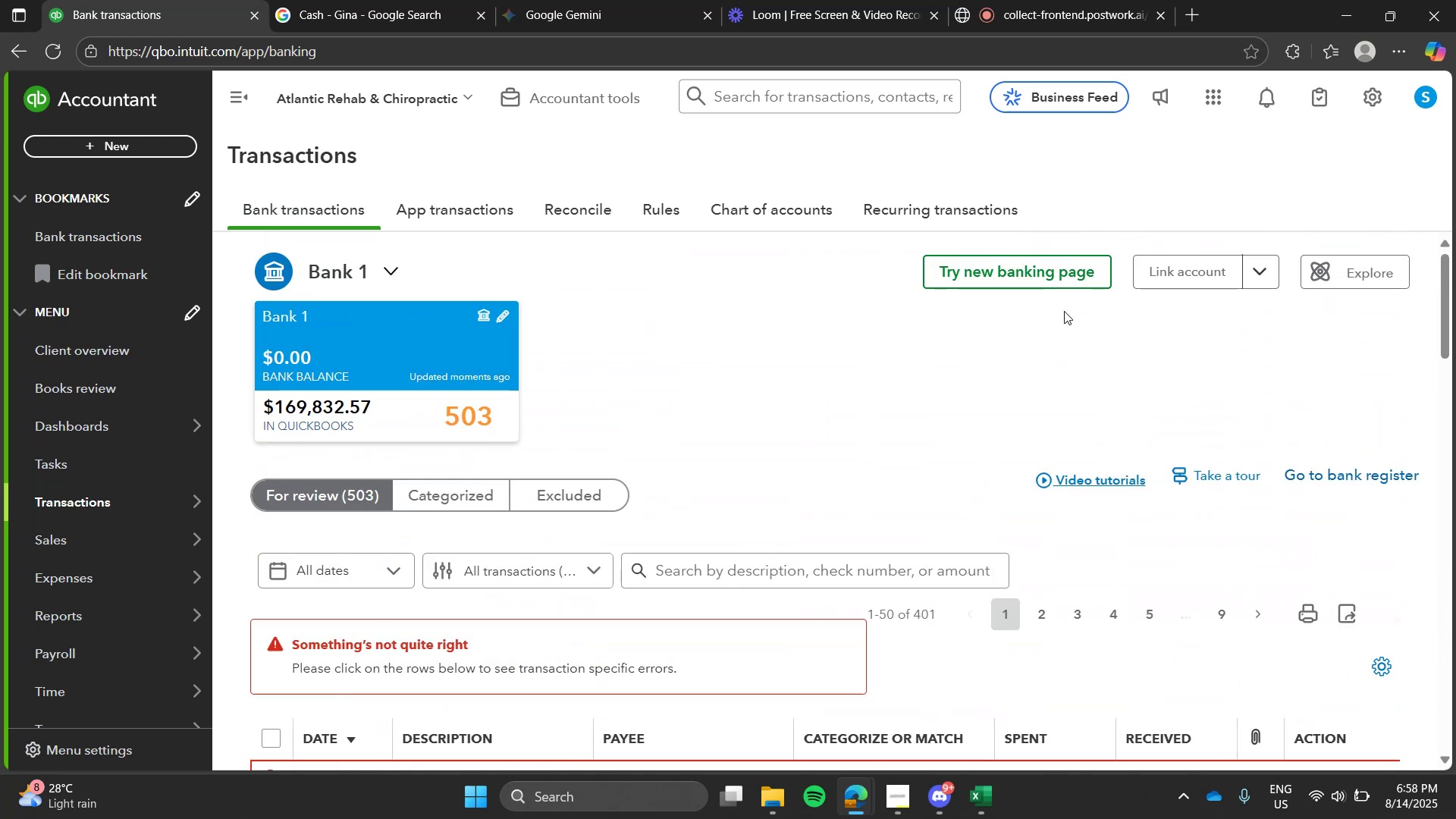 
left_click([782, 395])
 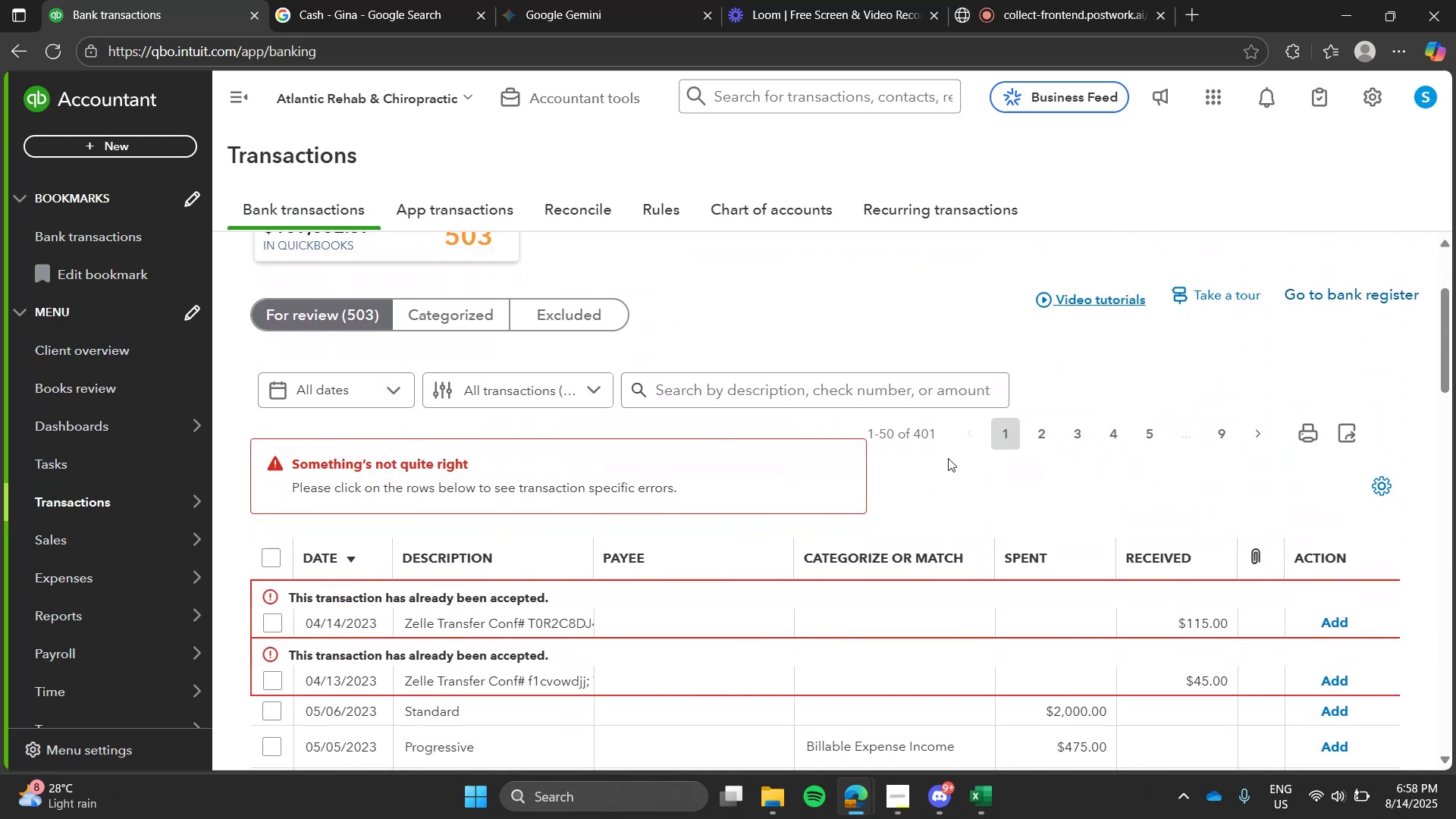 
left_click([955, 462])
 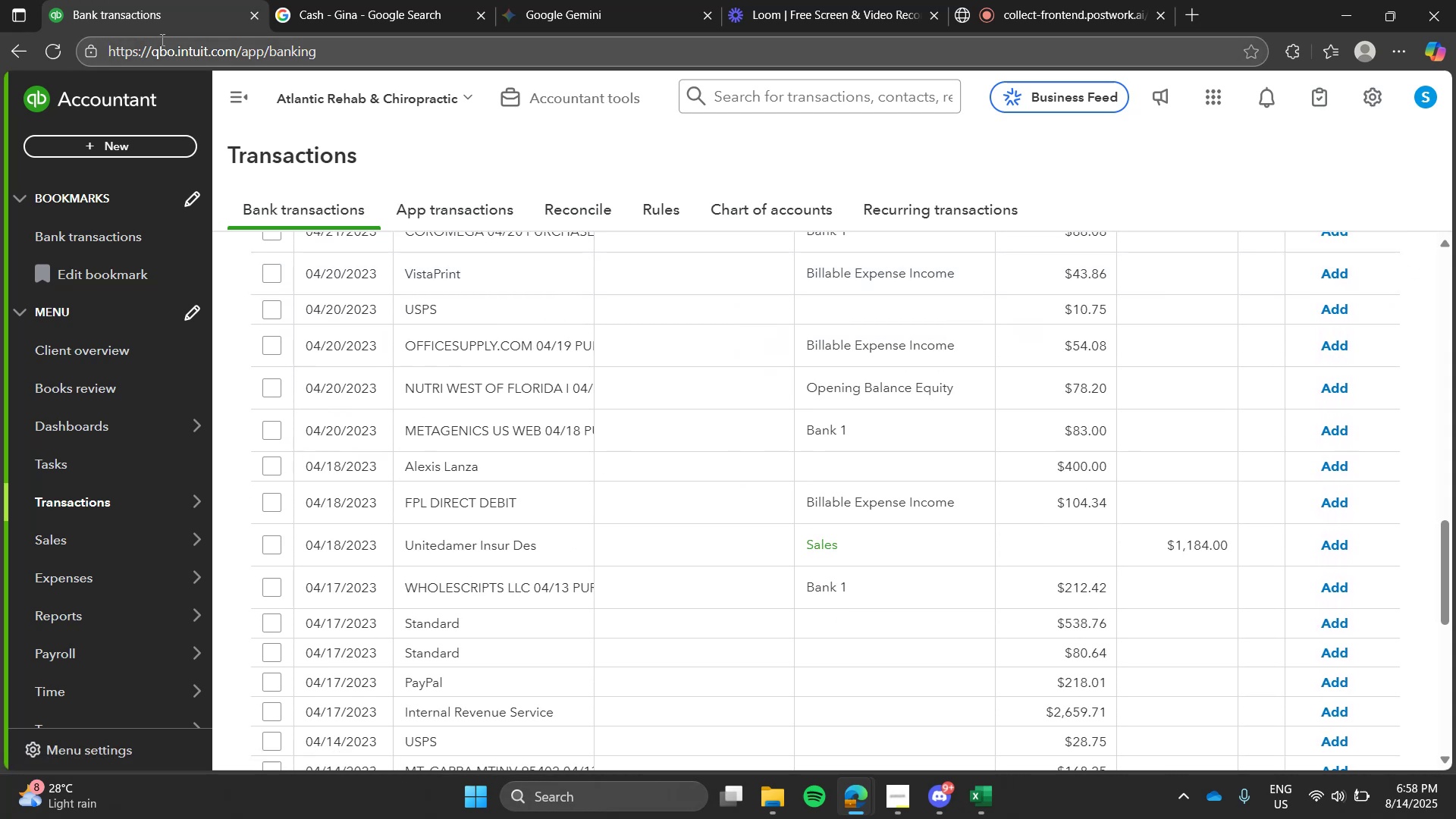 
left_click([67, 56])
 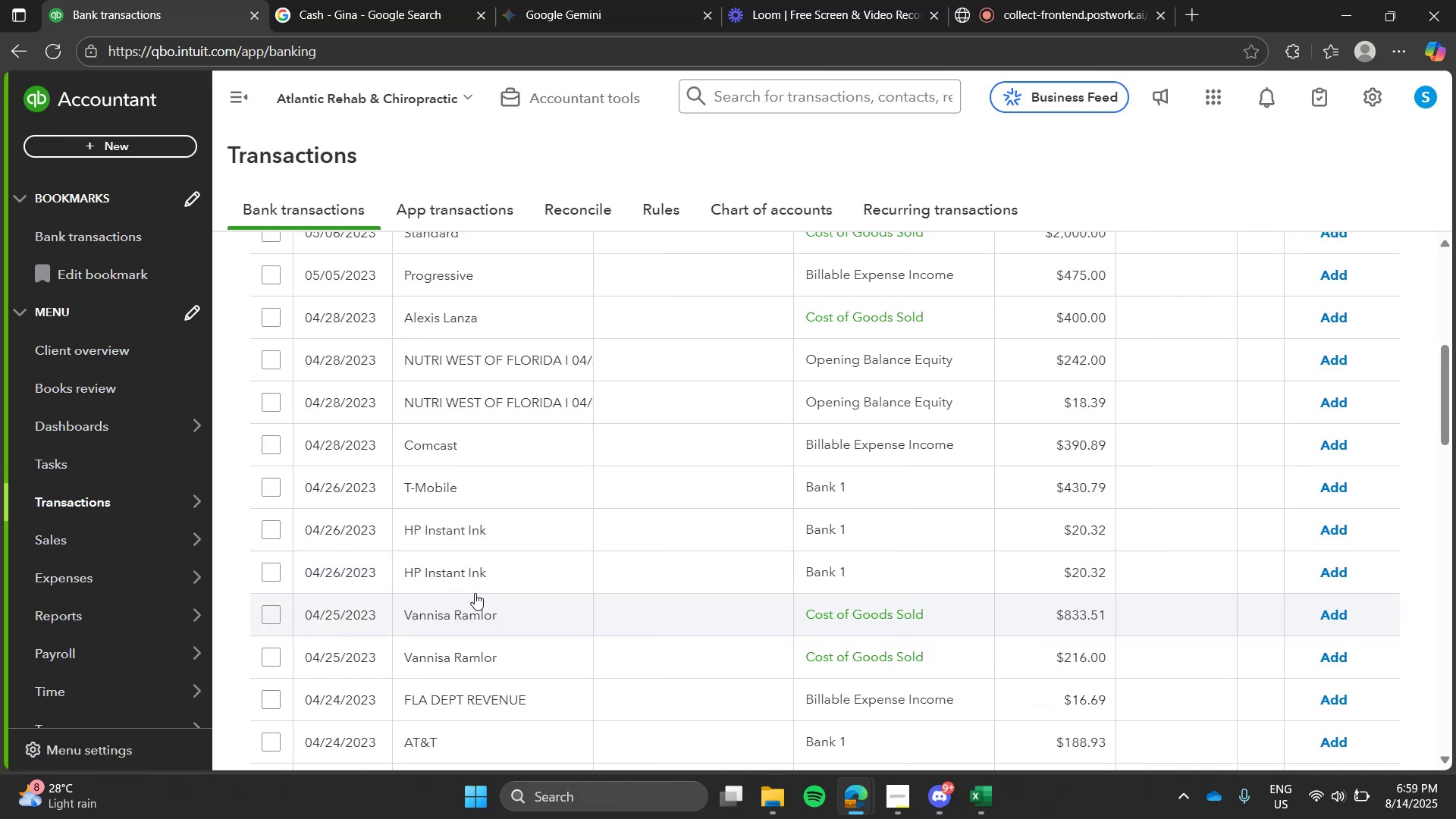 
wait(56.87)
 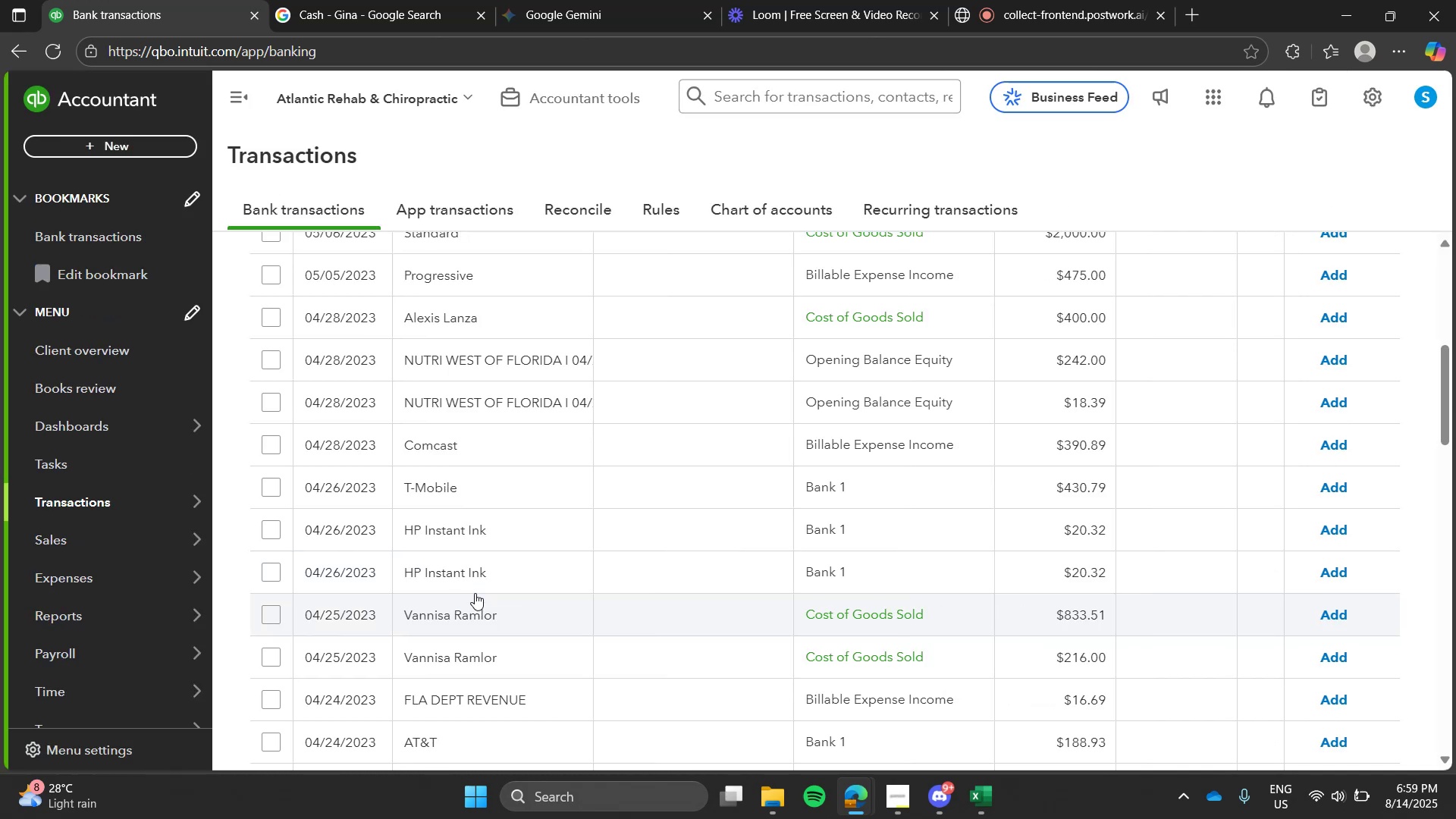 
left_click([1048, 0])
 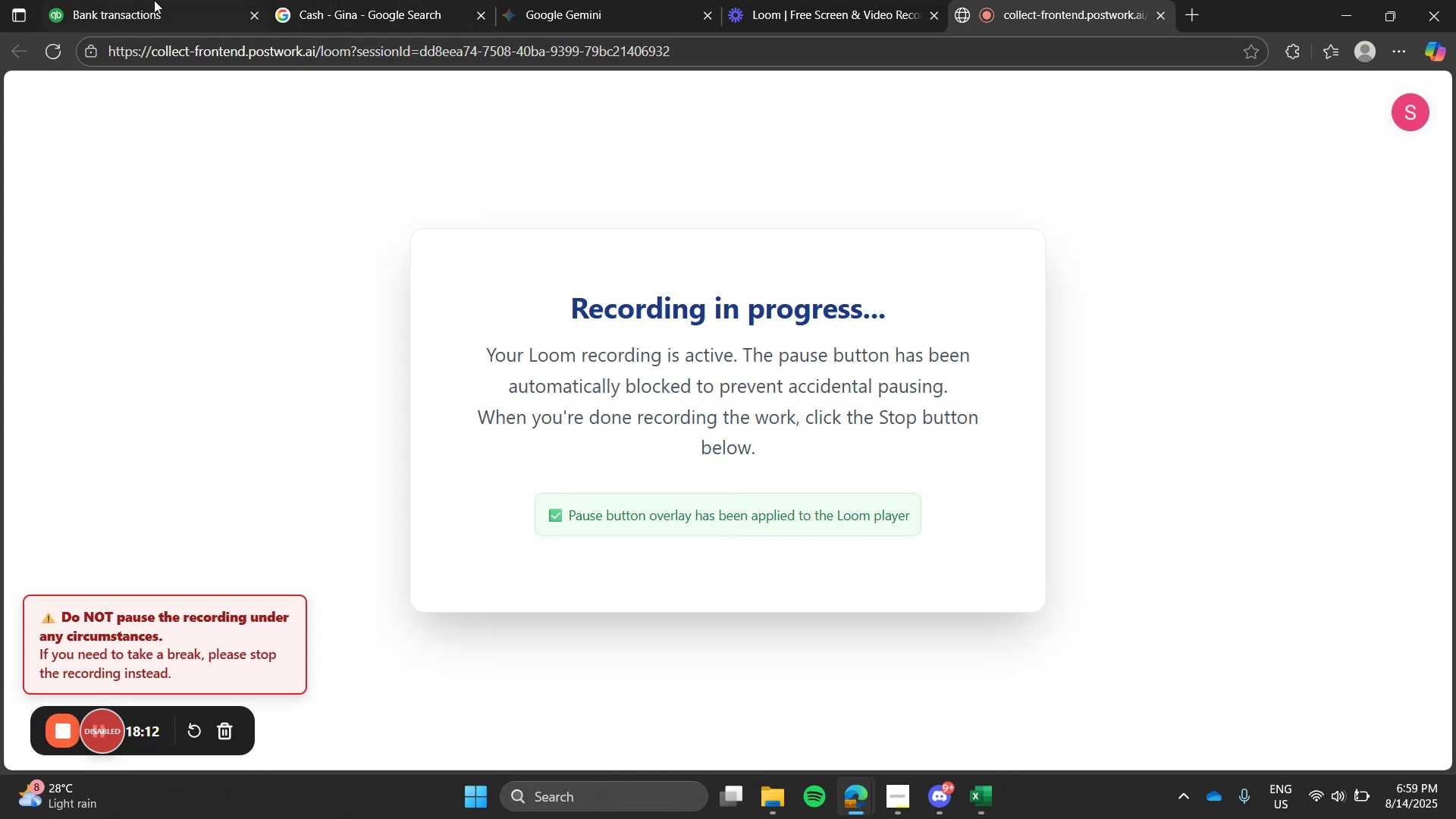 
left_click([131, 0])
 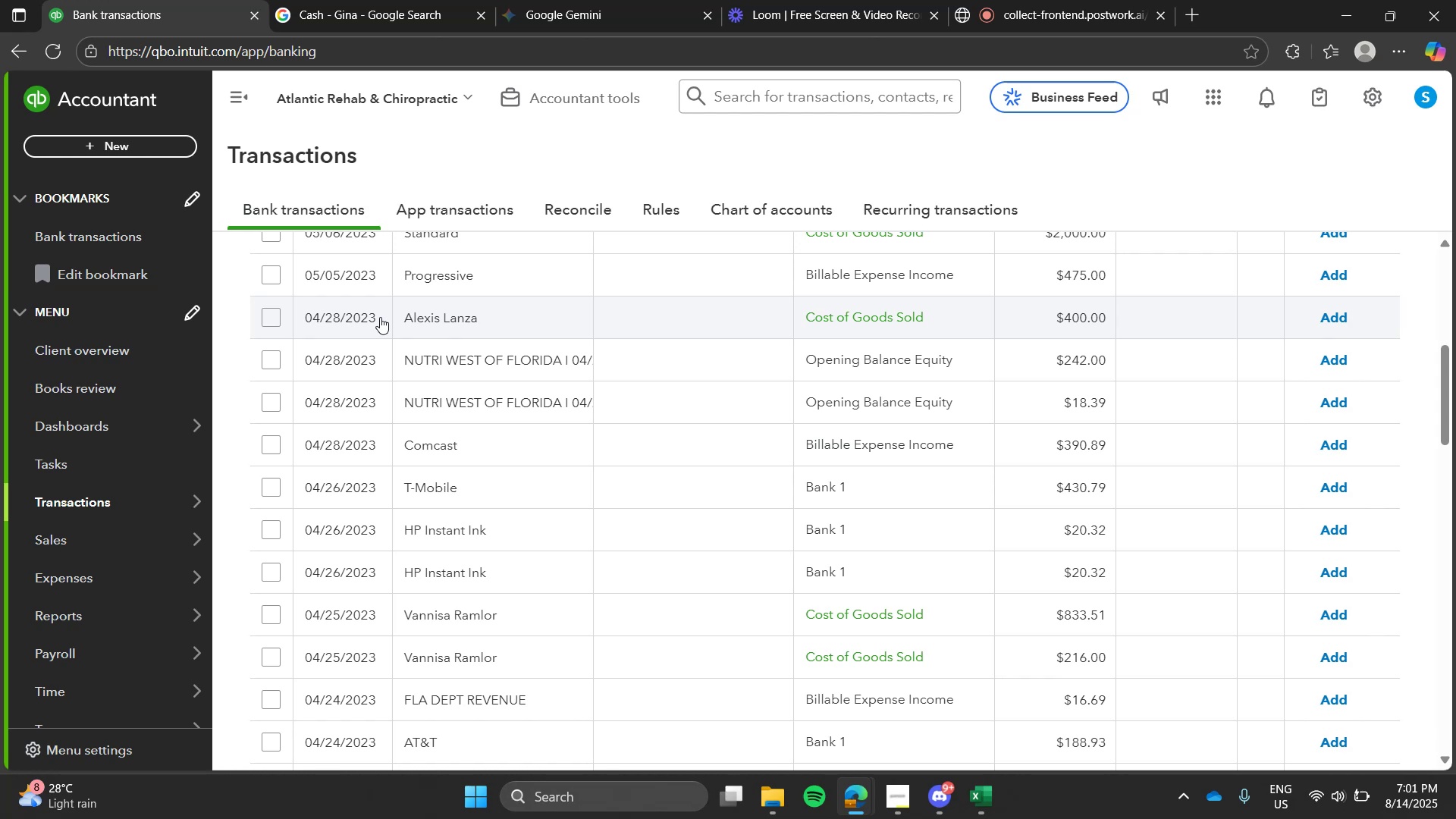 
wait(94.71)
 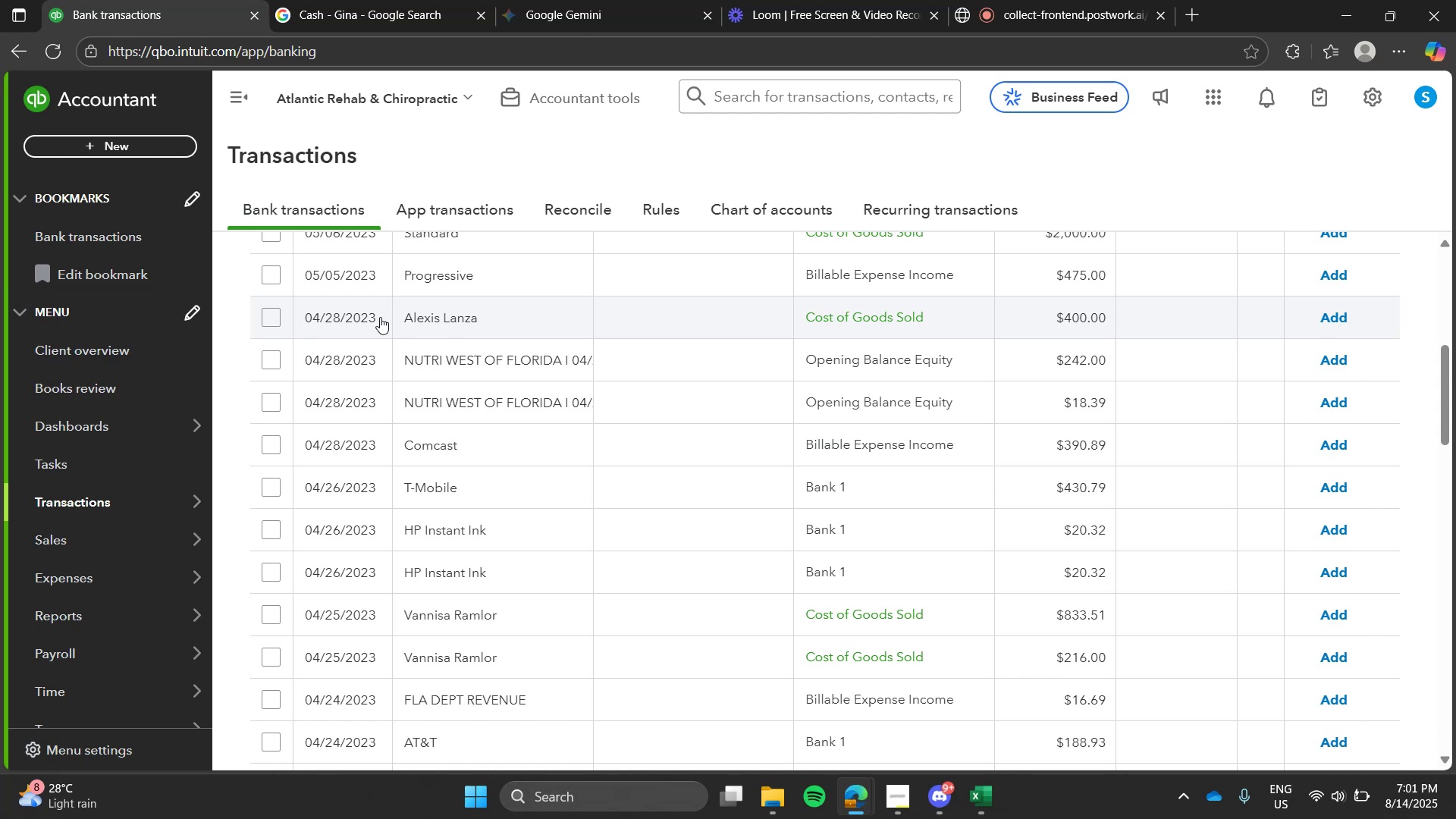 
left_click([770, 563])
 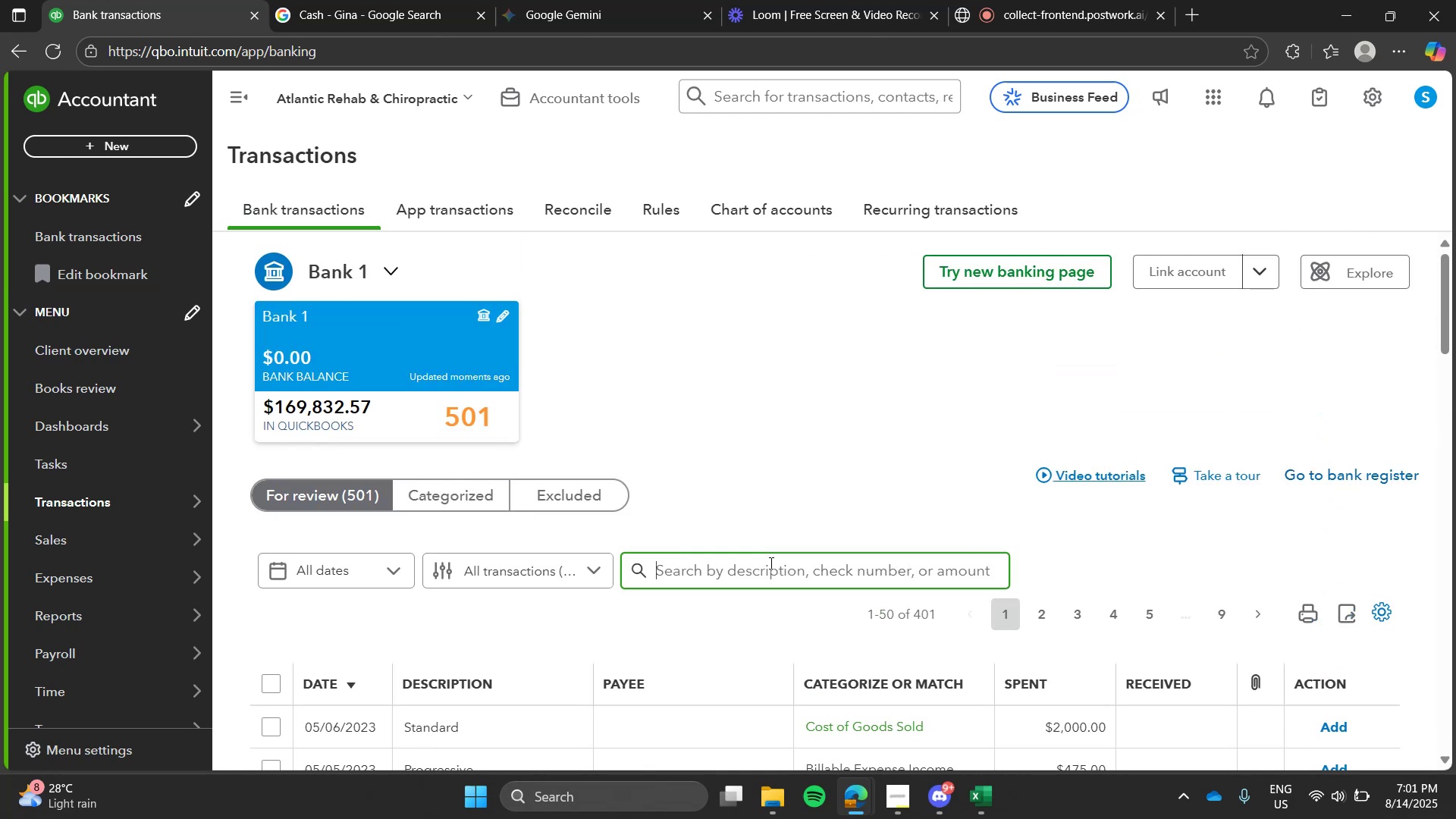 
type(n)
key(Backspace)
type(bank)
 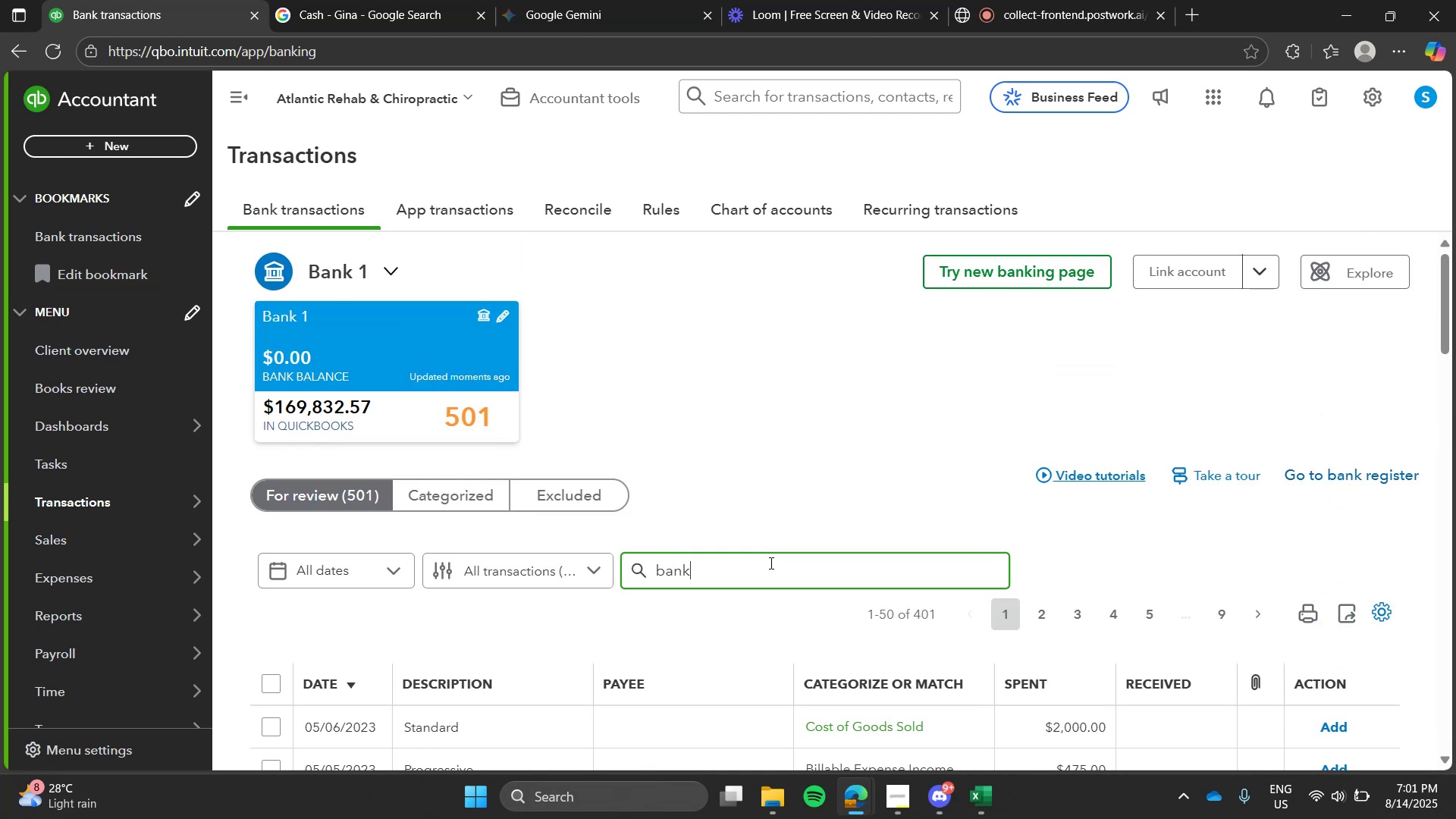 
key(Enter)
 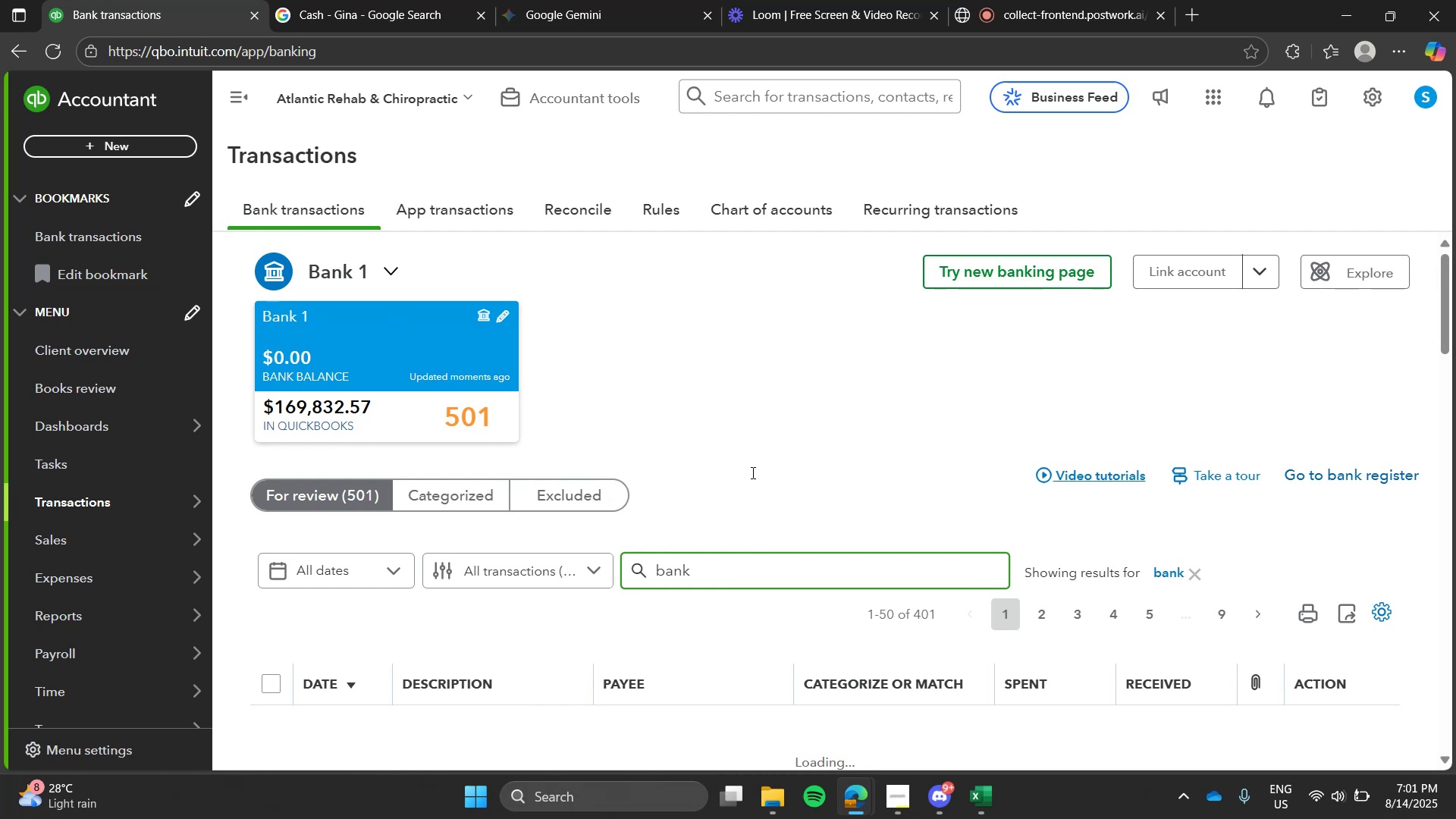 
left_click([752, 472])
 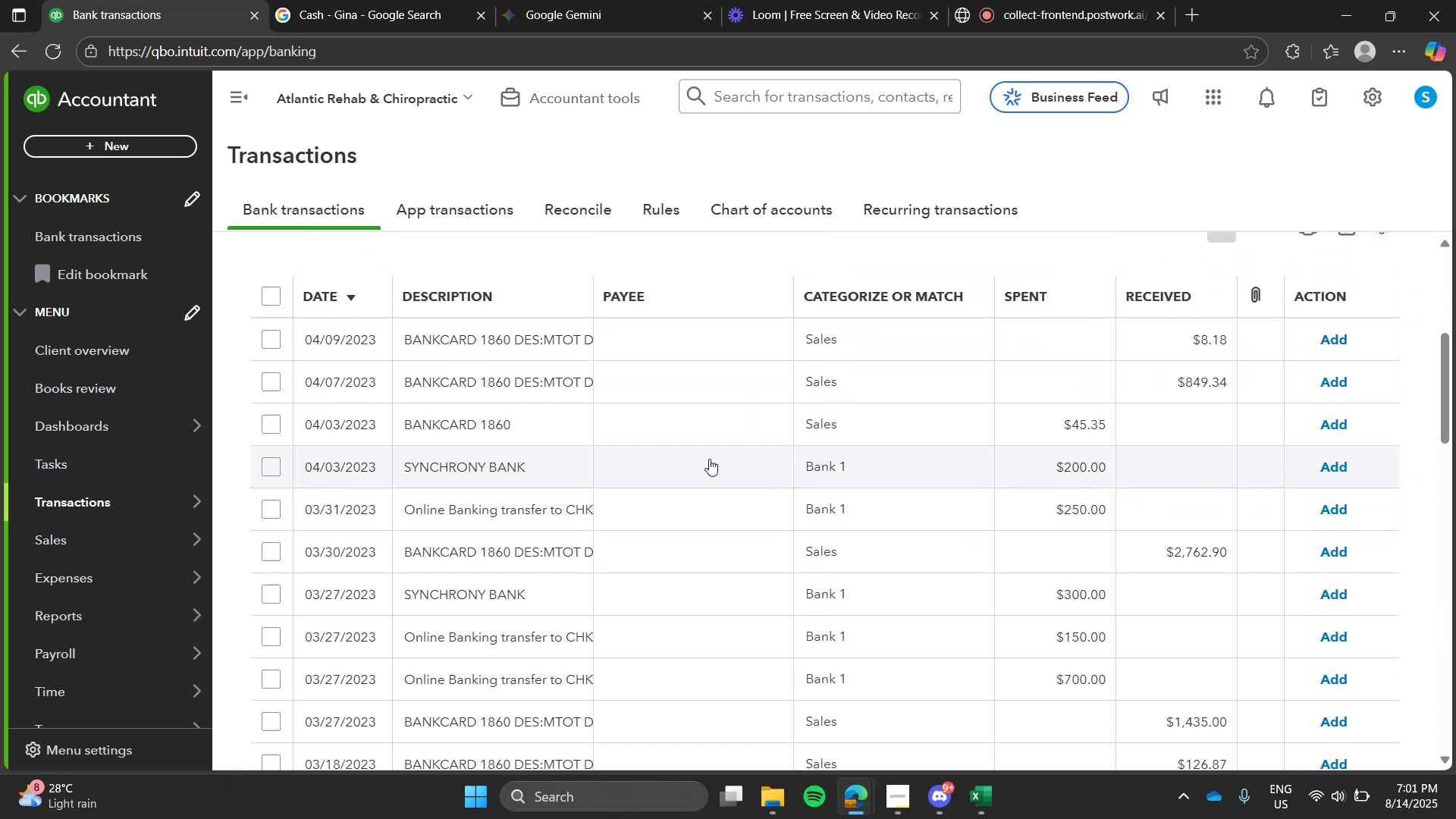 
wait(6.08)
 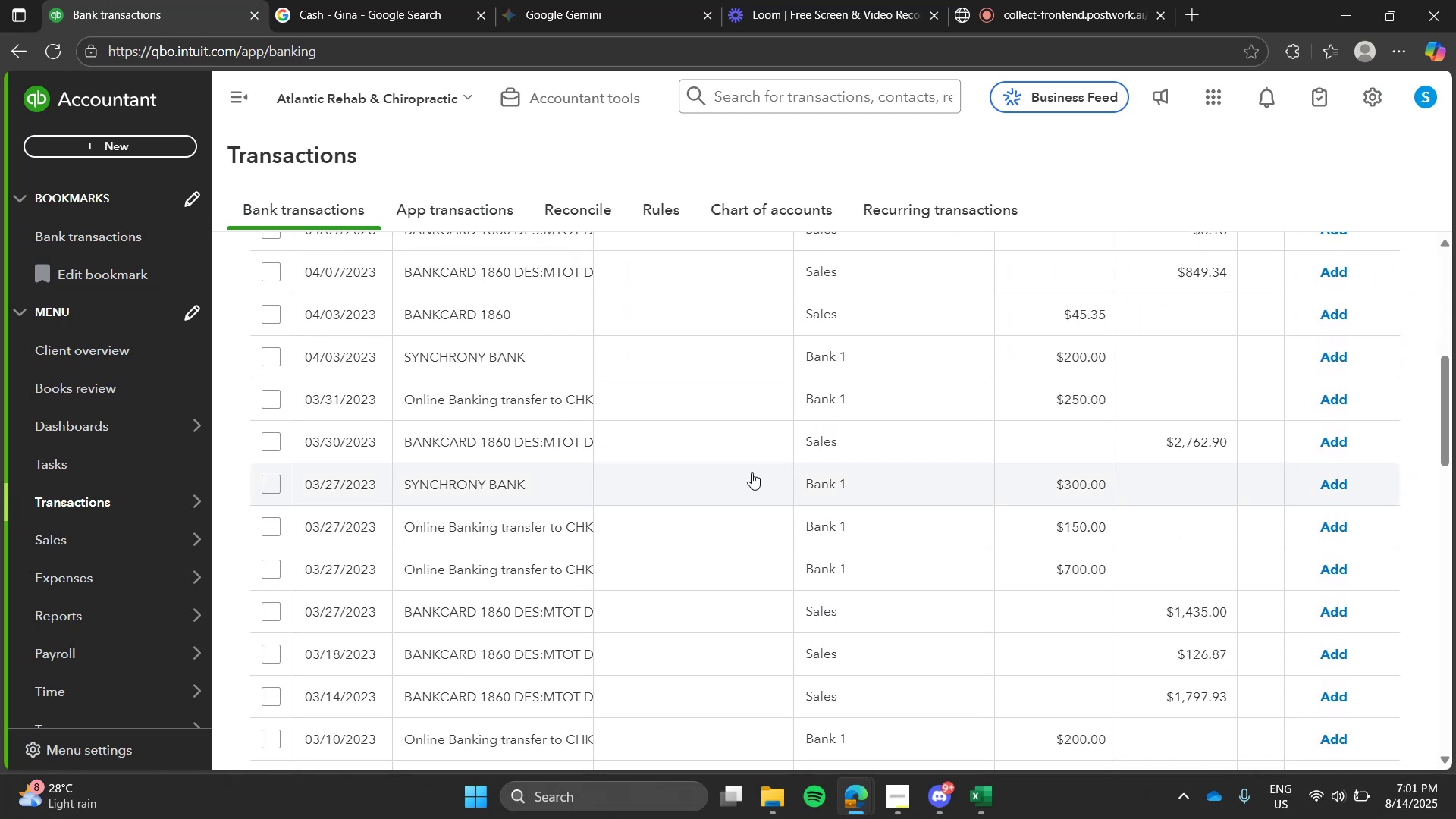 
left_click([268, 337])
 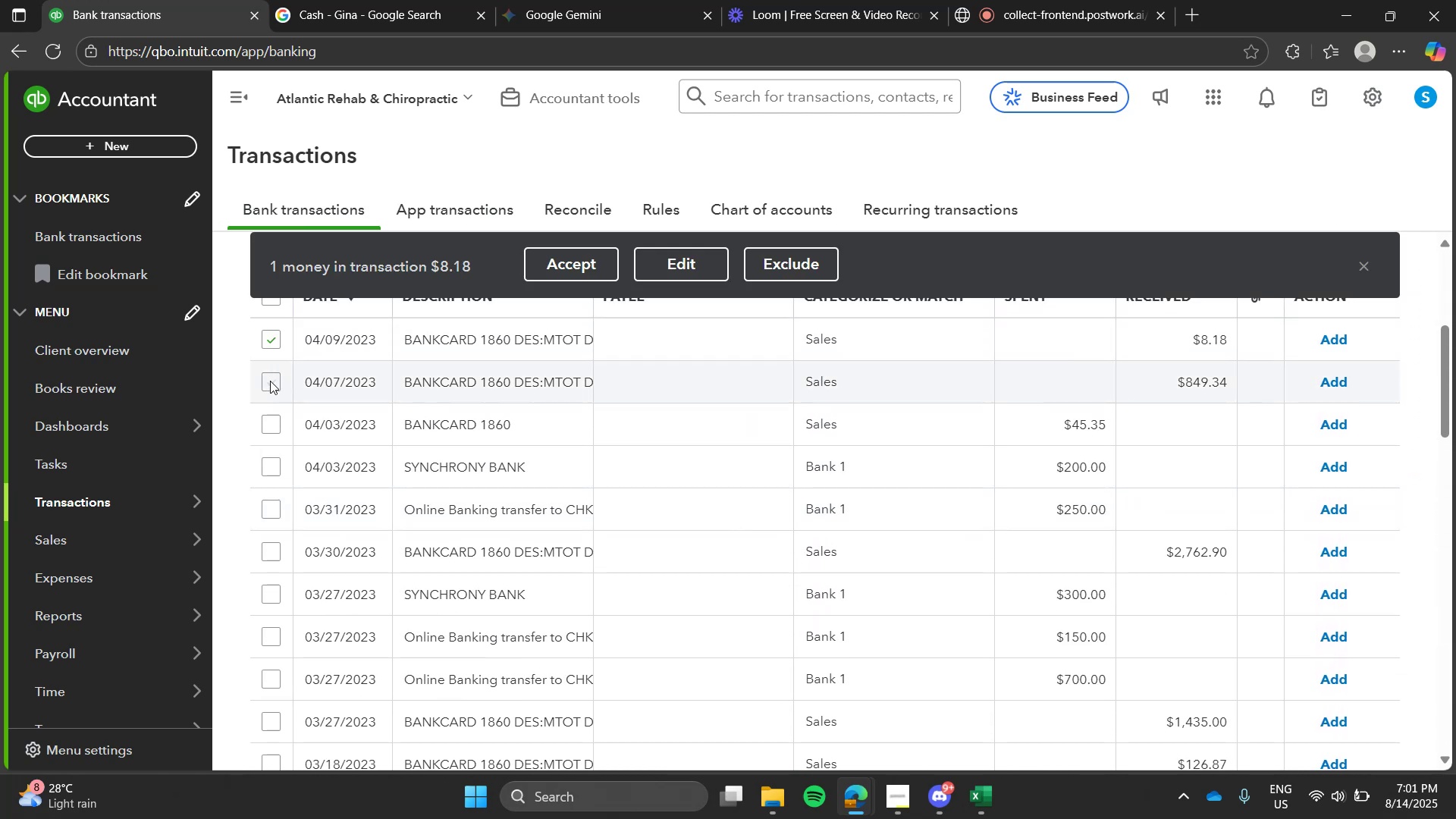 
left_click([270, 381])
 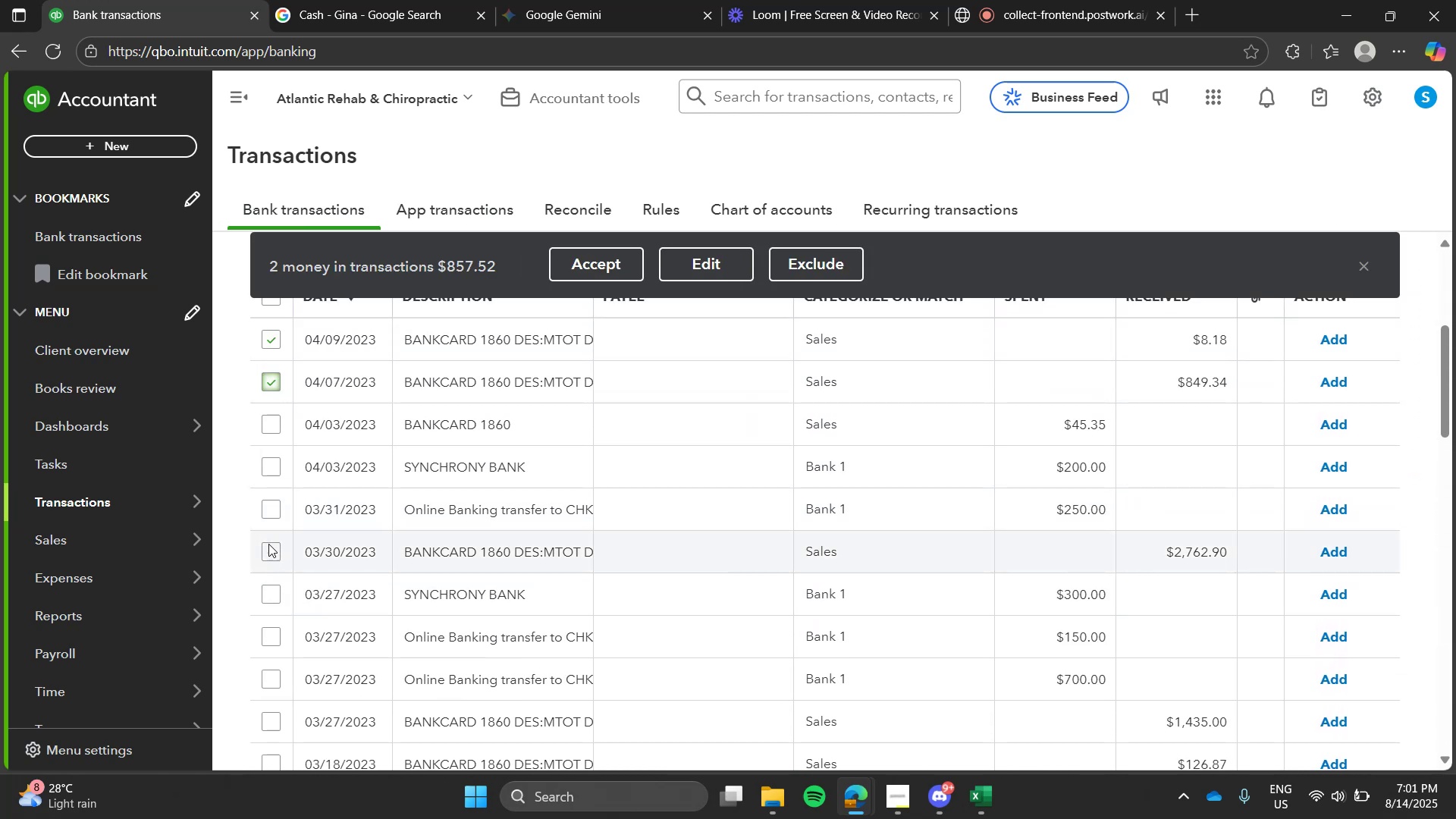 
left_click([268, 552])
 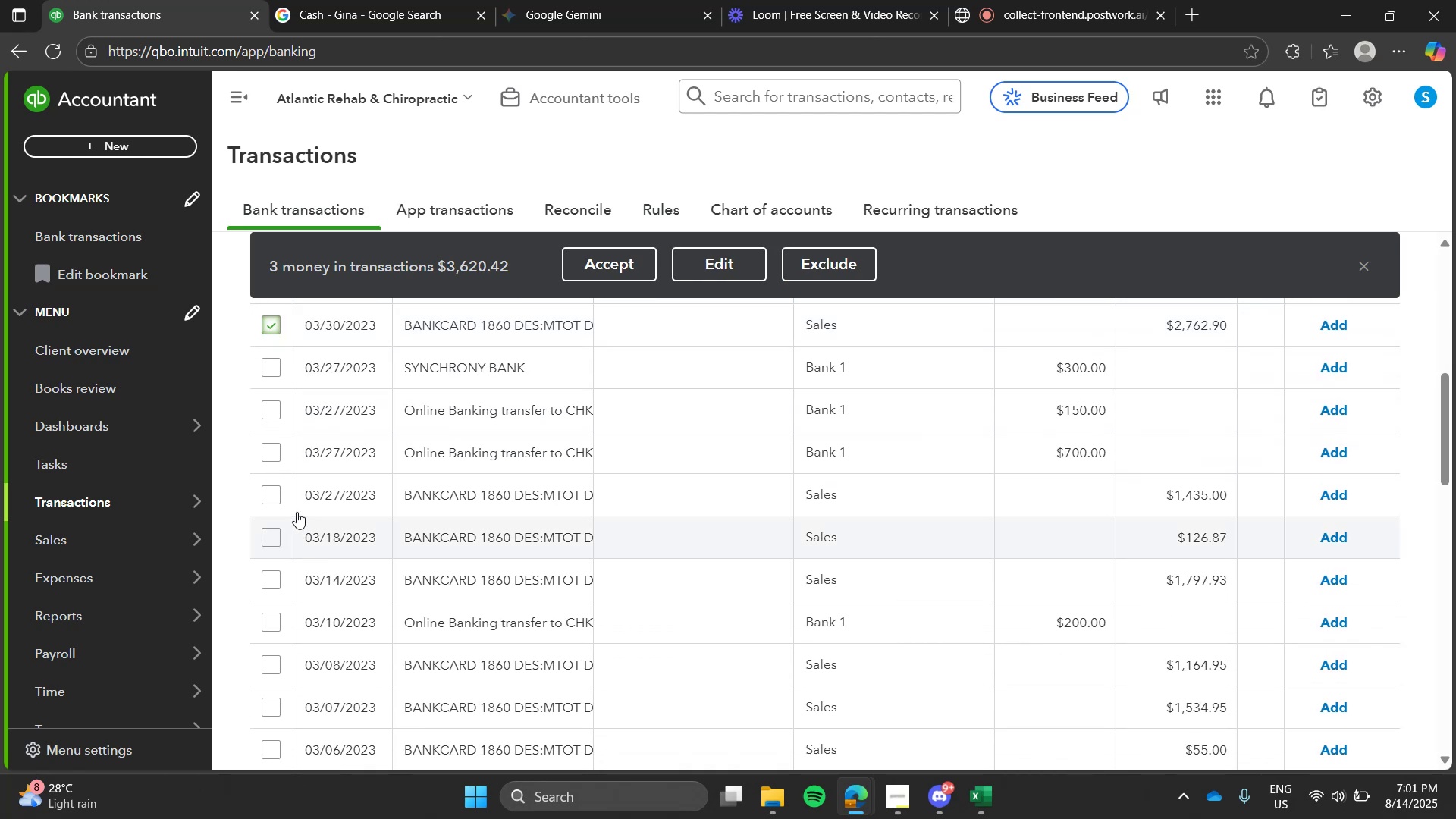 
left_click([267, 494])
 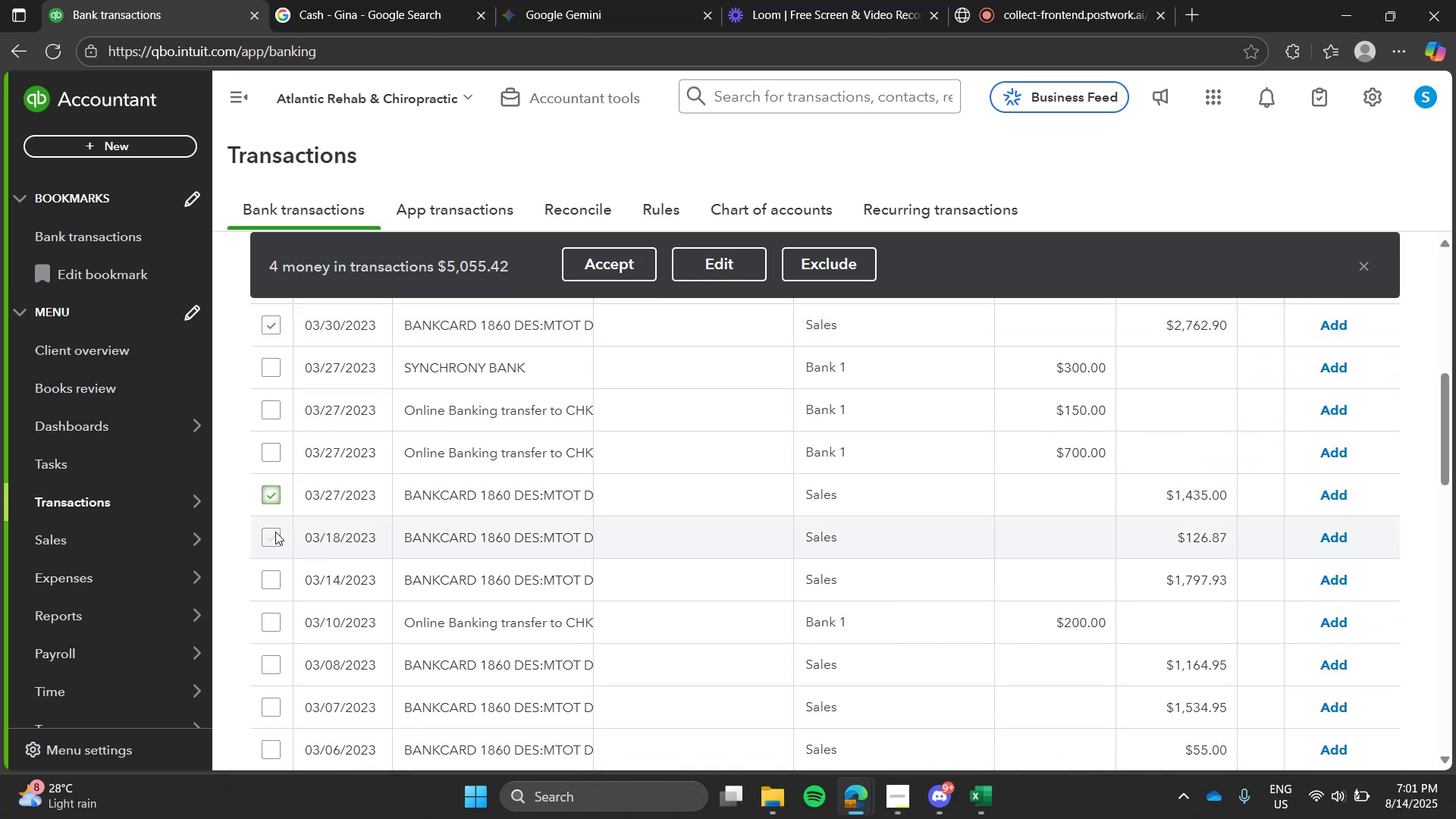 
left_click([275, 532])
 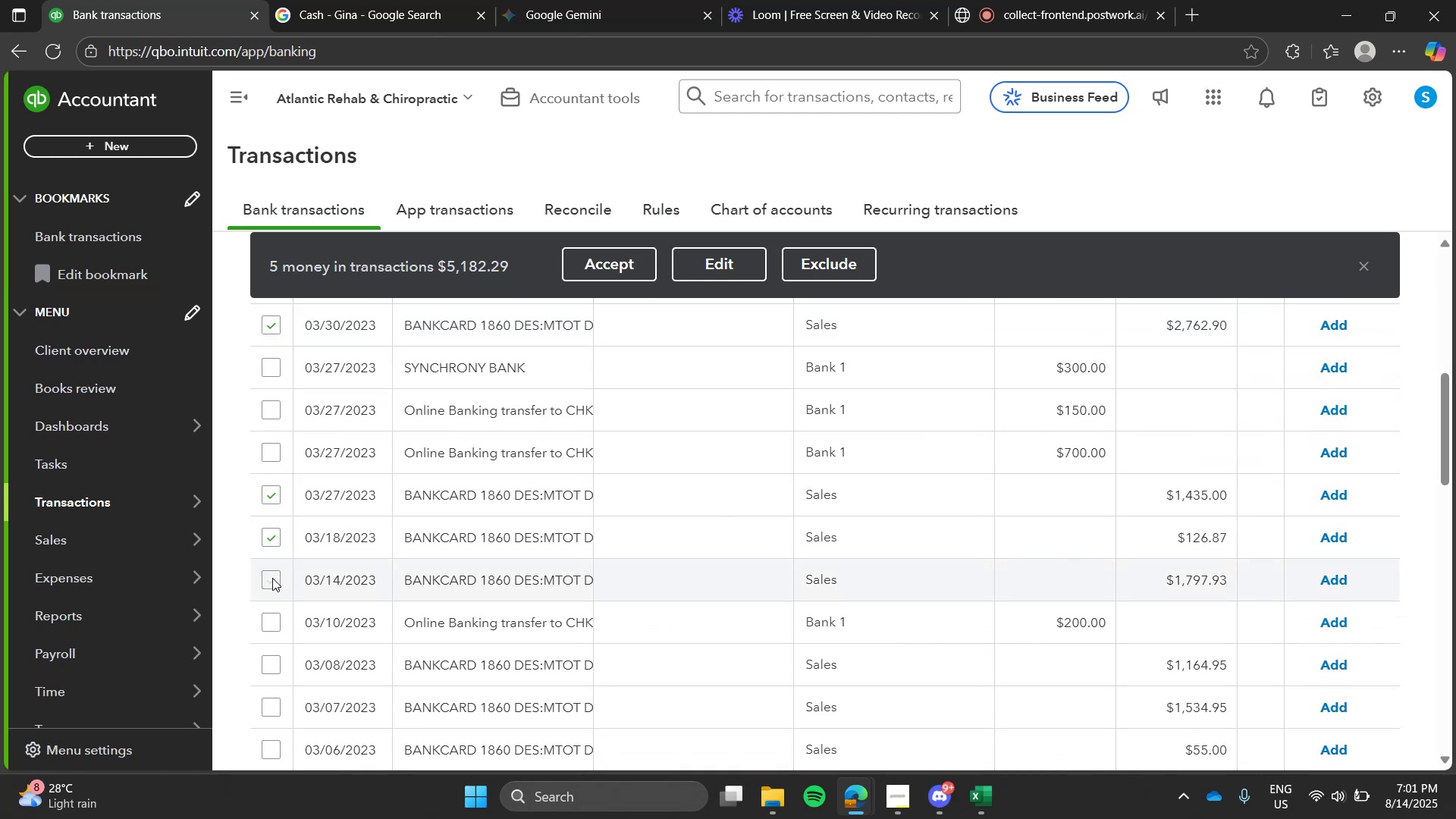 
left_click([272, 578])
 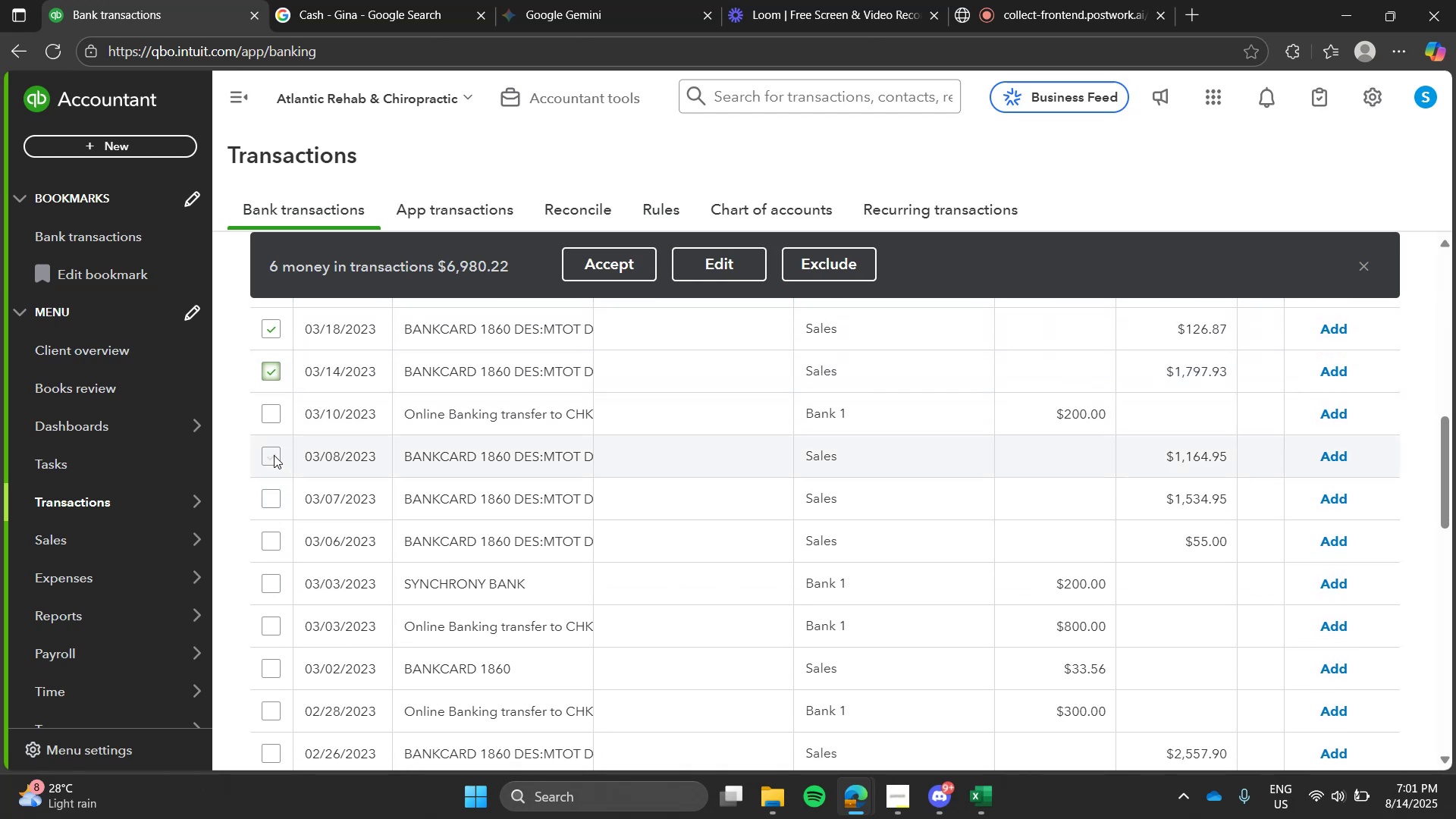 
left_click([273, 454])
 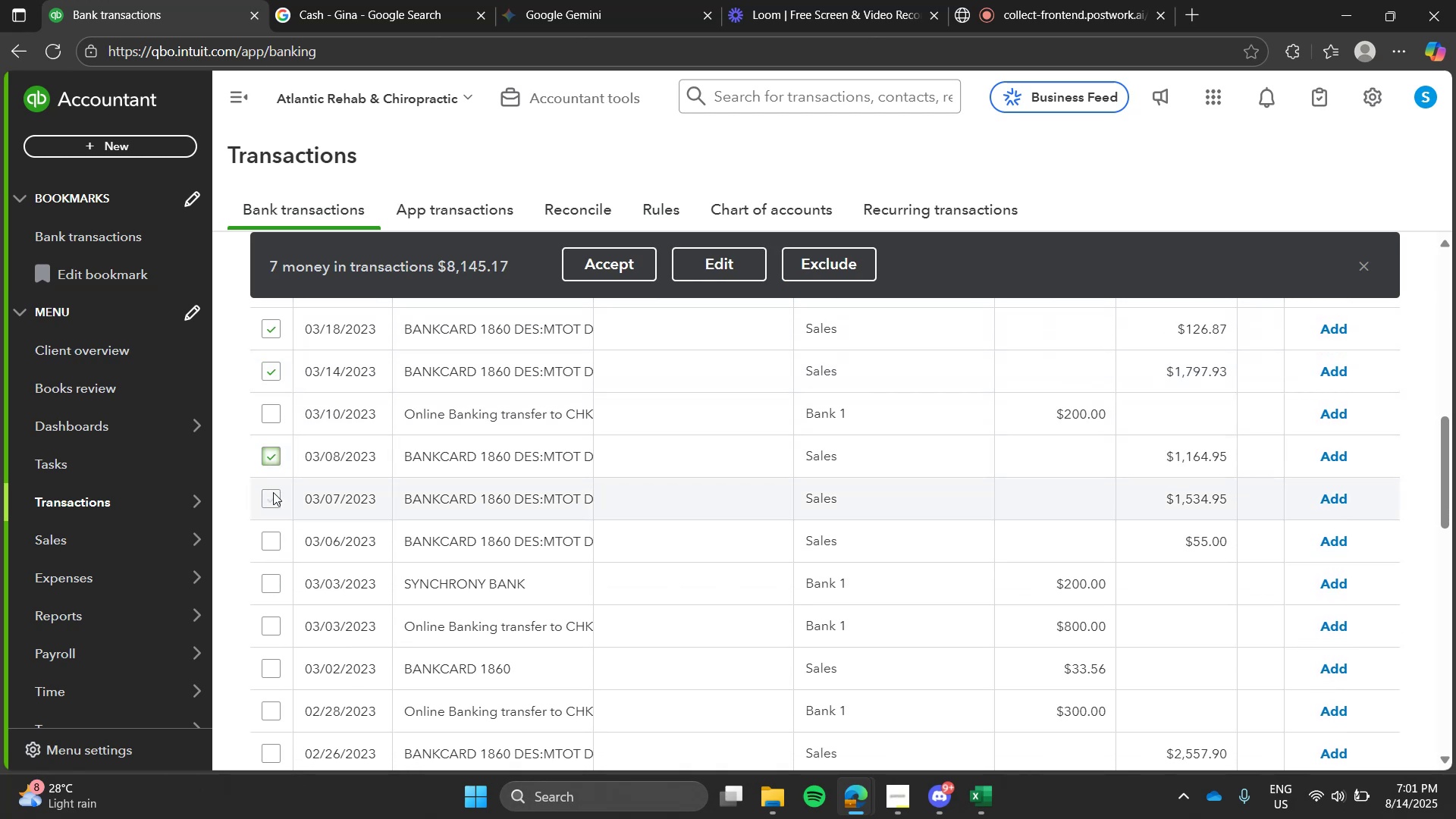 
left_click([273, 492])
 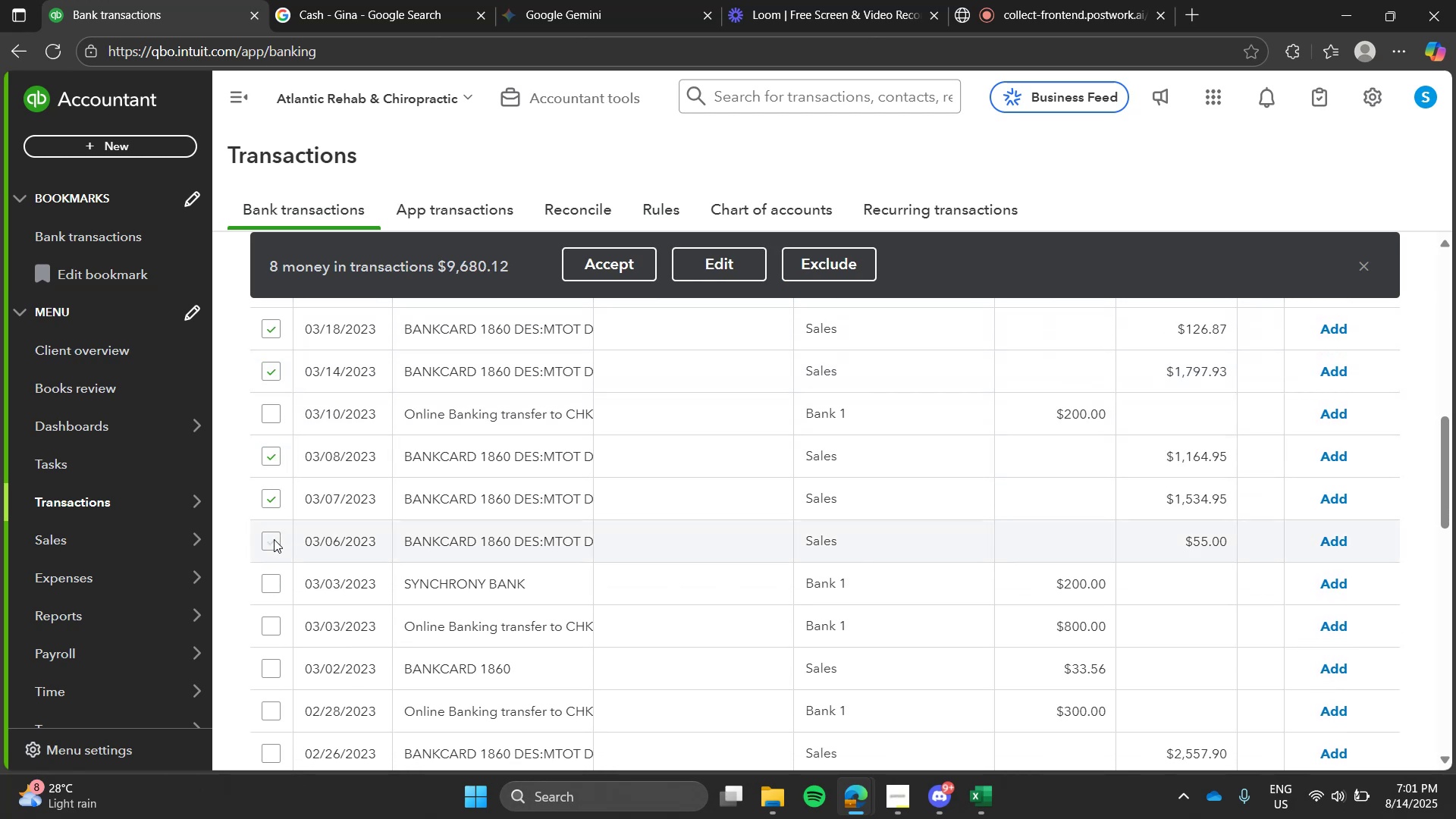 
left_click([274, 539])
 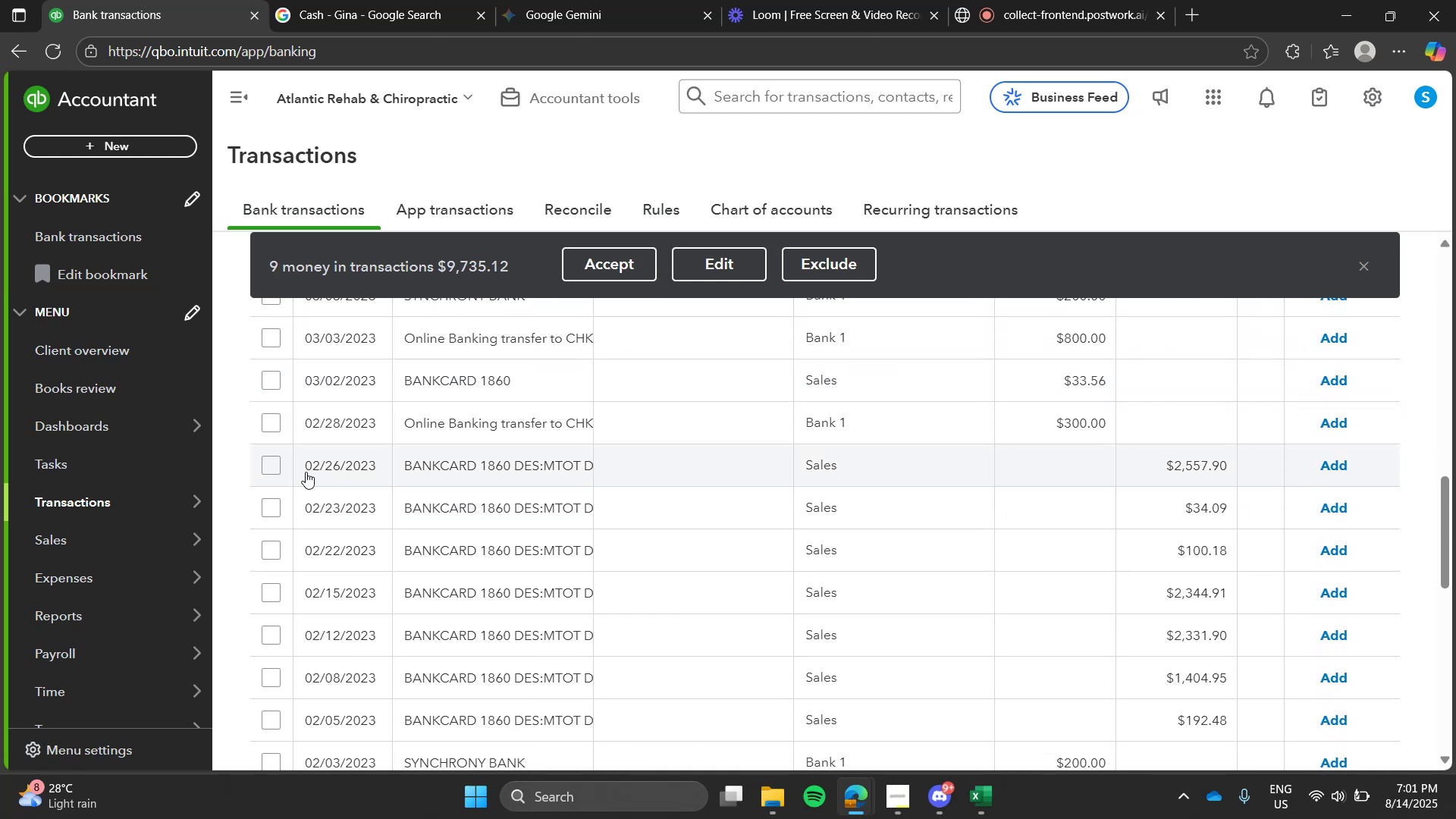 
left_click([275, 472])
 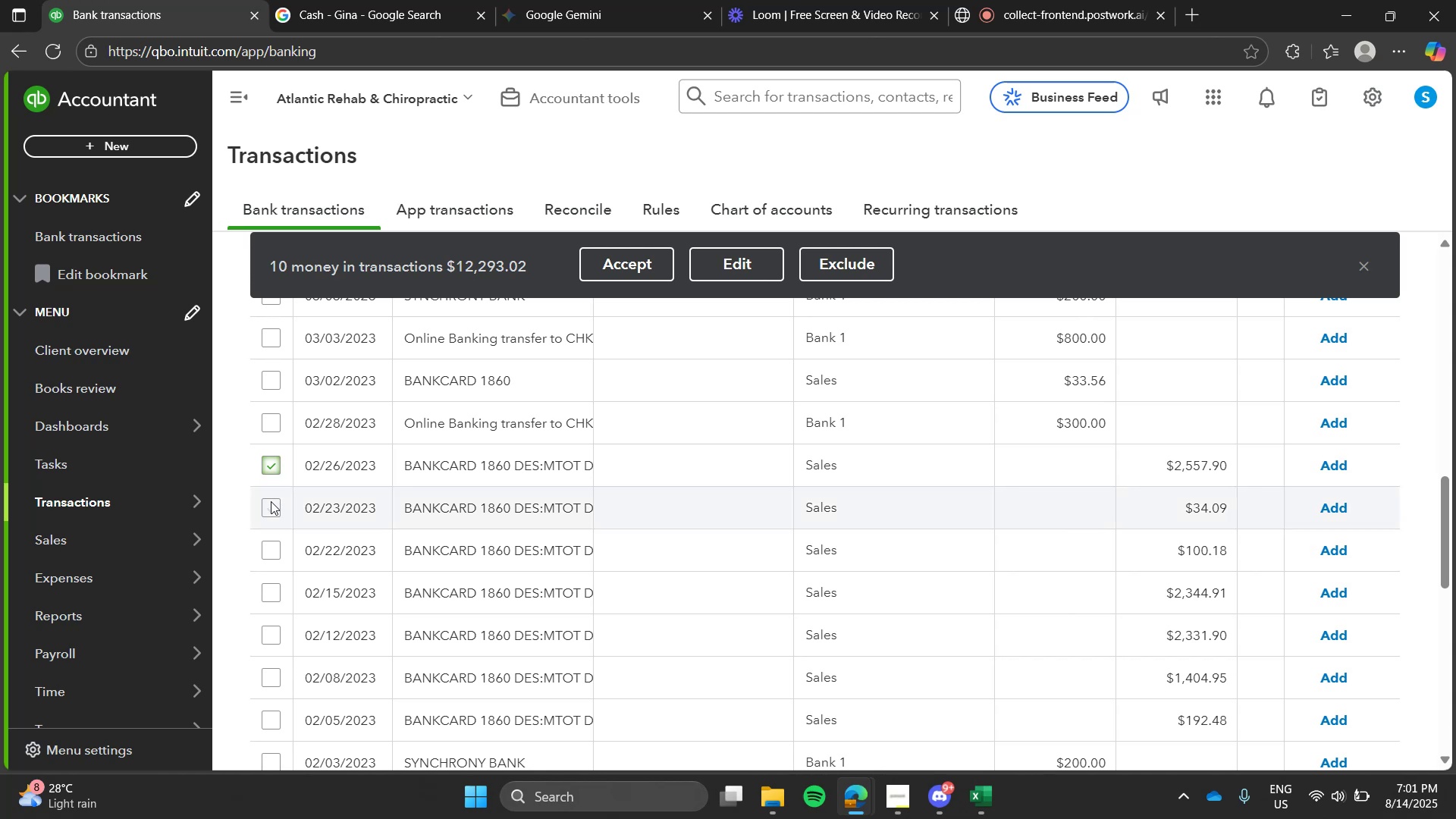 
left_click([271, 501])
 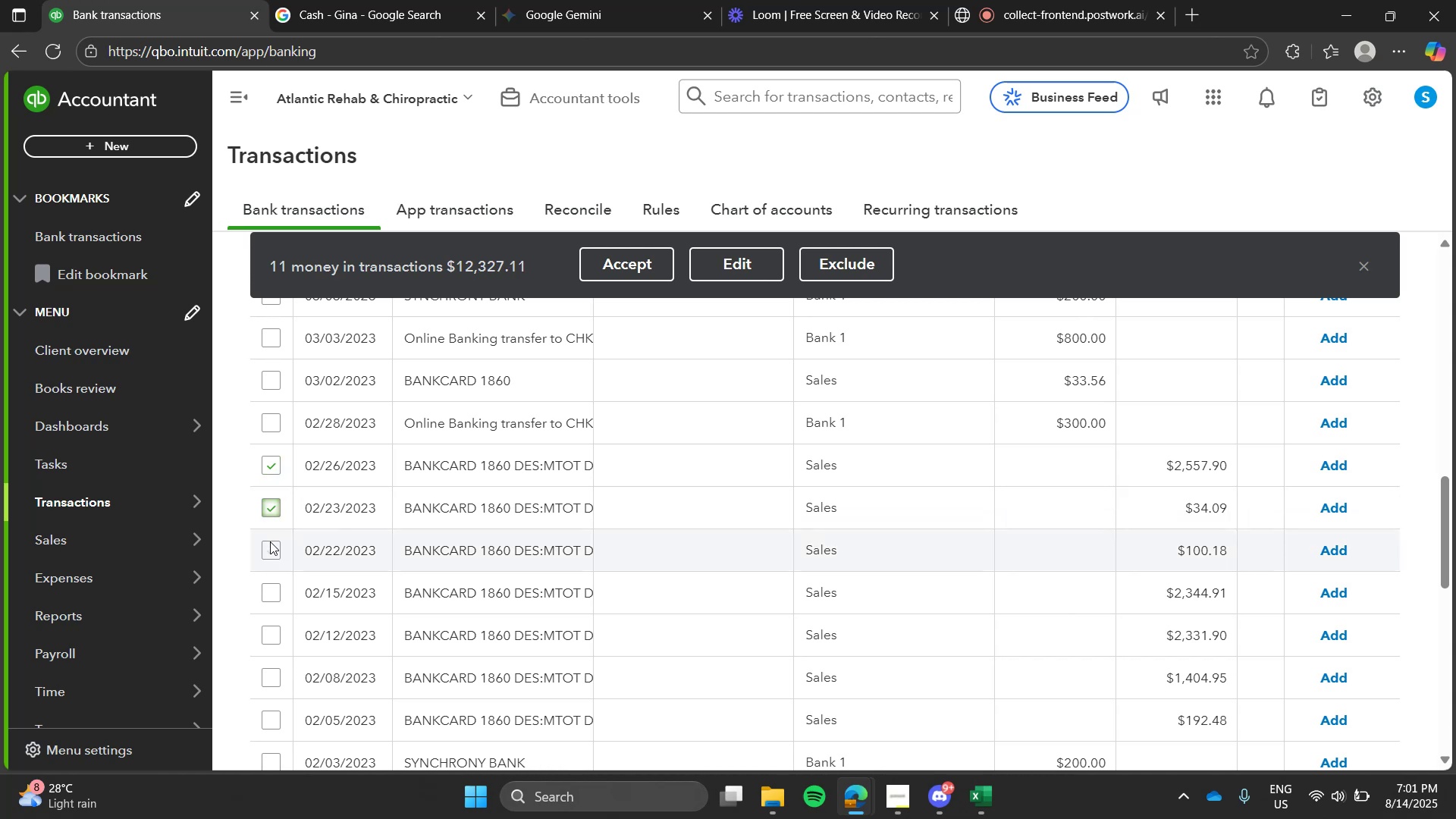 
left_click([270, 541])
 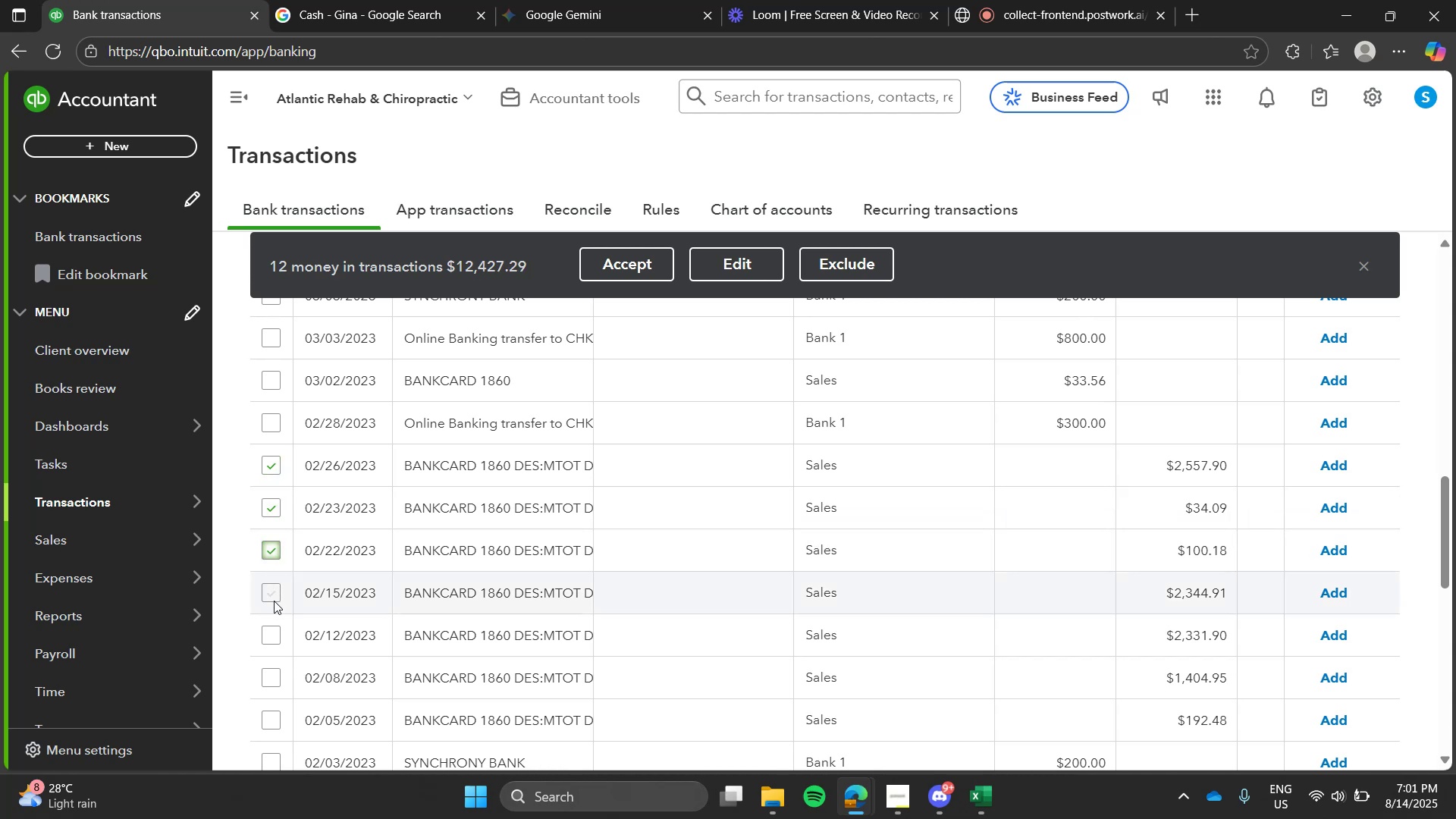 
left_click([274, 601])
 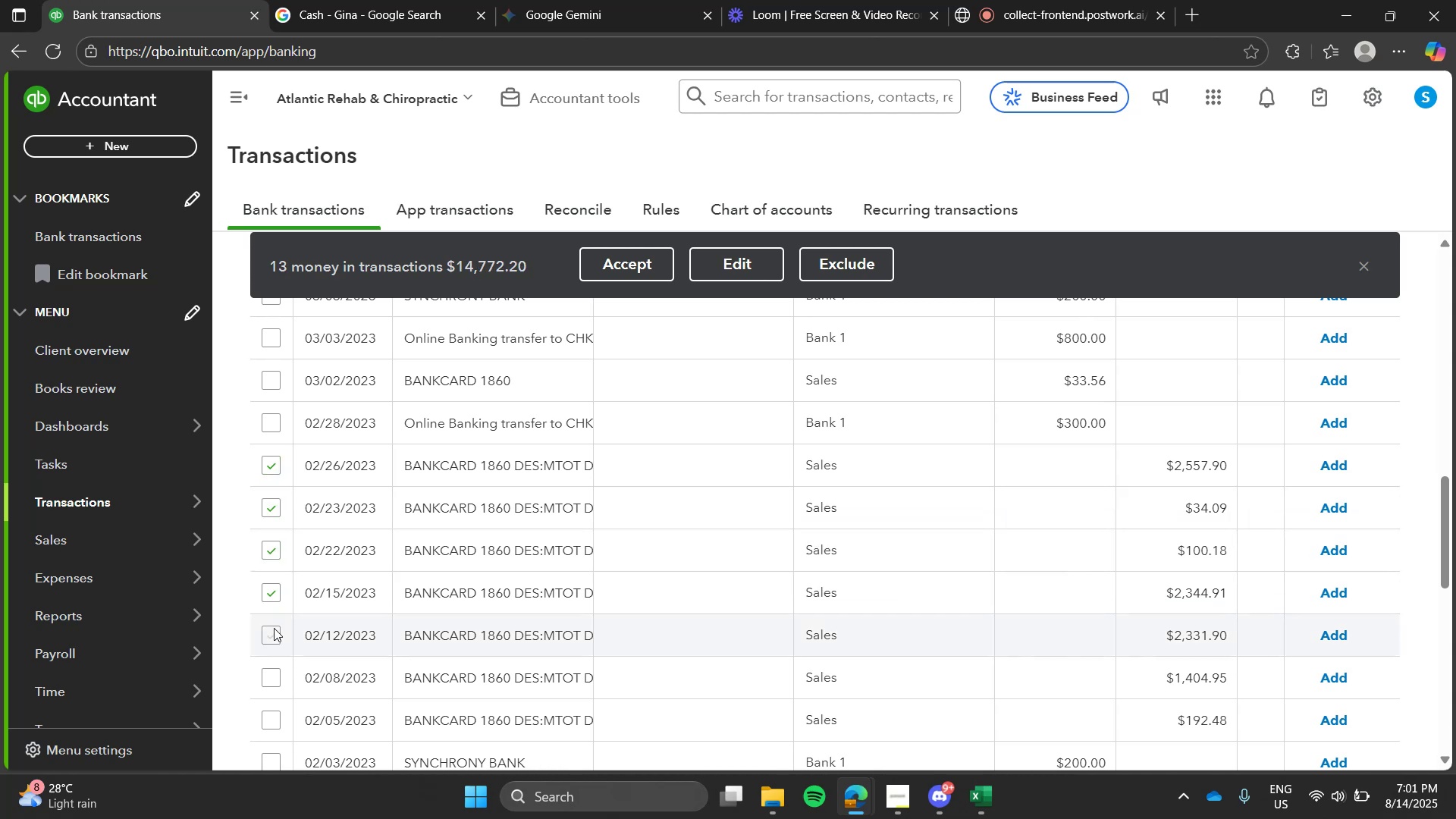 
left_click([274, 628])
 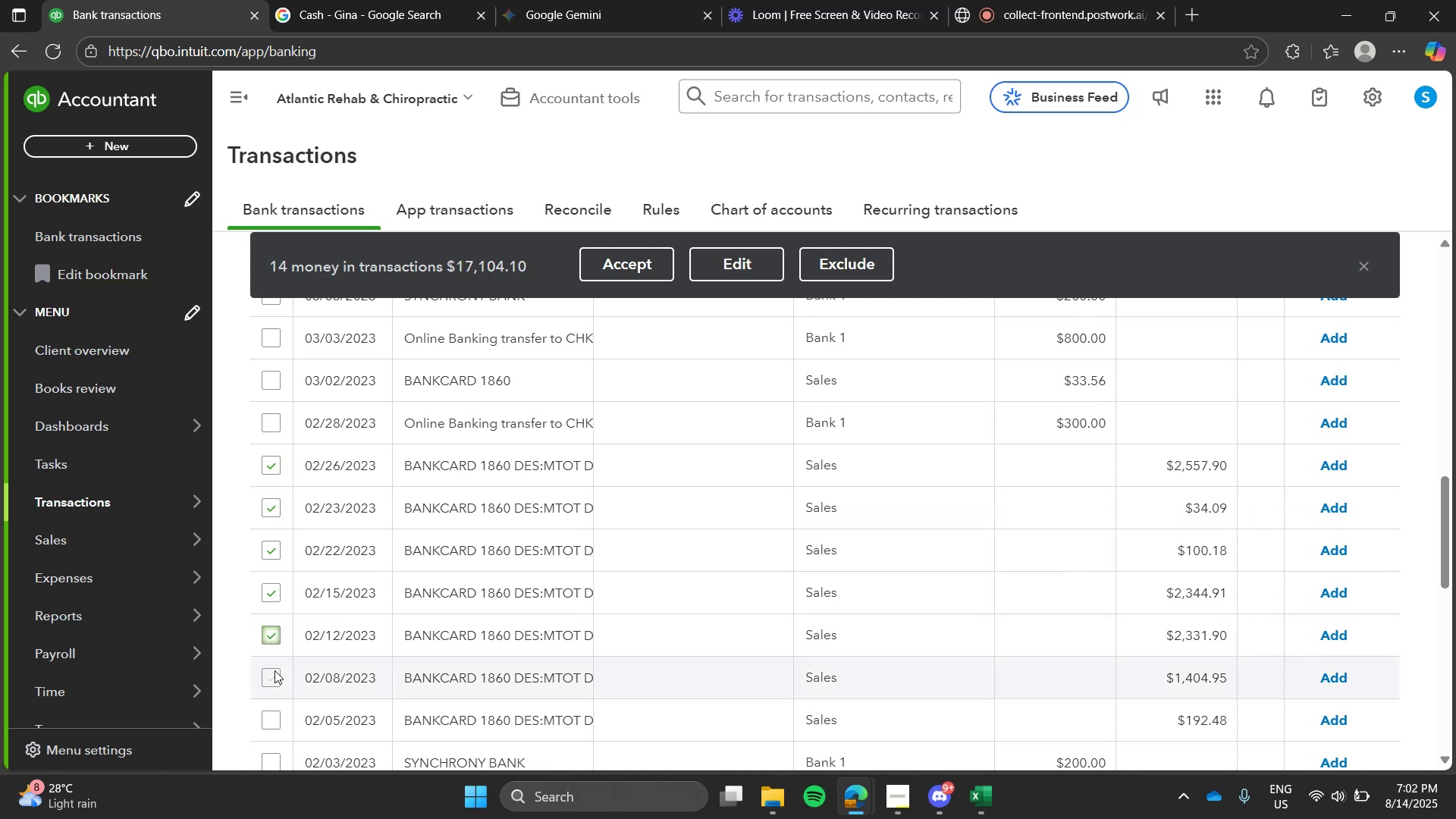 
left_click([275, 670])
 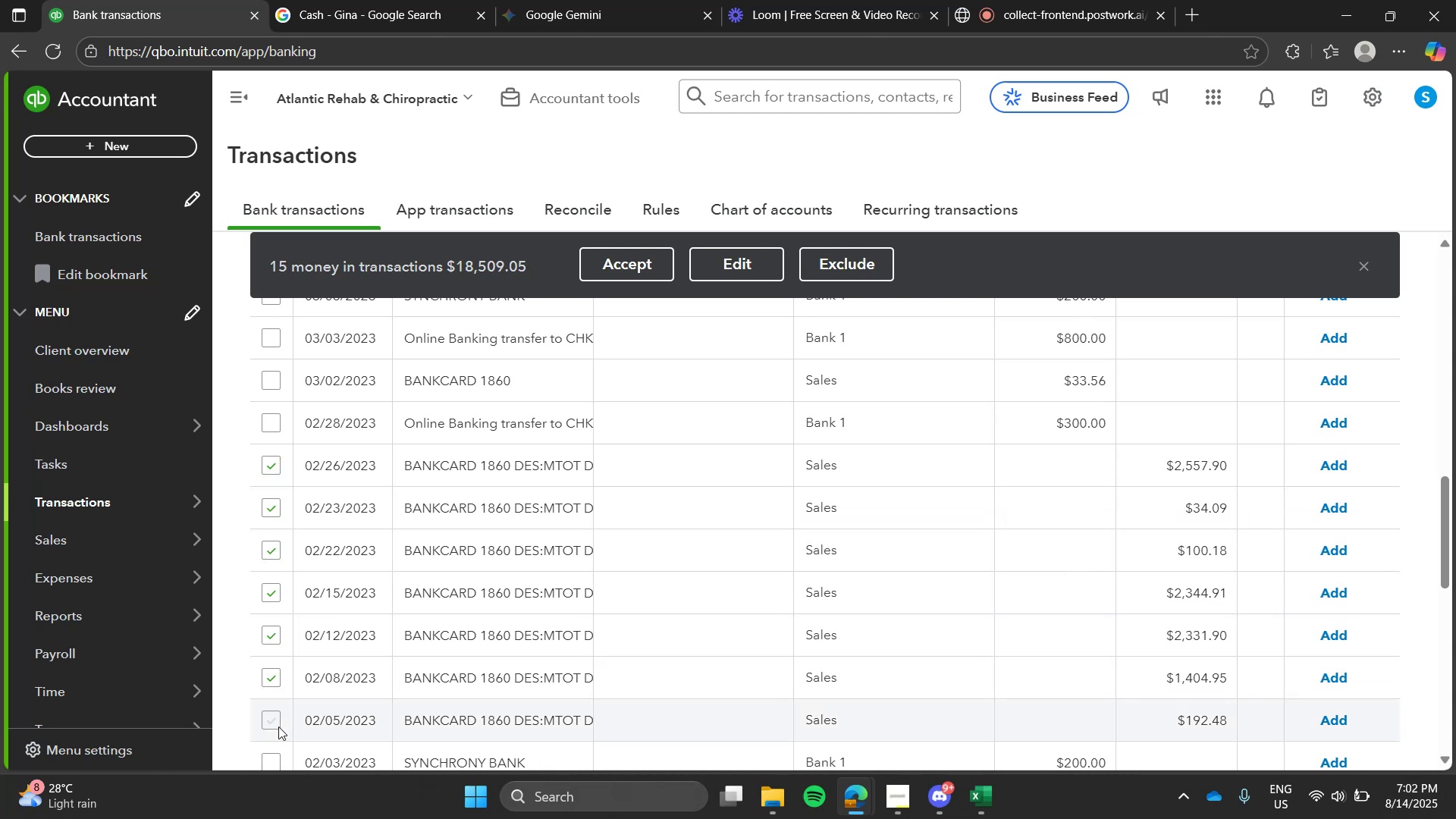 
left_click([278, 726])
 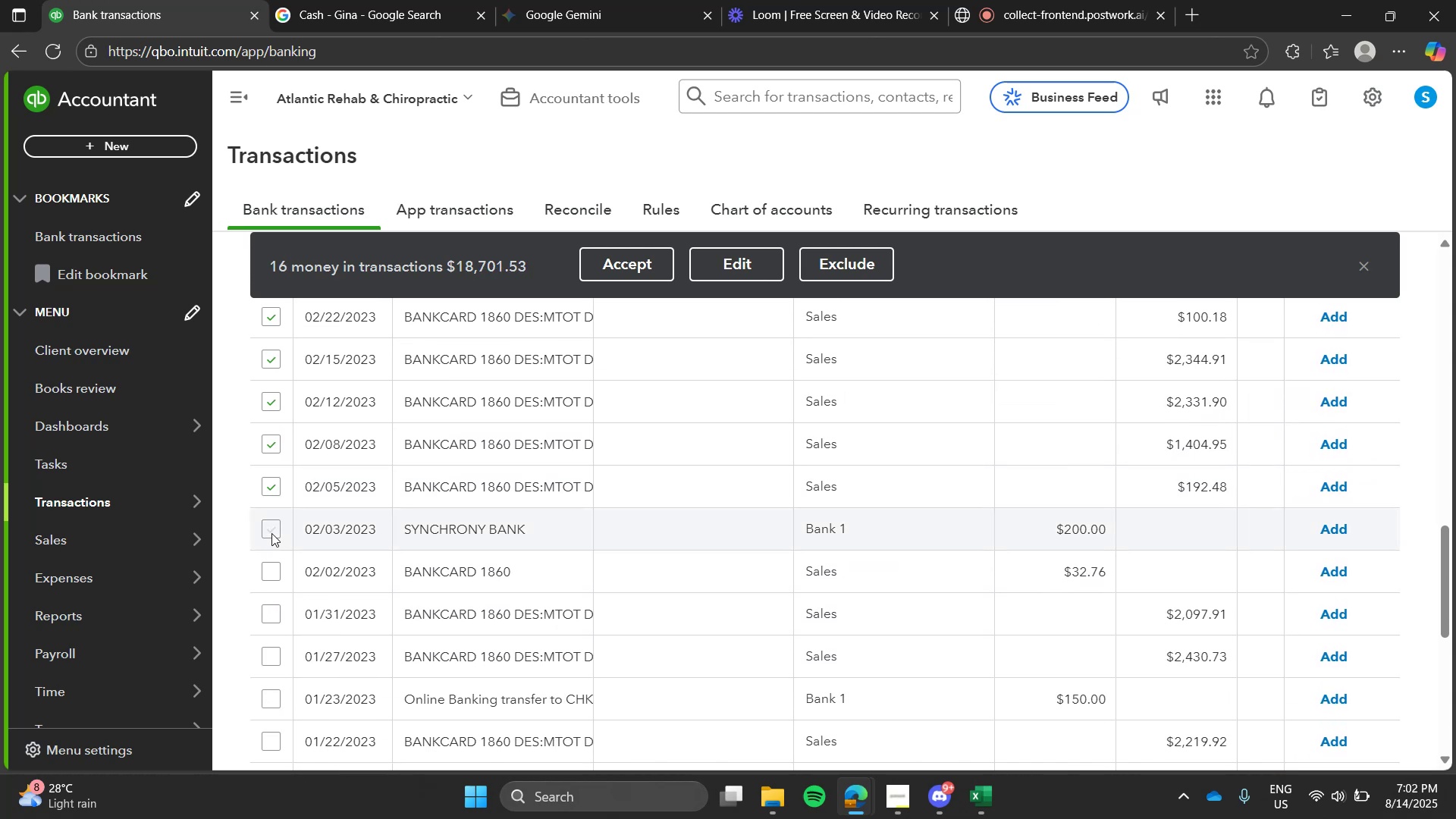 
double_click([271, 533])
 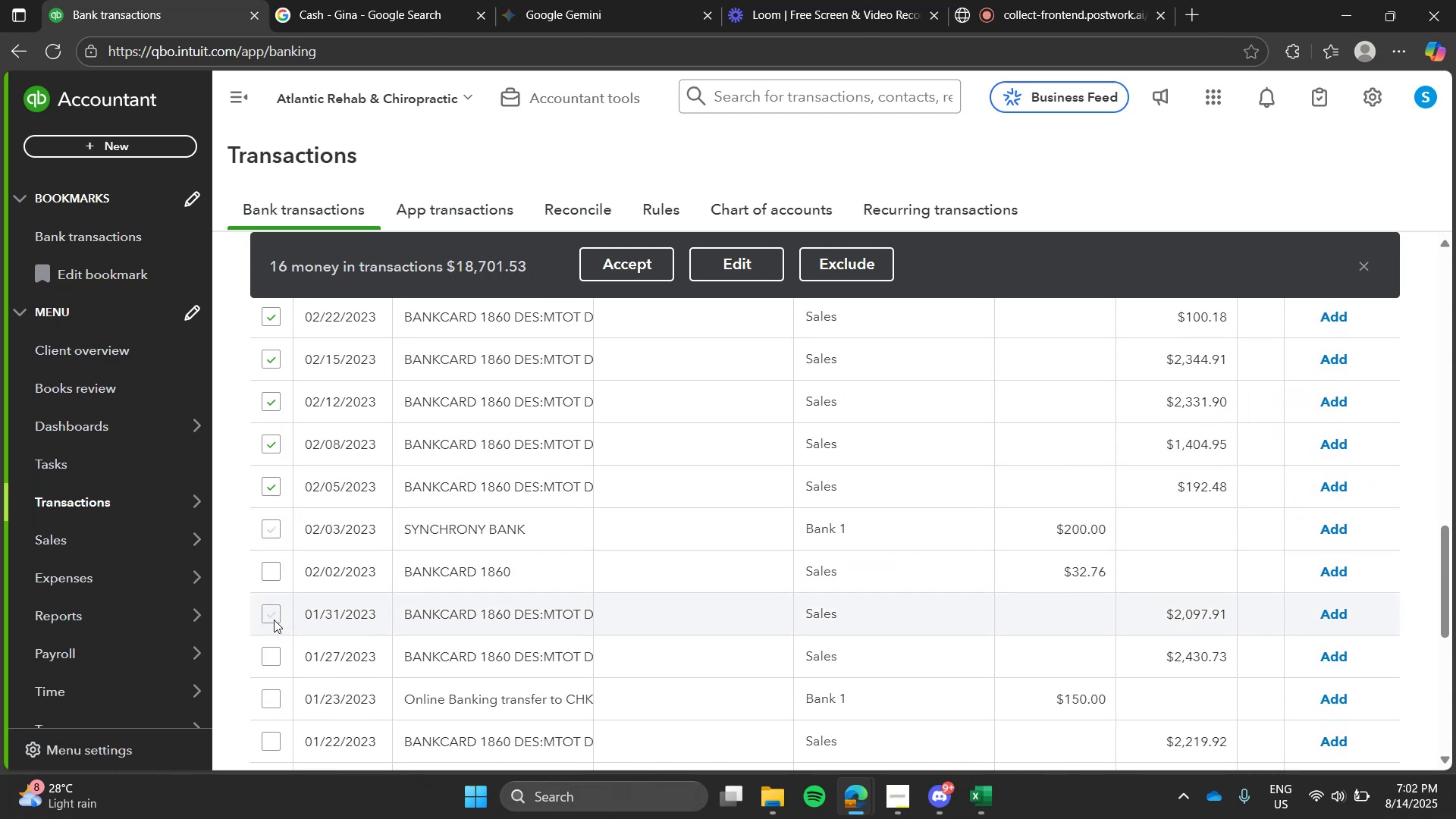 
left_click([274, 620])
 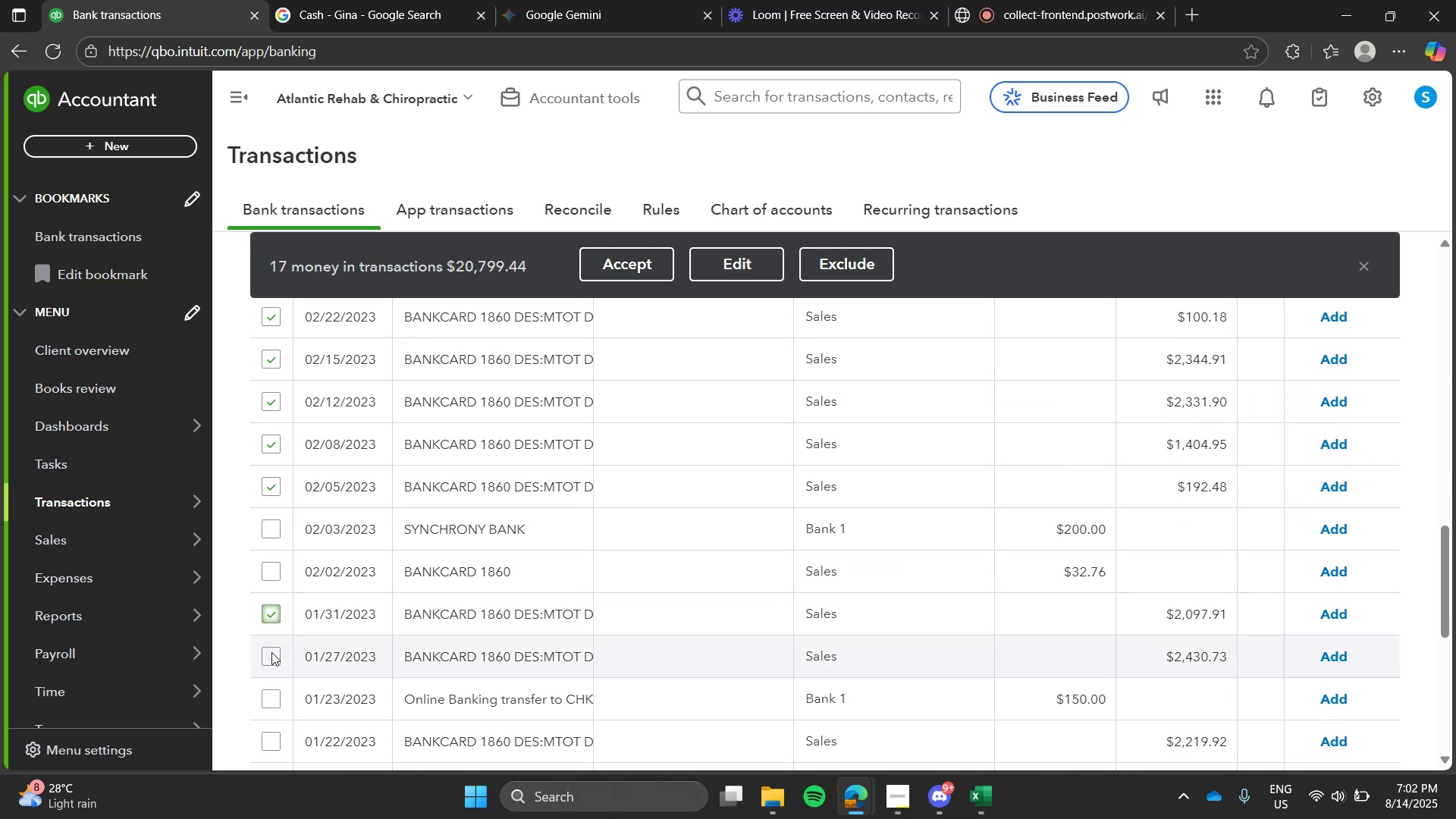 
left_click([271, 652])
 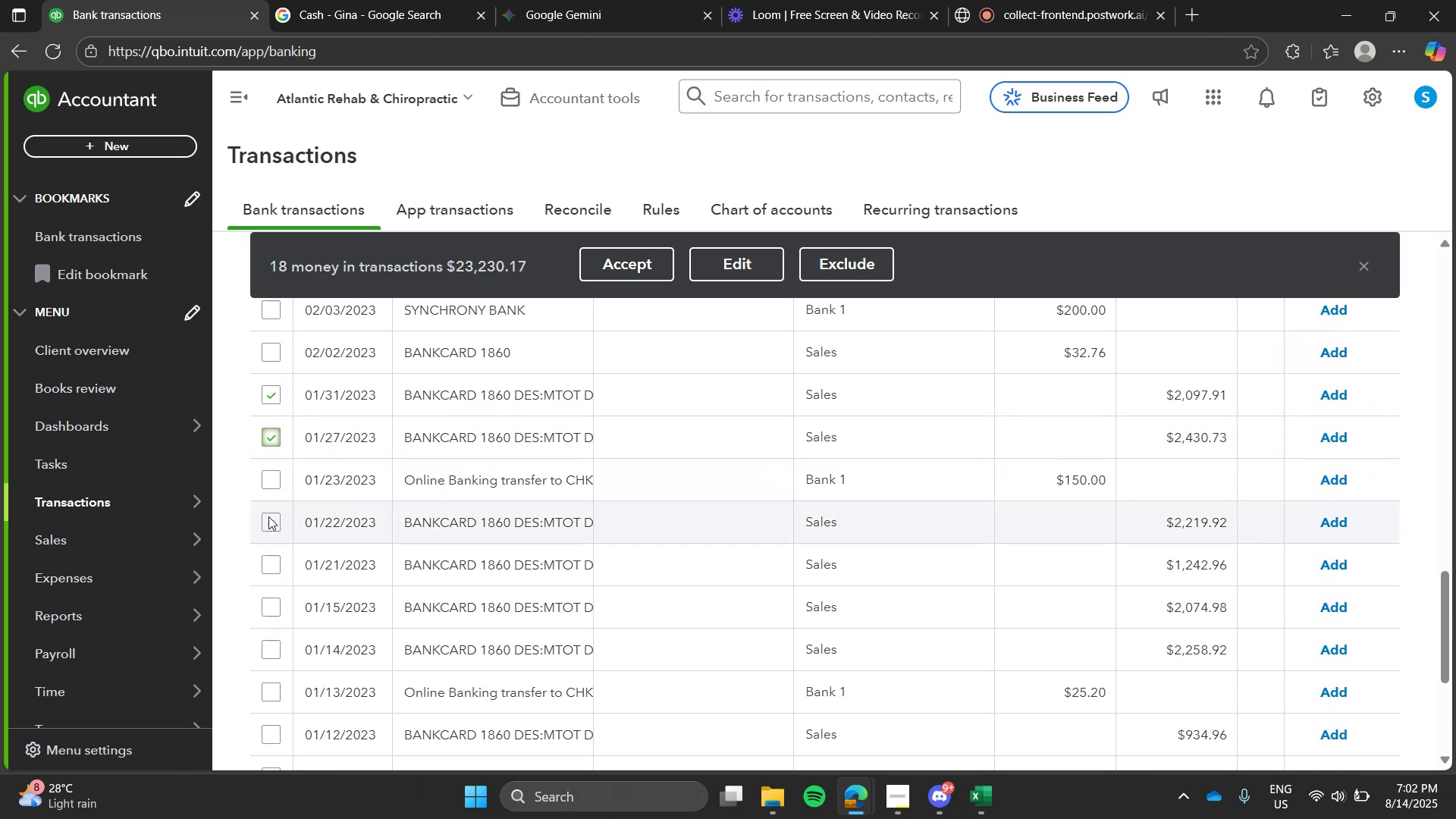 
left_click([268, 516])
 